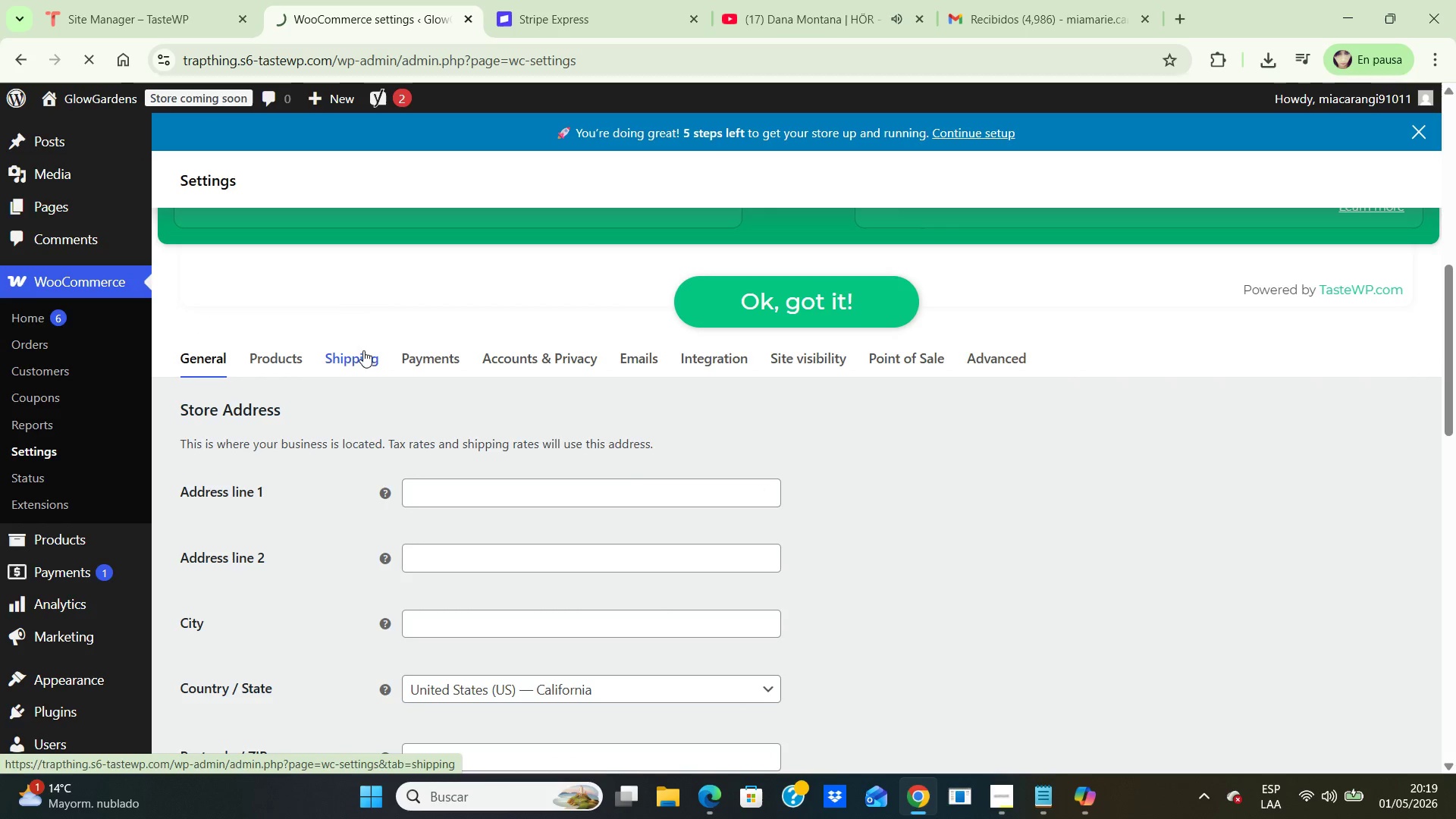 
left_click([363, 350])
 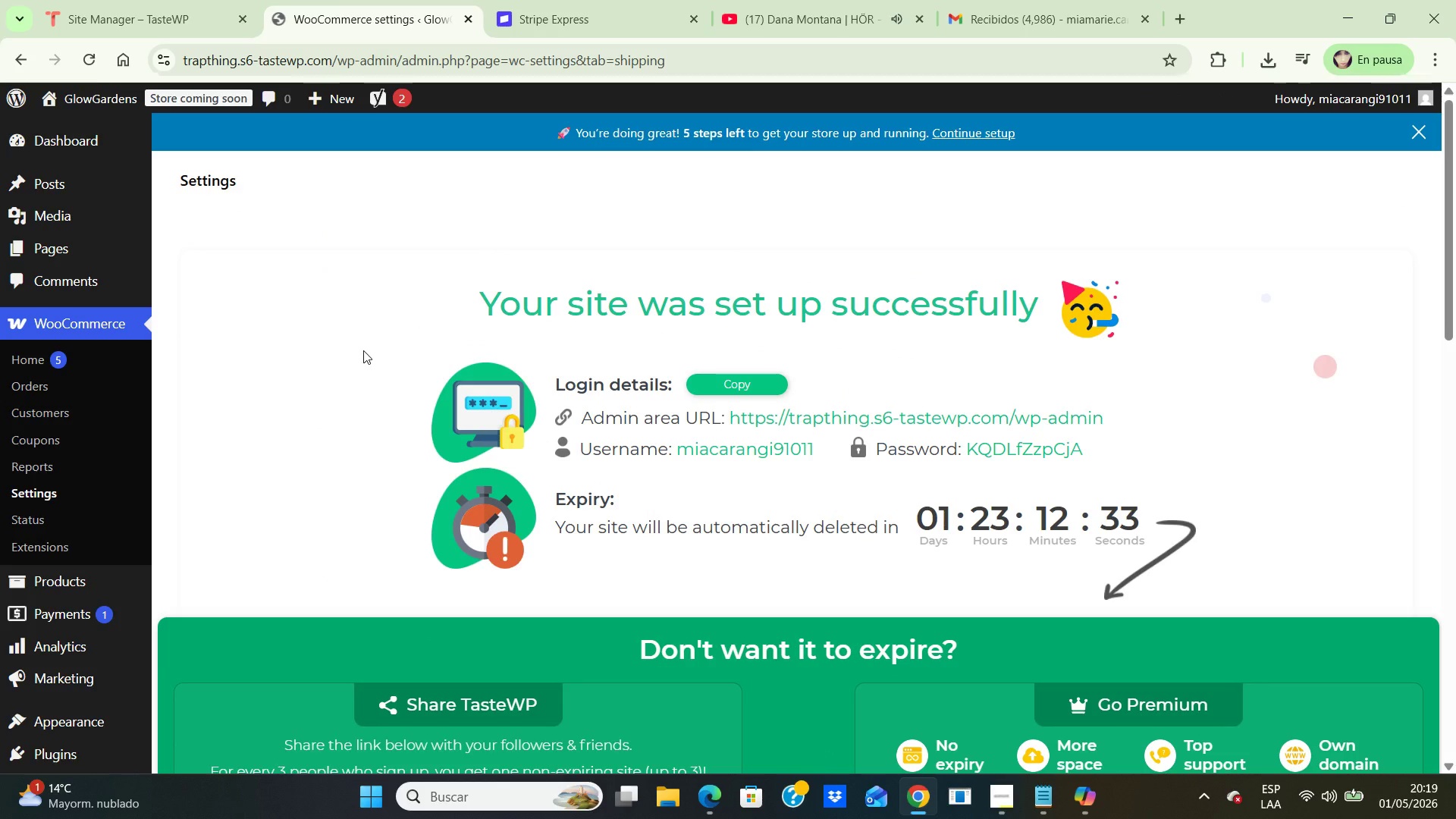 
scroll: coordinate [466, 413], scroll_direction: down, amount: 8.0
 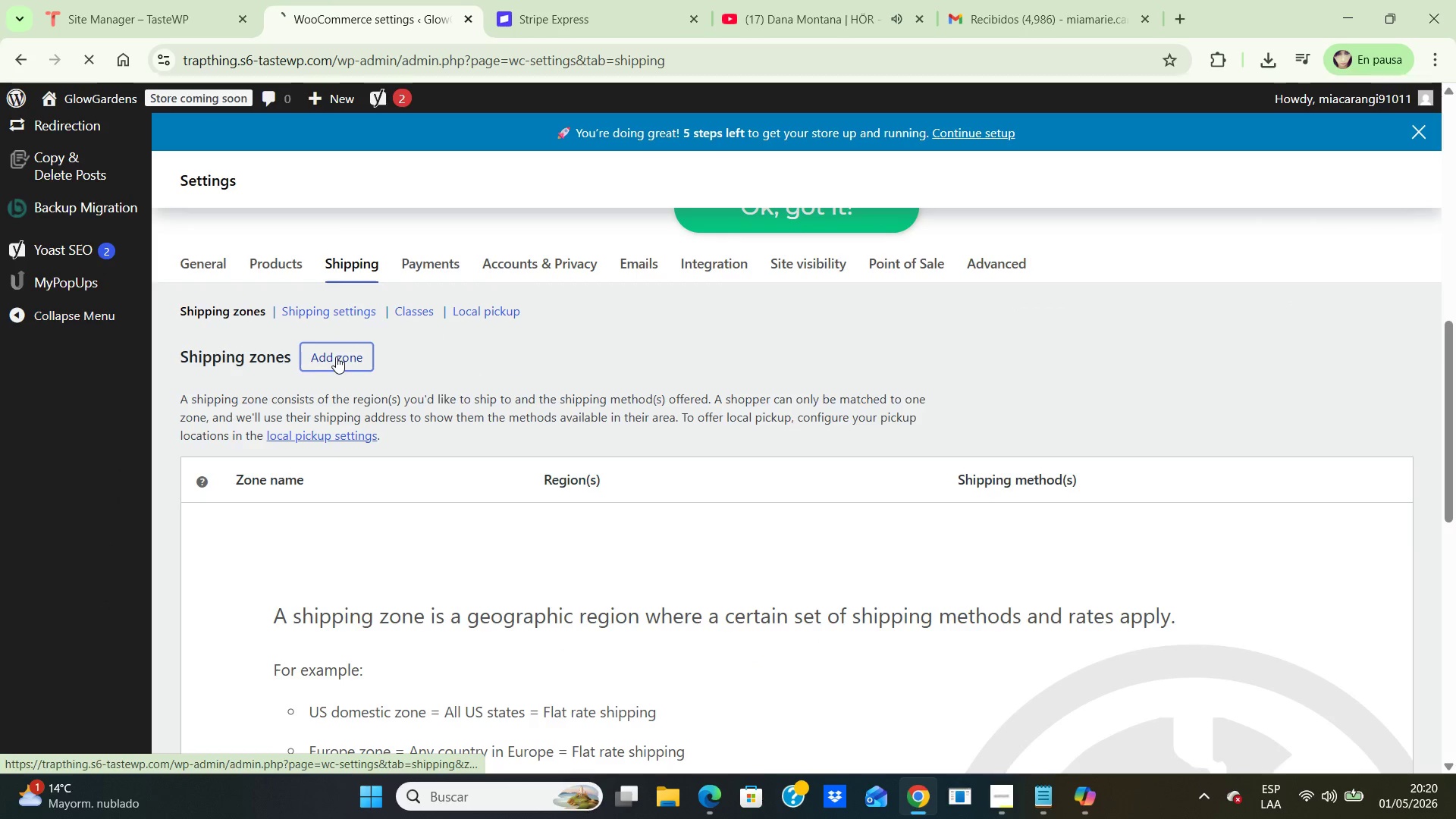 
left_click([336, 356])
 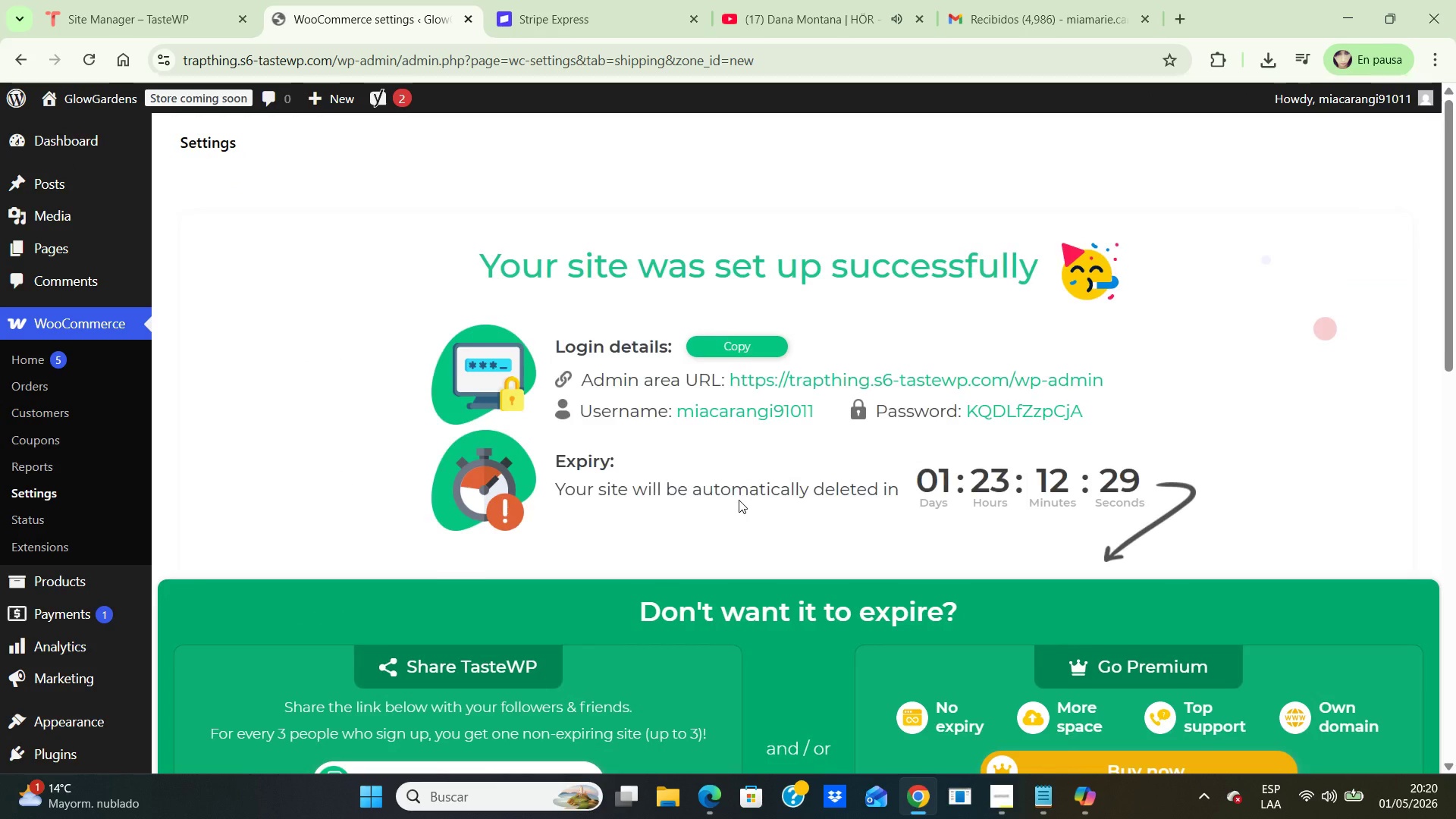 
scroll: coordinate [737, 490], scroll_direction: down, amount: 10.0
 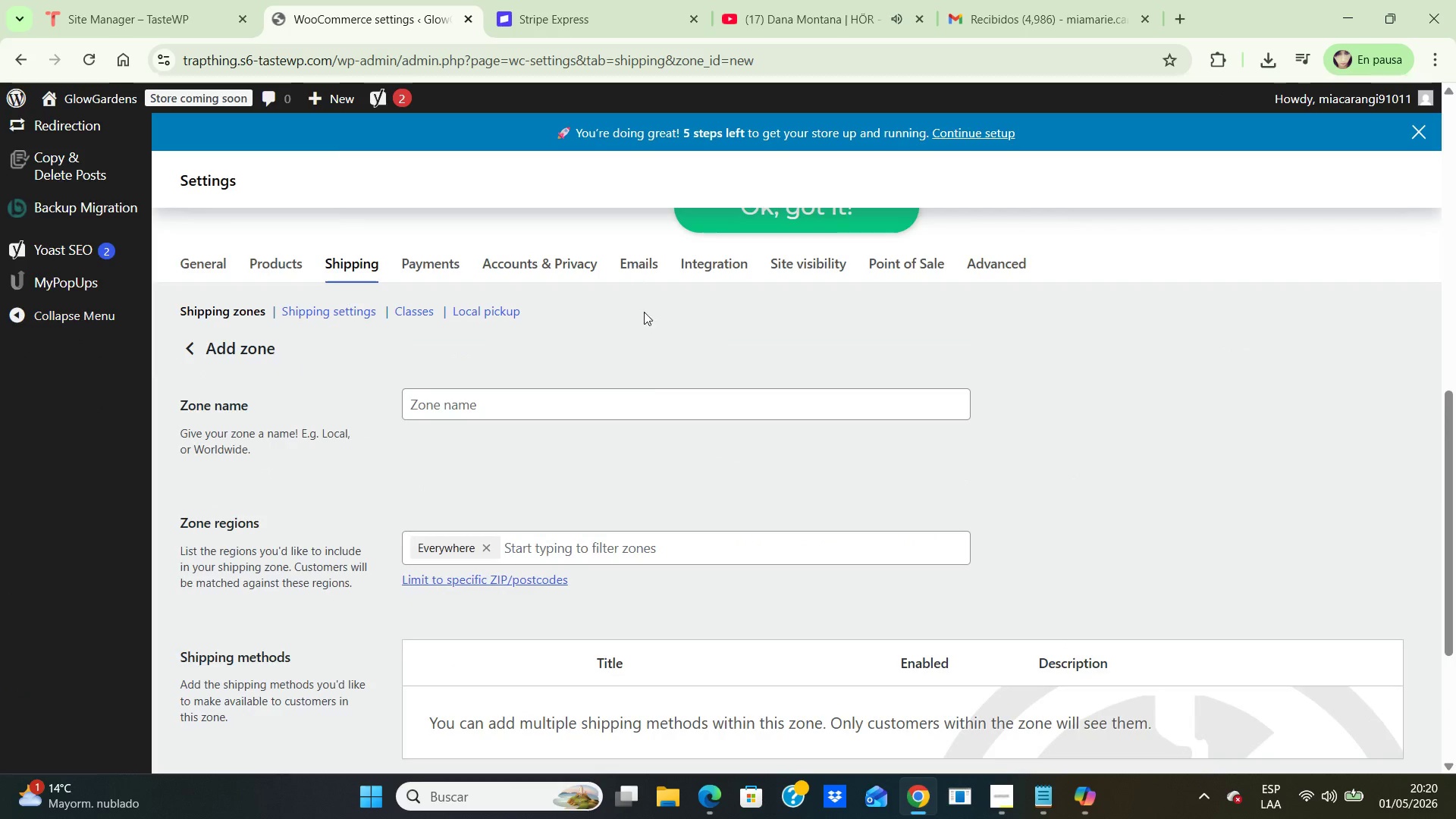 
scroll: coordinate [635, 268], scroll_direction: up, amount: 2.0
 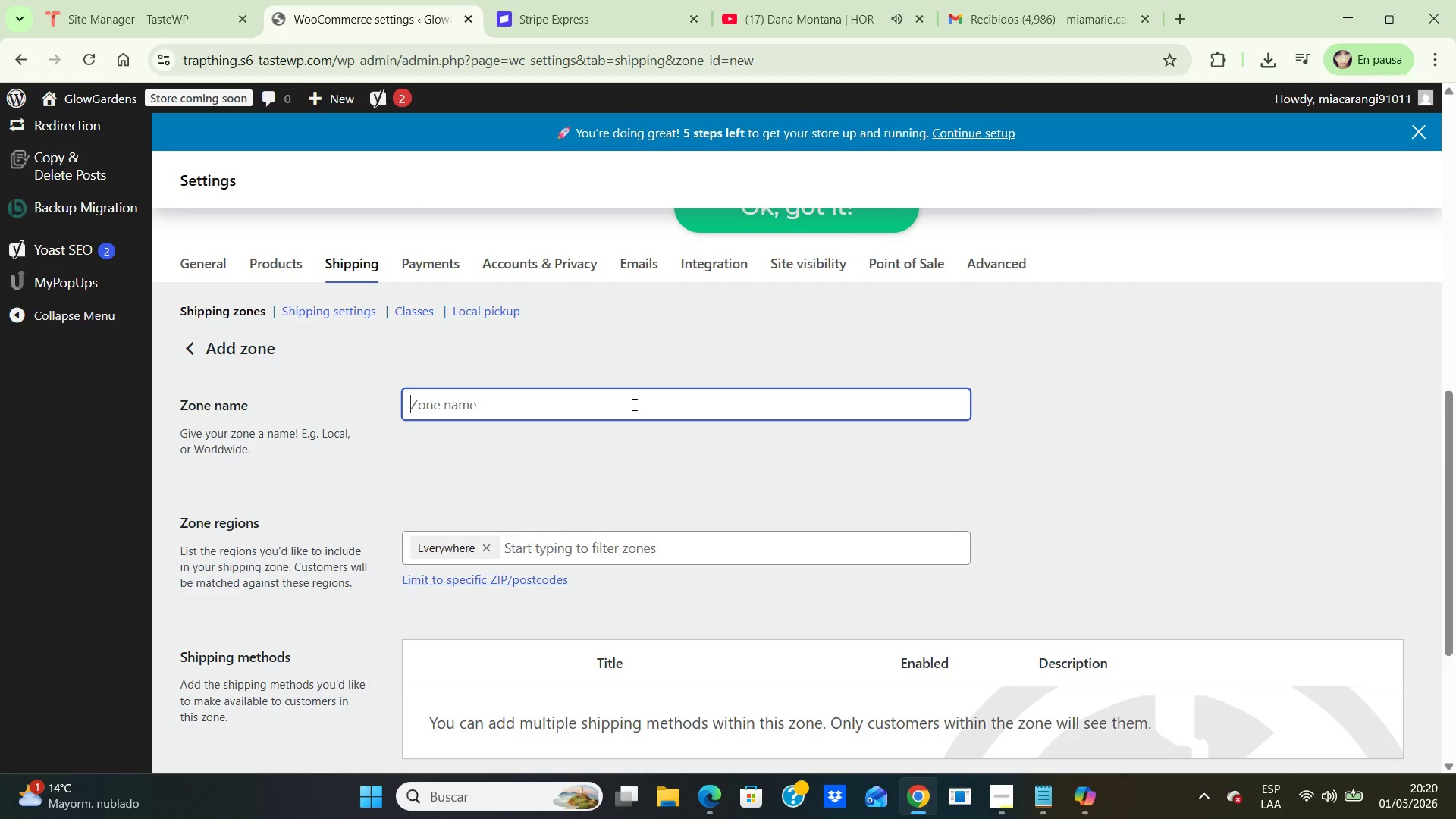 
left_click([633, 404])
 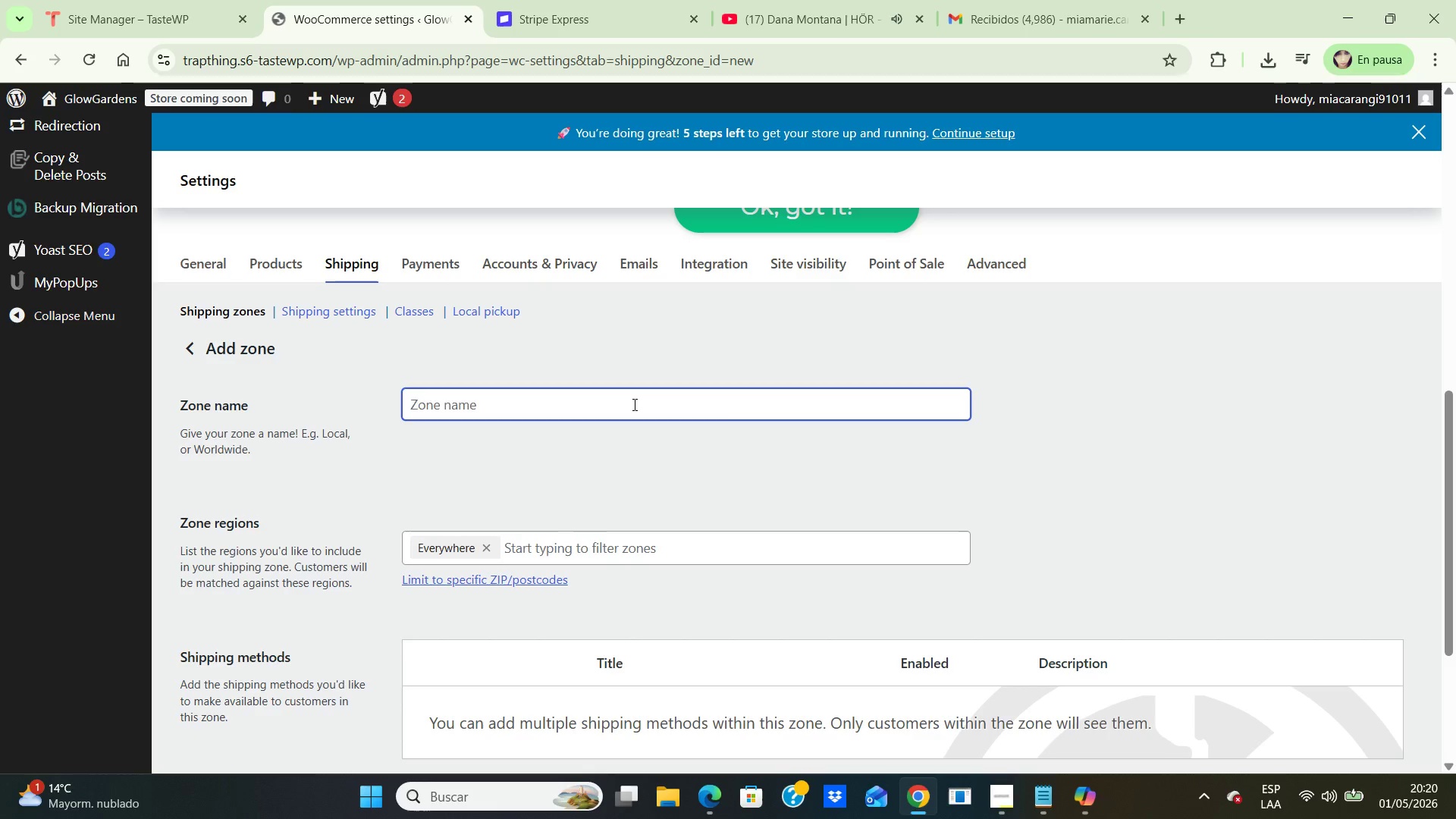 
type(Domestic Shipping)
 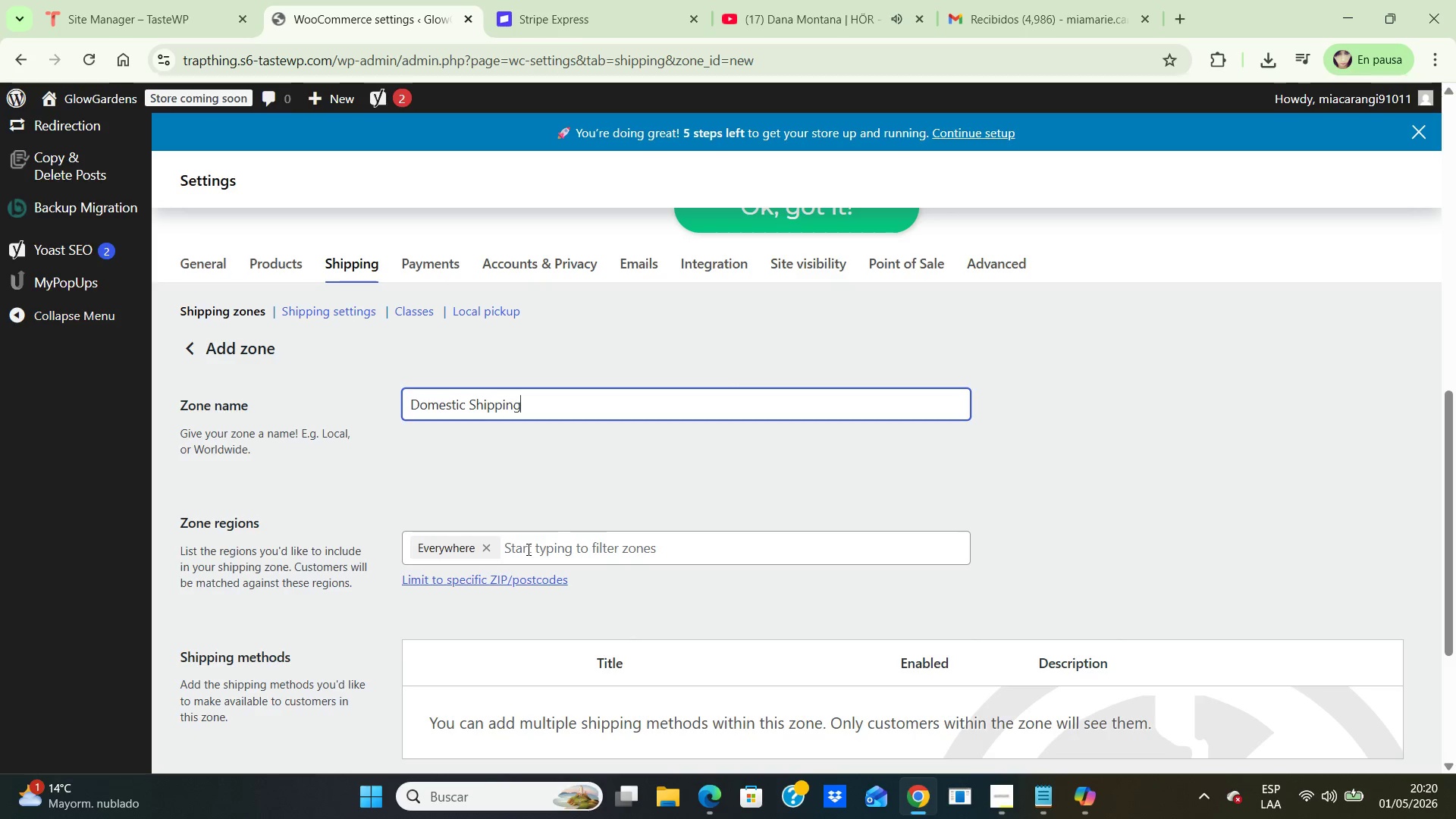 
left_click([527, 549])
 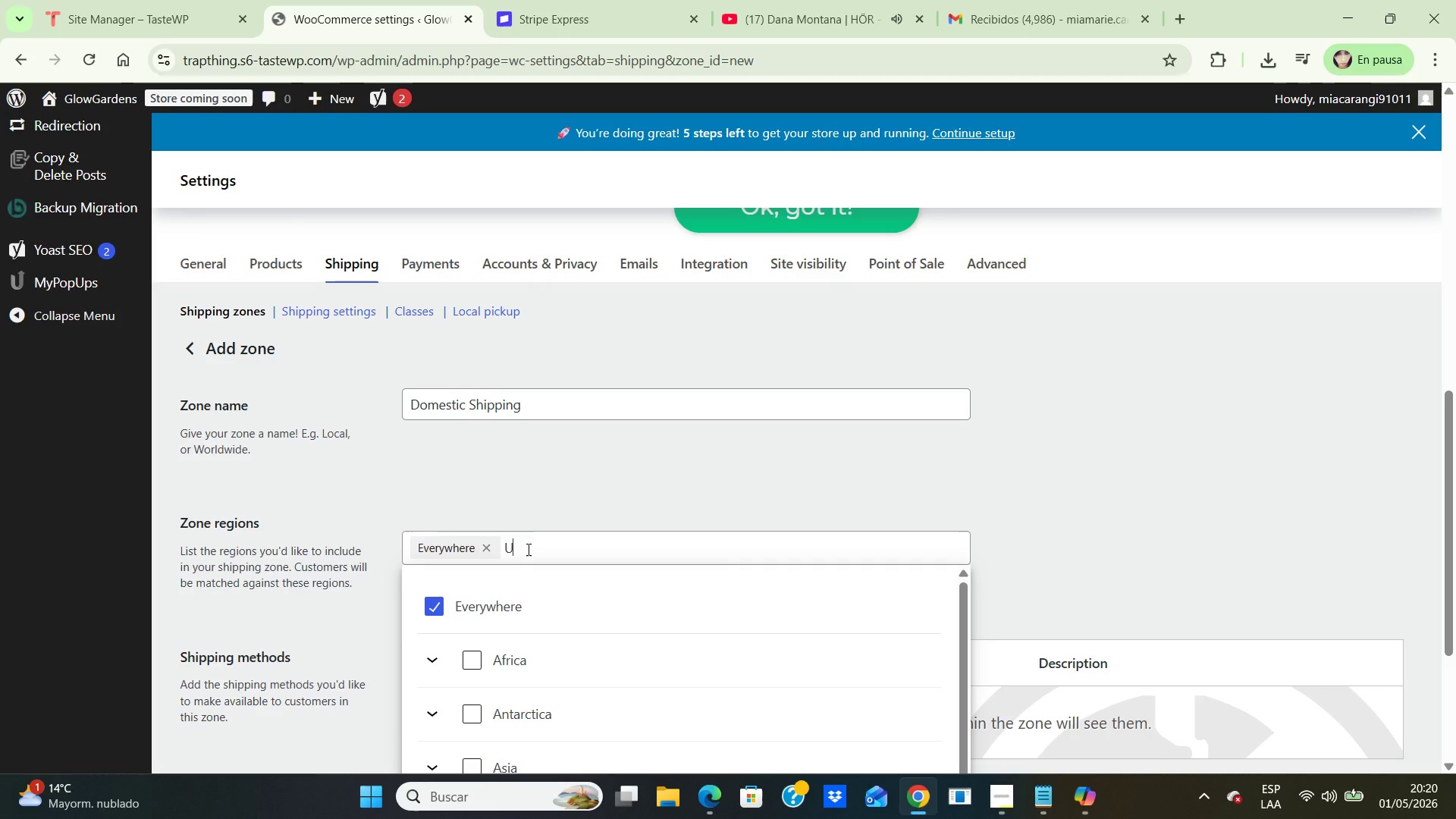 
type(United s)
key(Backspace)
type(S)
 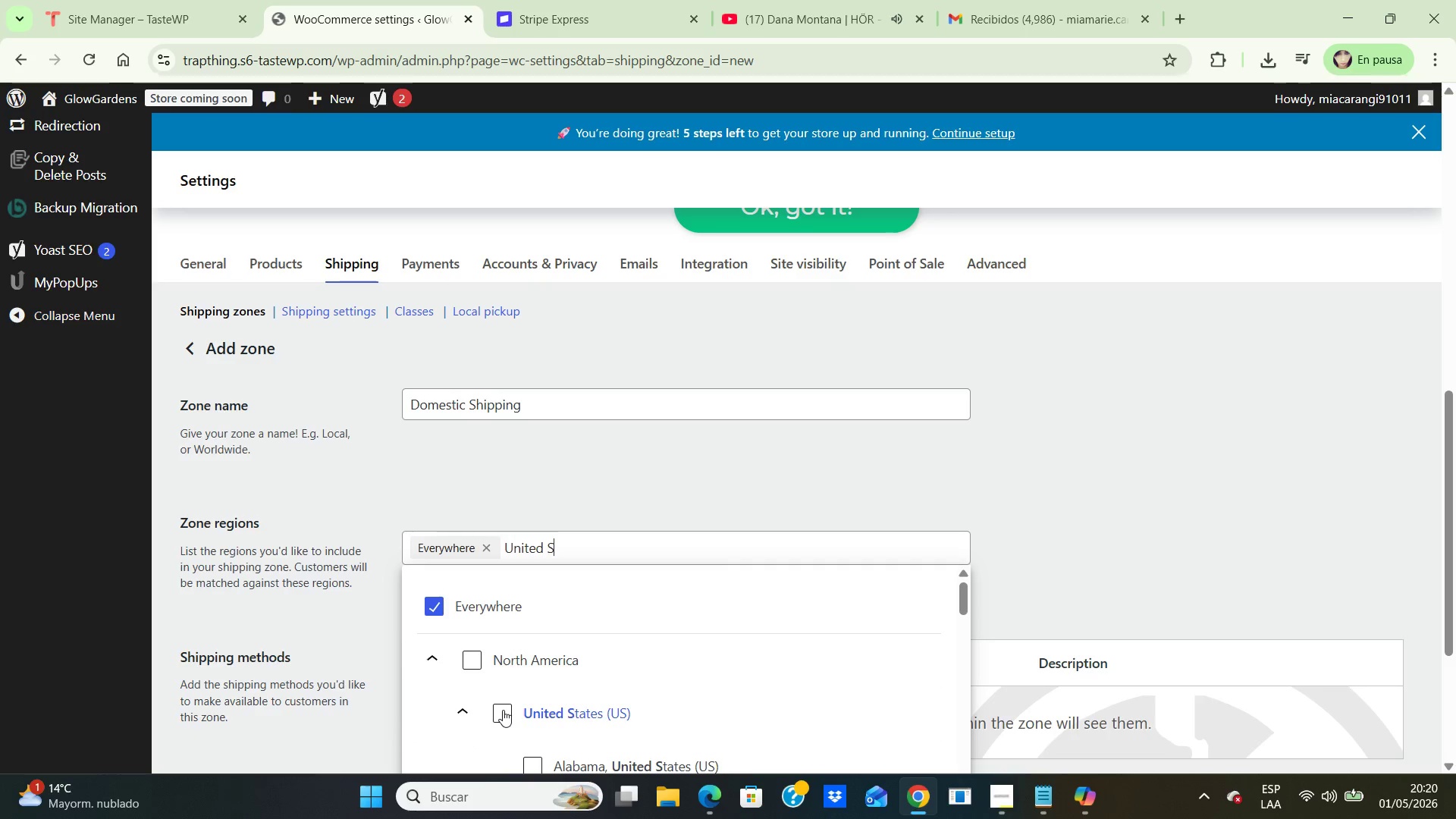 
left_click([503, 710])
 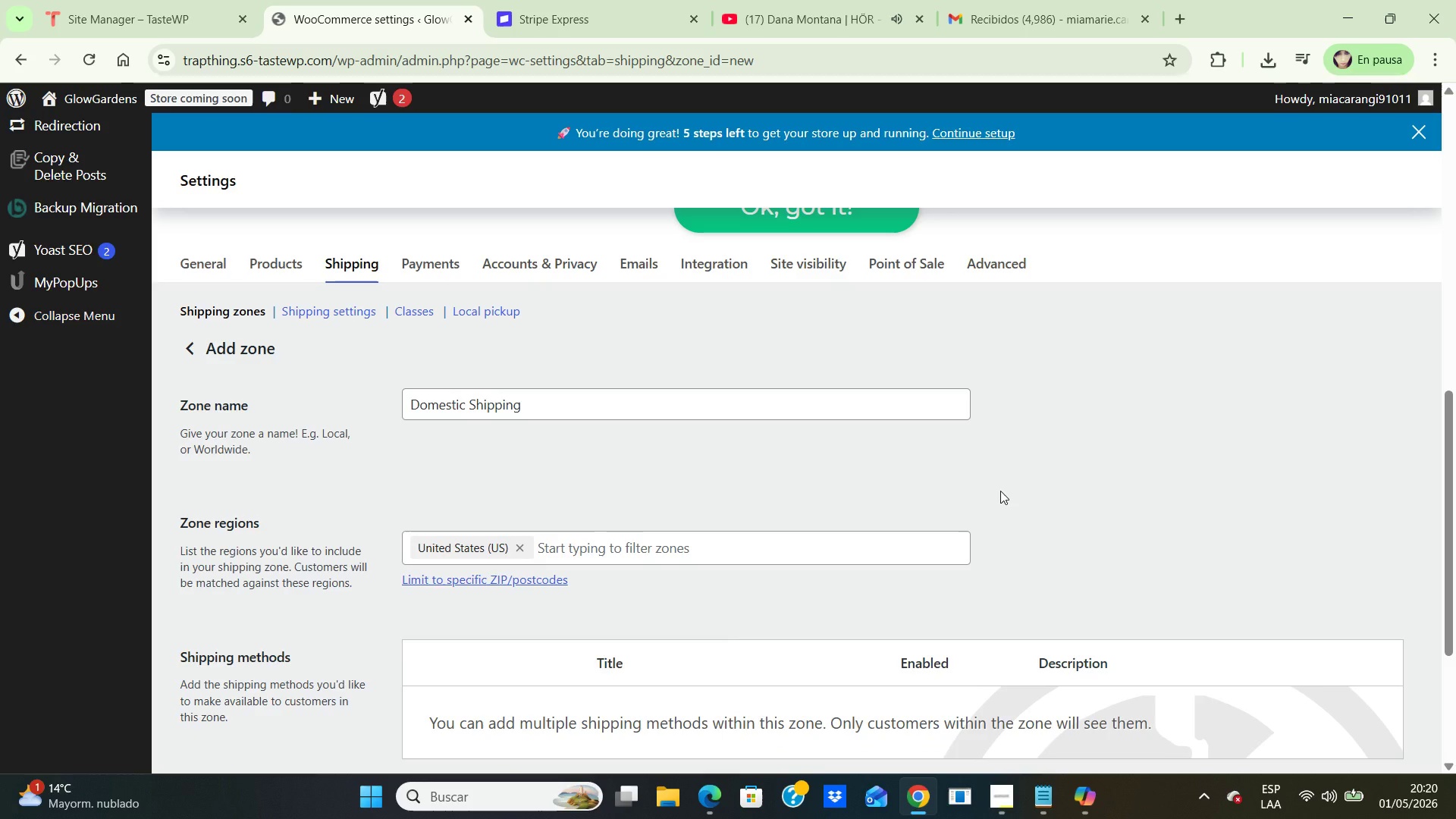 
left_click([1000, 491])
 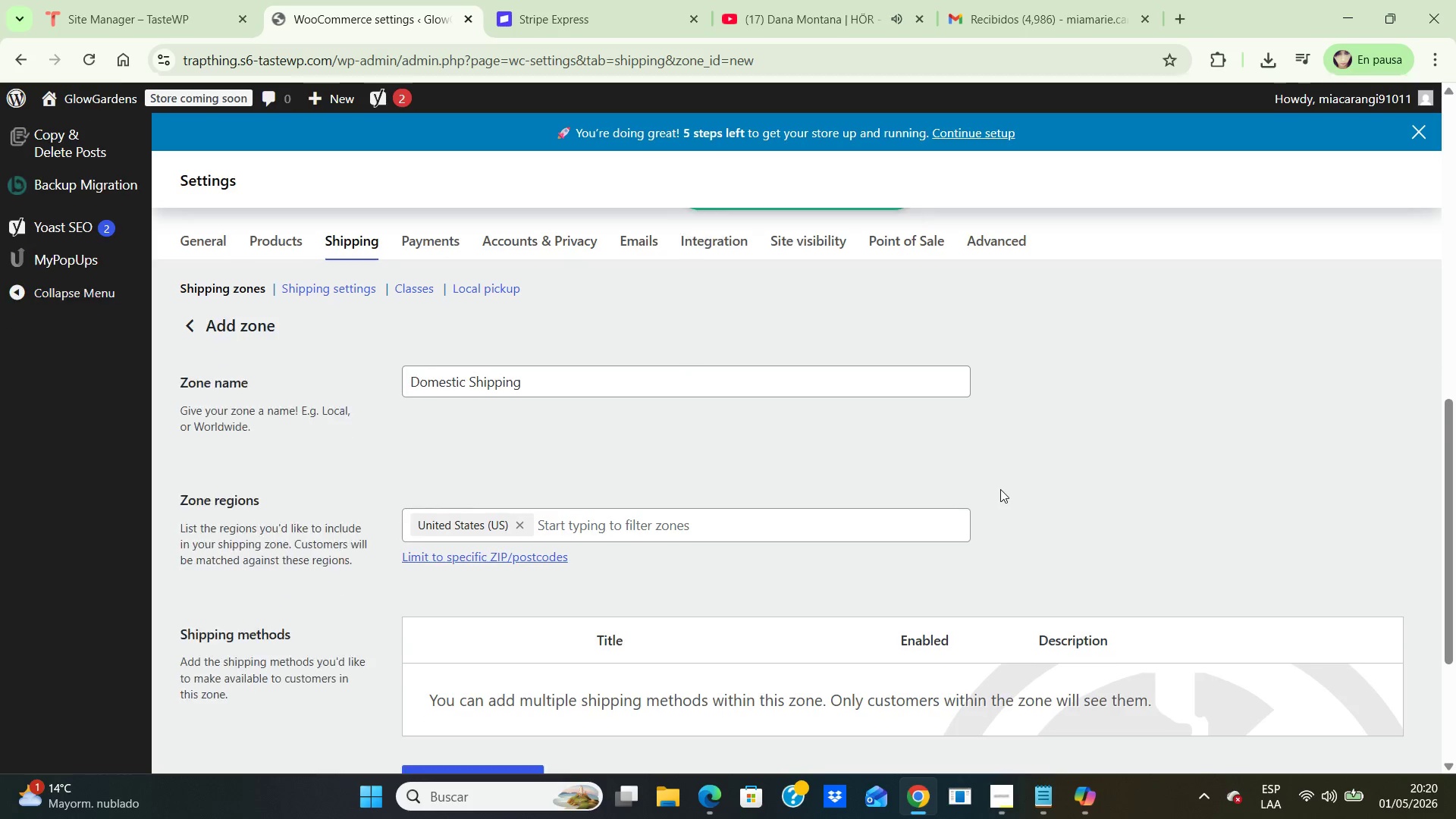 
scroll: coordinate [1000, 489], scroll_direction: down, amount: 1.0
 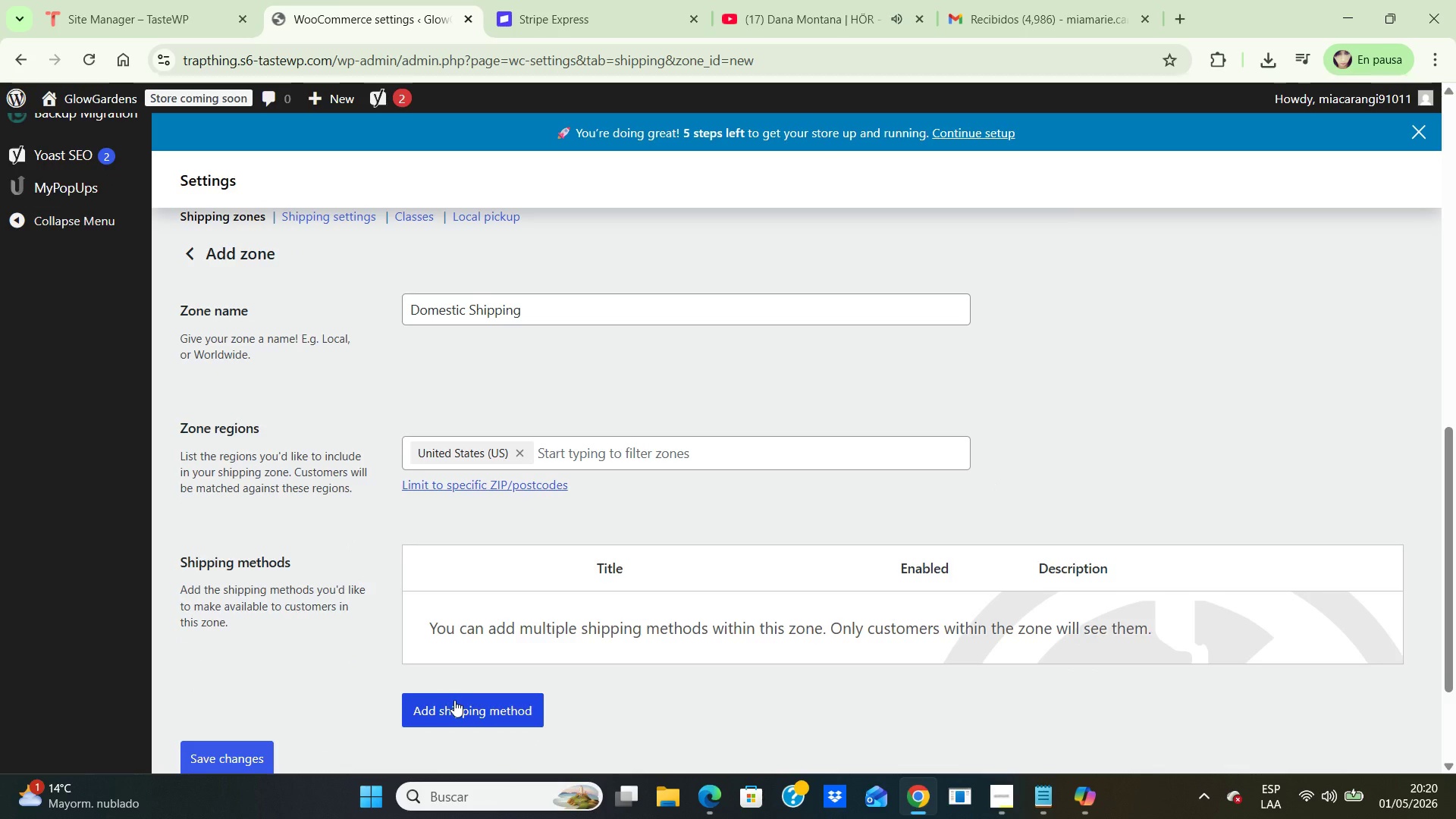 
wait(5.87)
 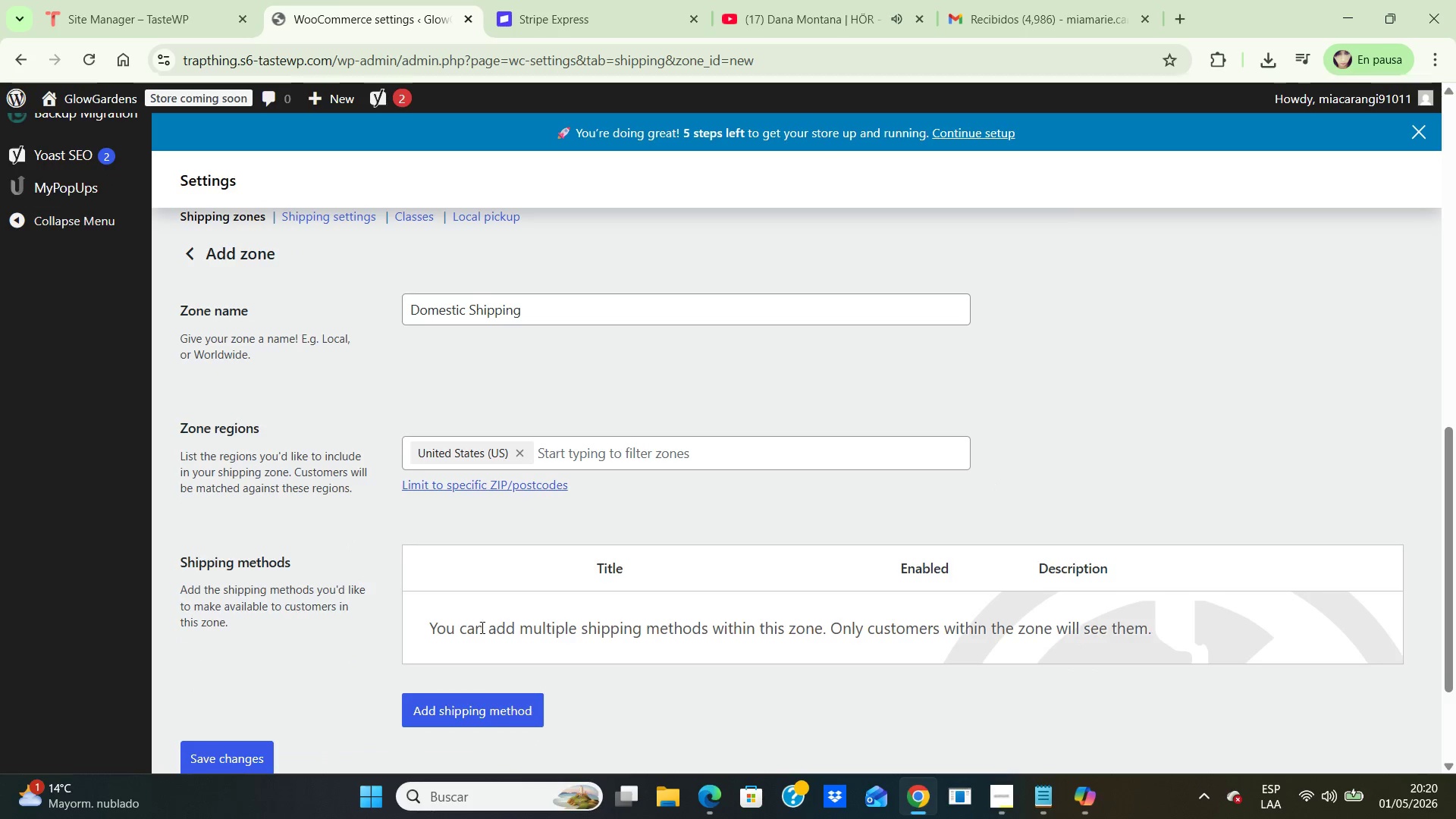 
left_click([454, 700])
 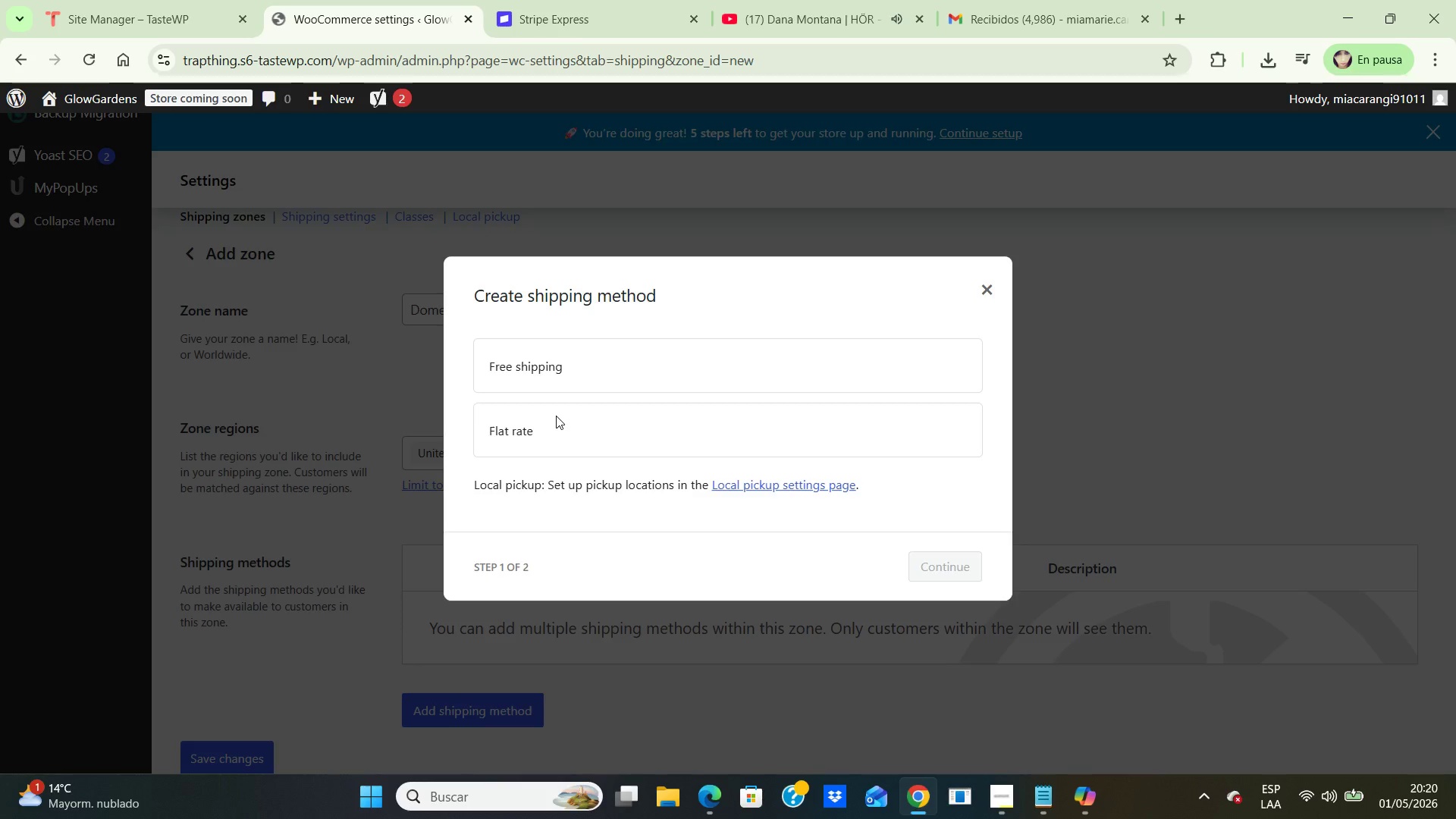 
left_click([556, 416])
 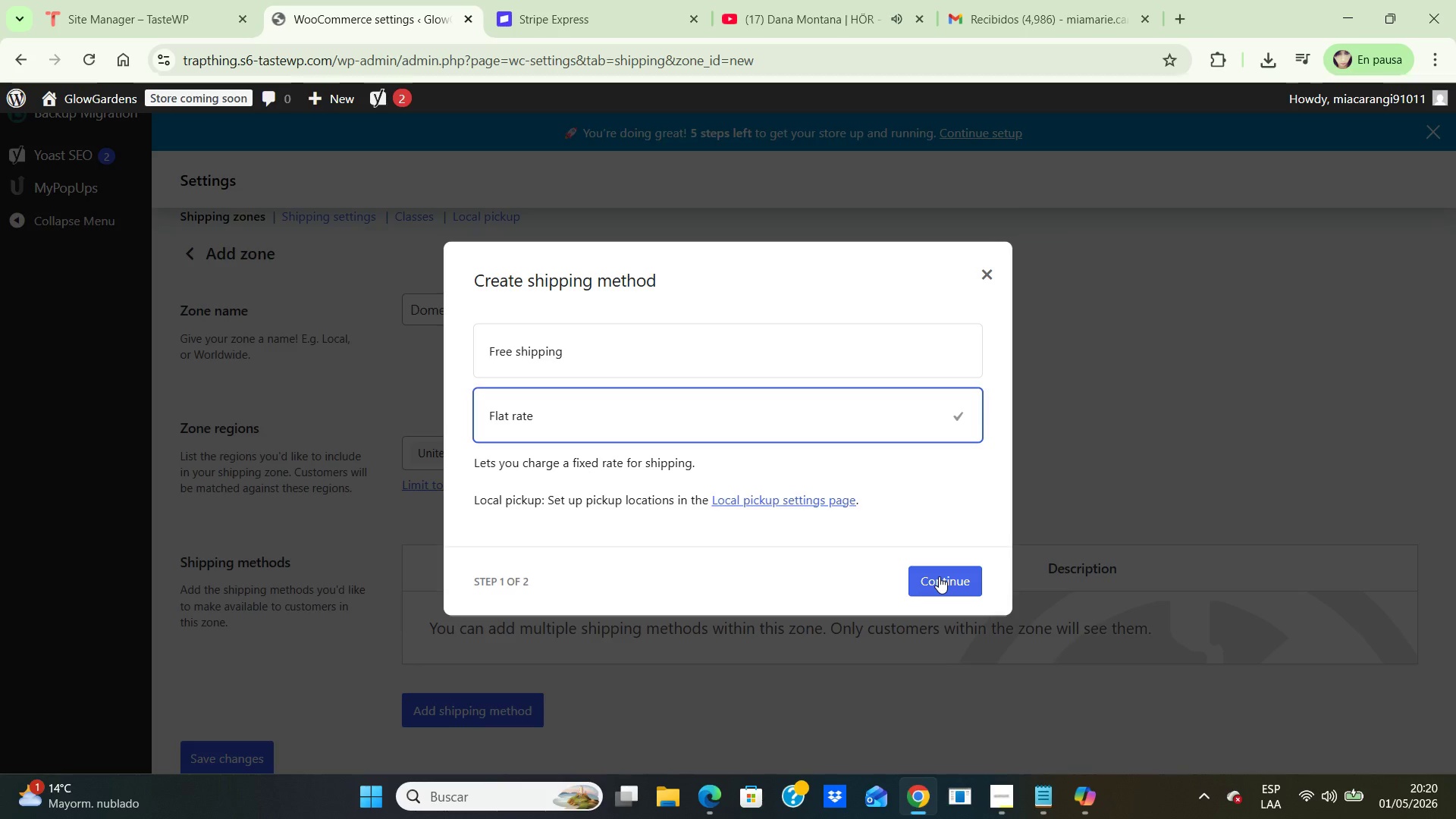 
left_click([939, 576])
 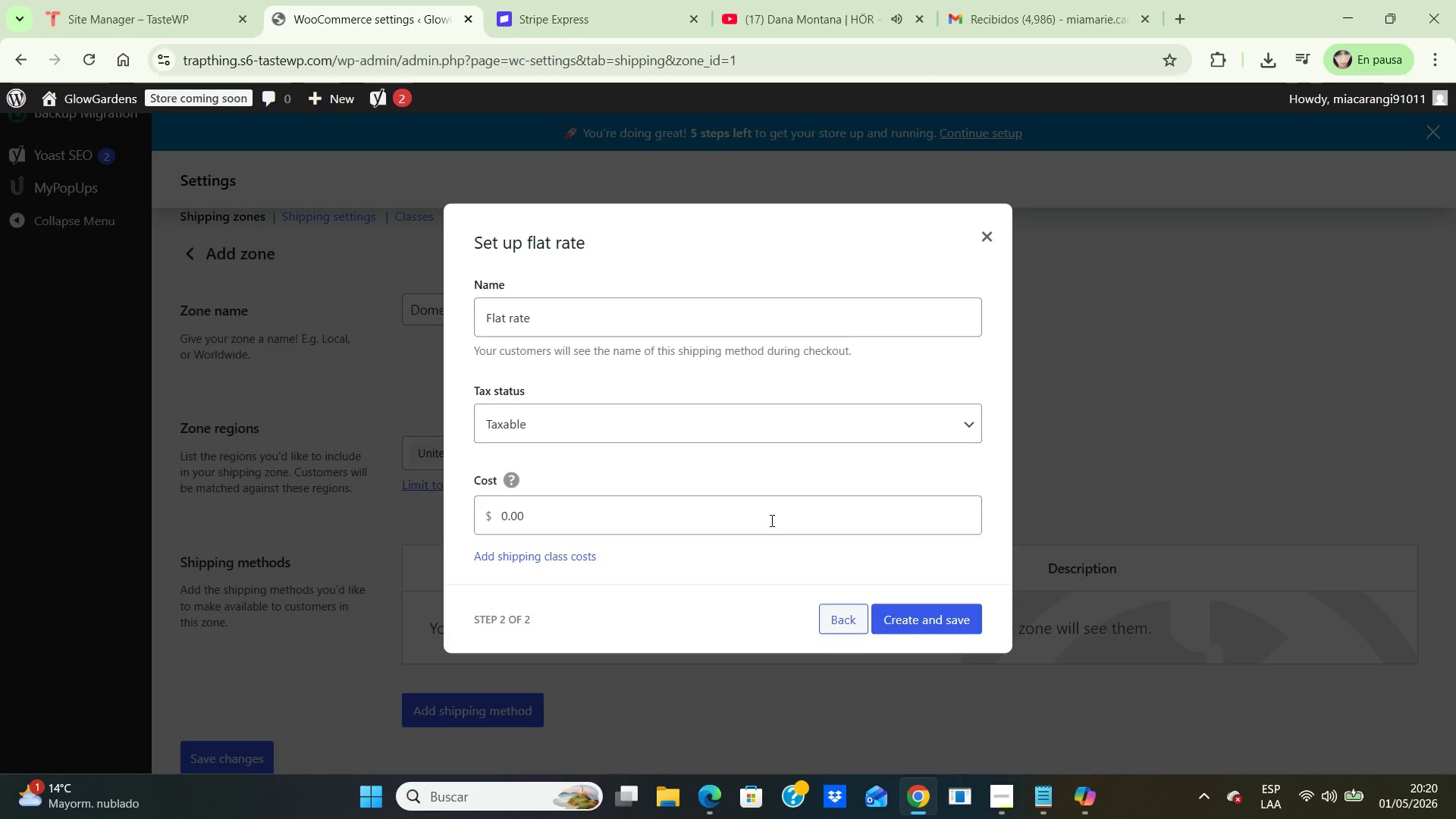 
left_click([769, 519])
 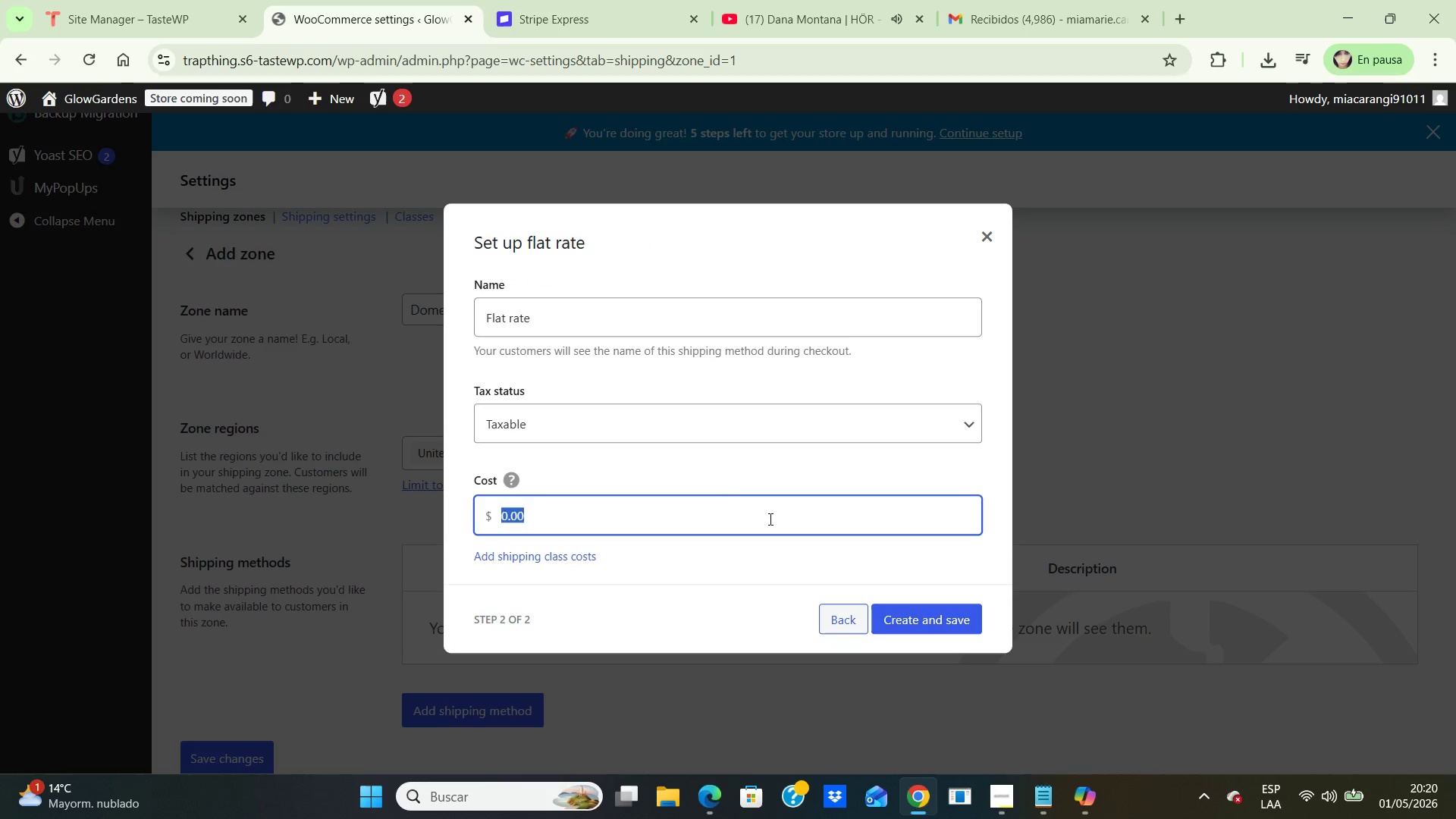 
key(8)
 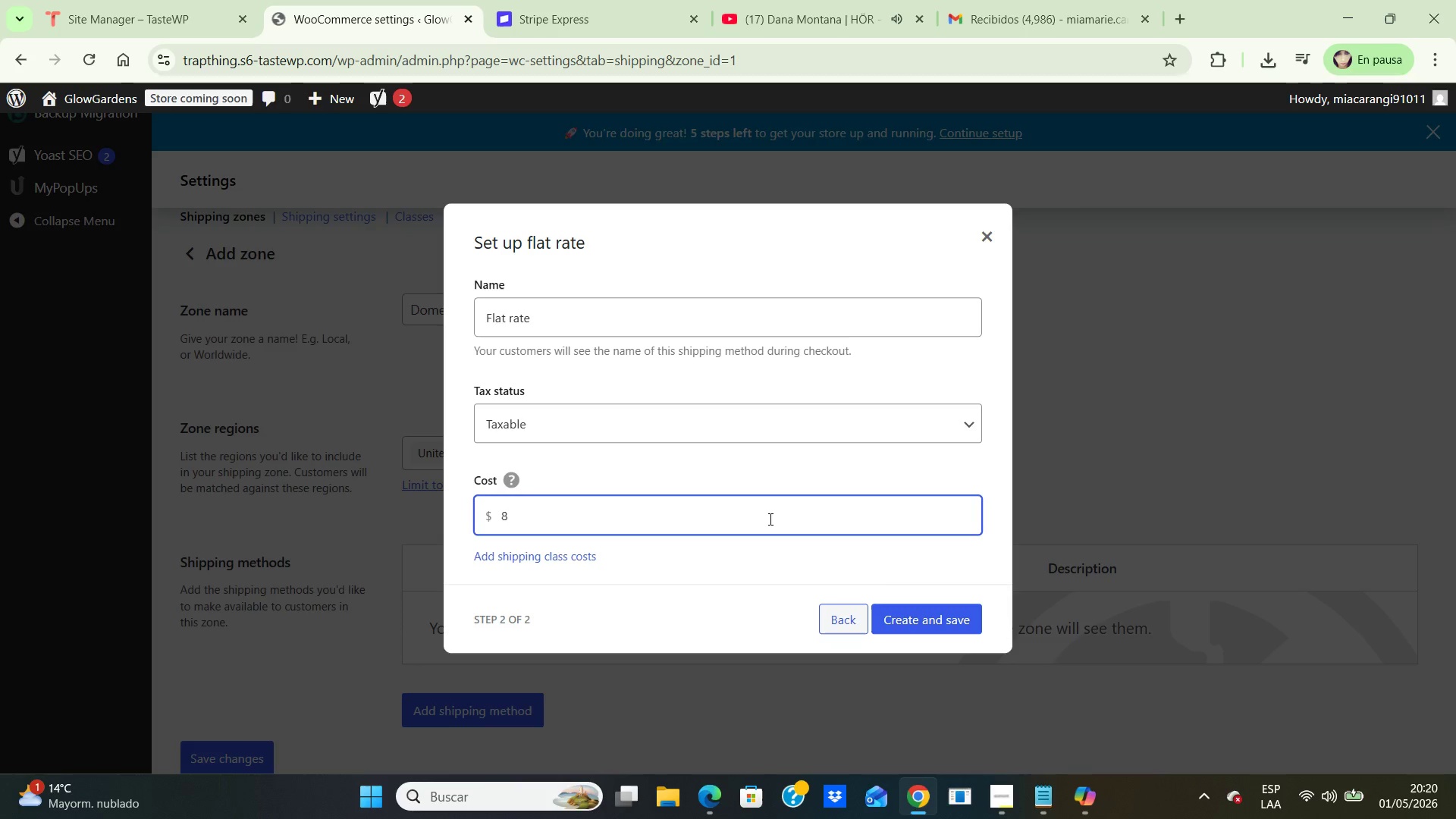 
wait(6.03)
 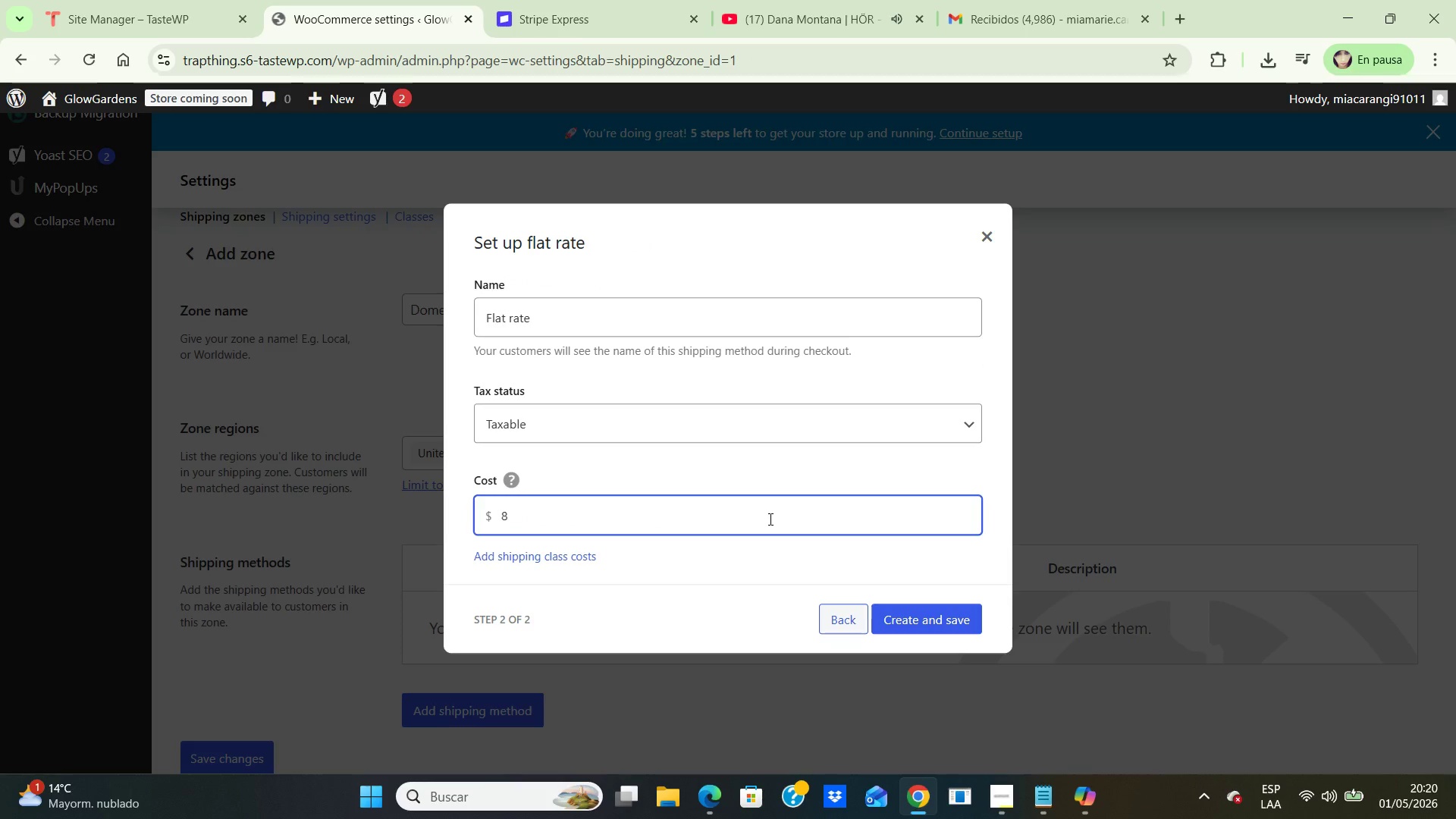 
left_click([934, 622])
 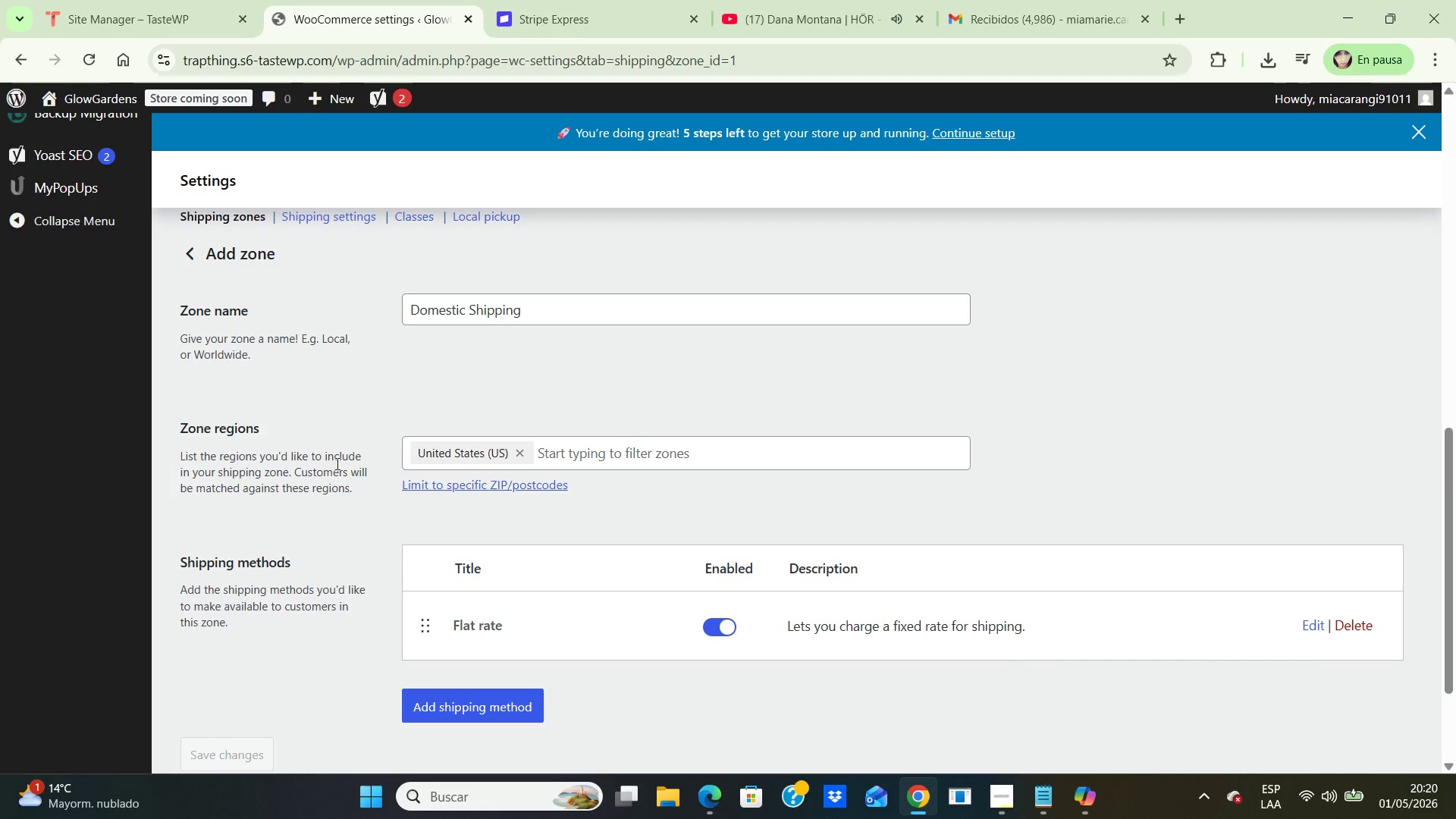 
scroll: coordinate [349, 406], scroll_direction: up, amount: 2.0
 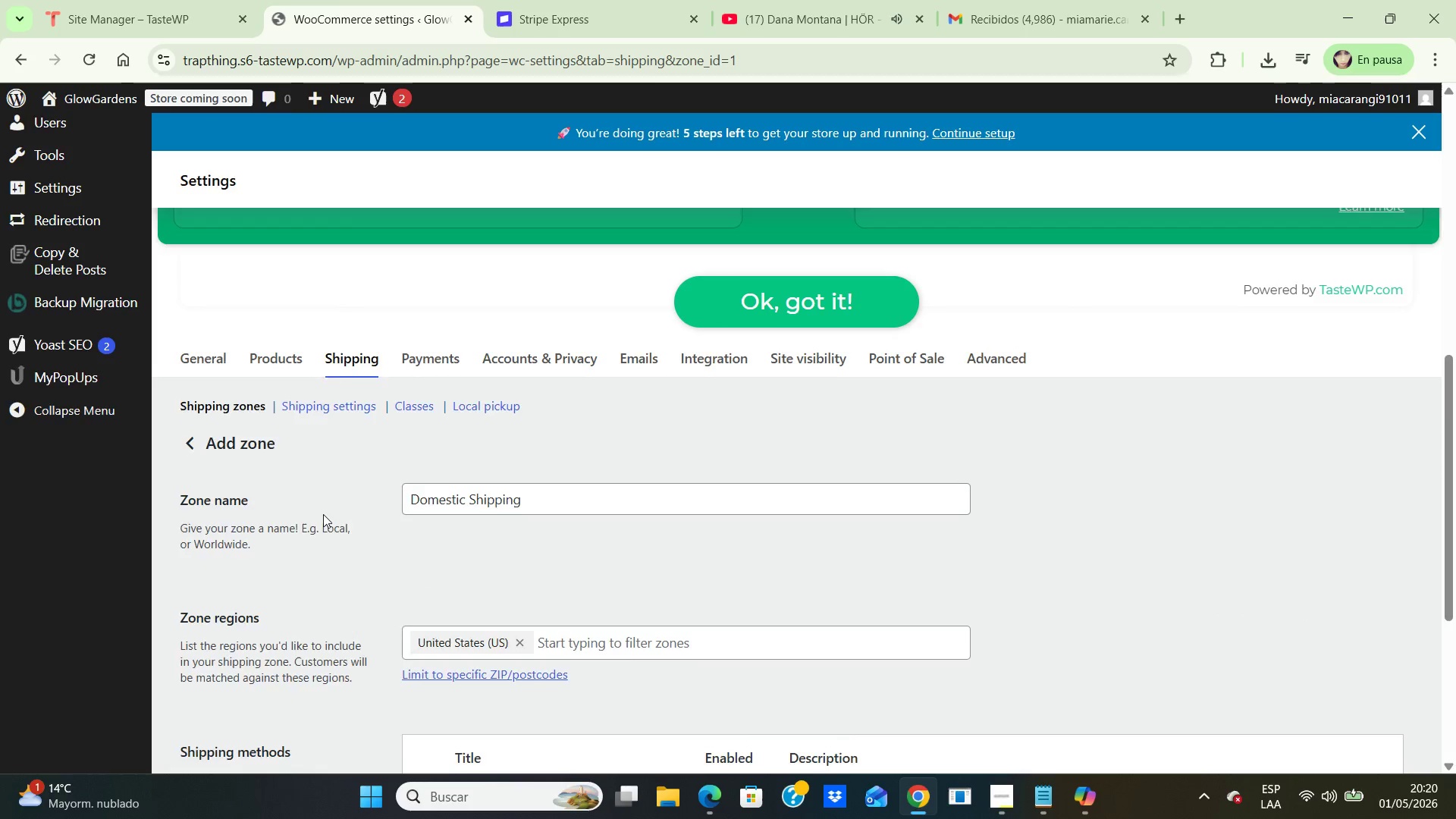 
scroll: coordinate [378, 425], scroll_direction: down, amount: 4.0
 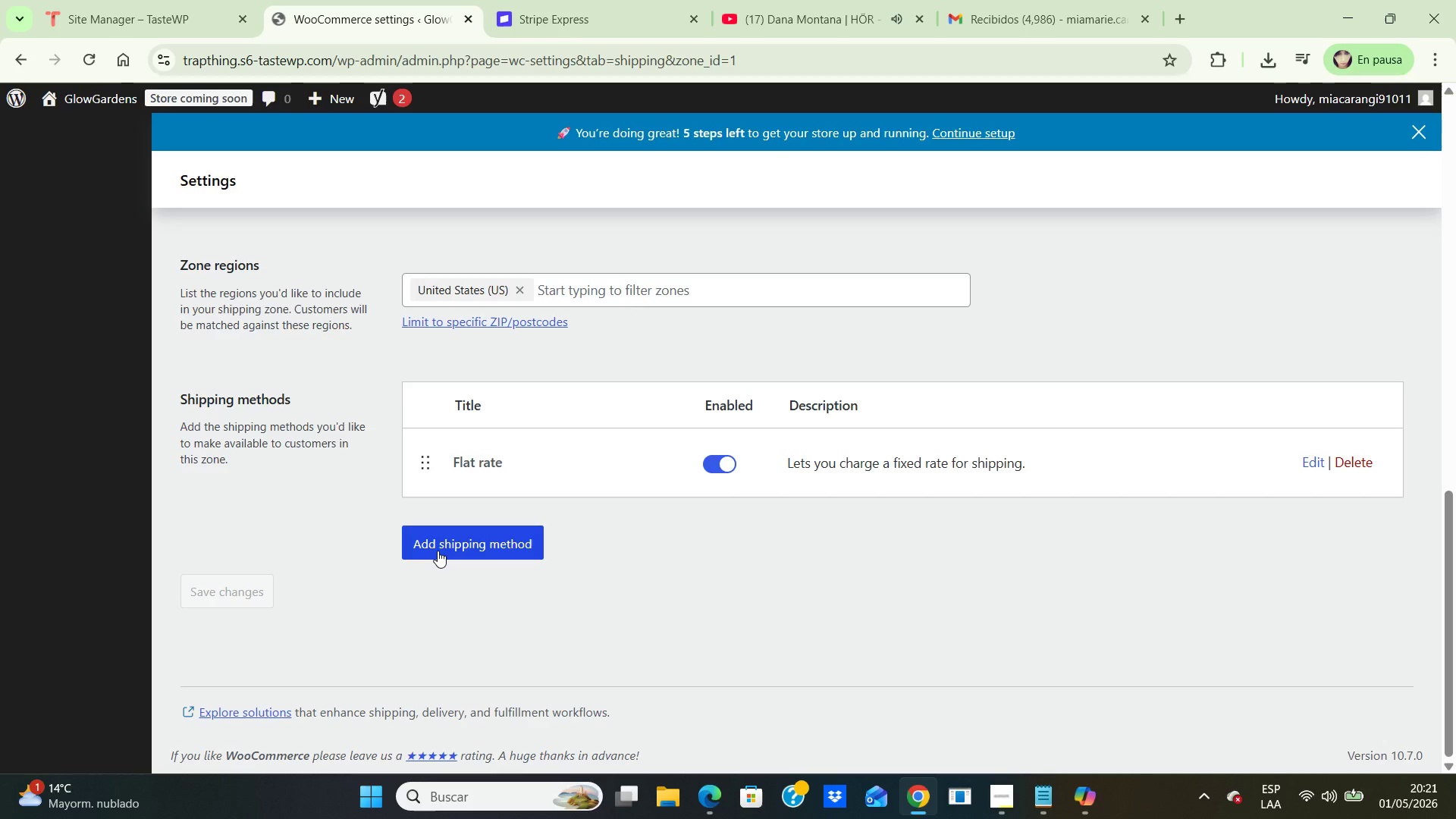 
left_click([438, 551])
 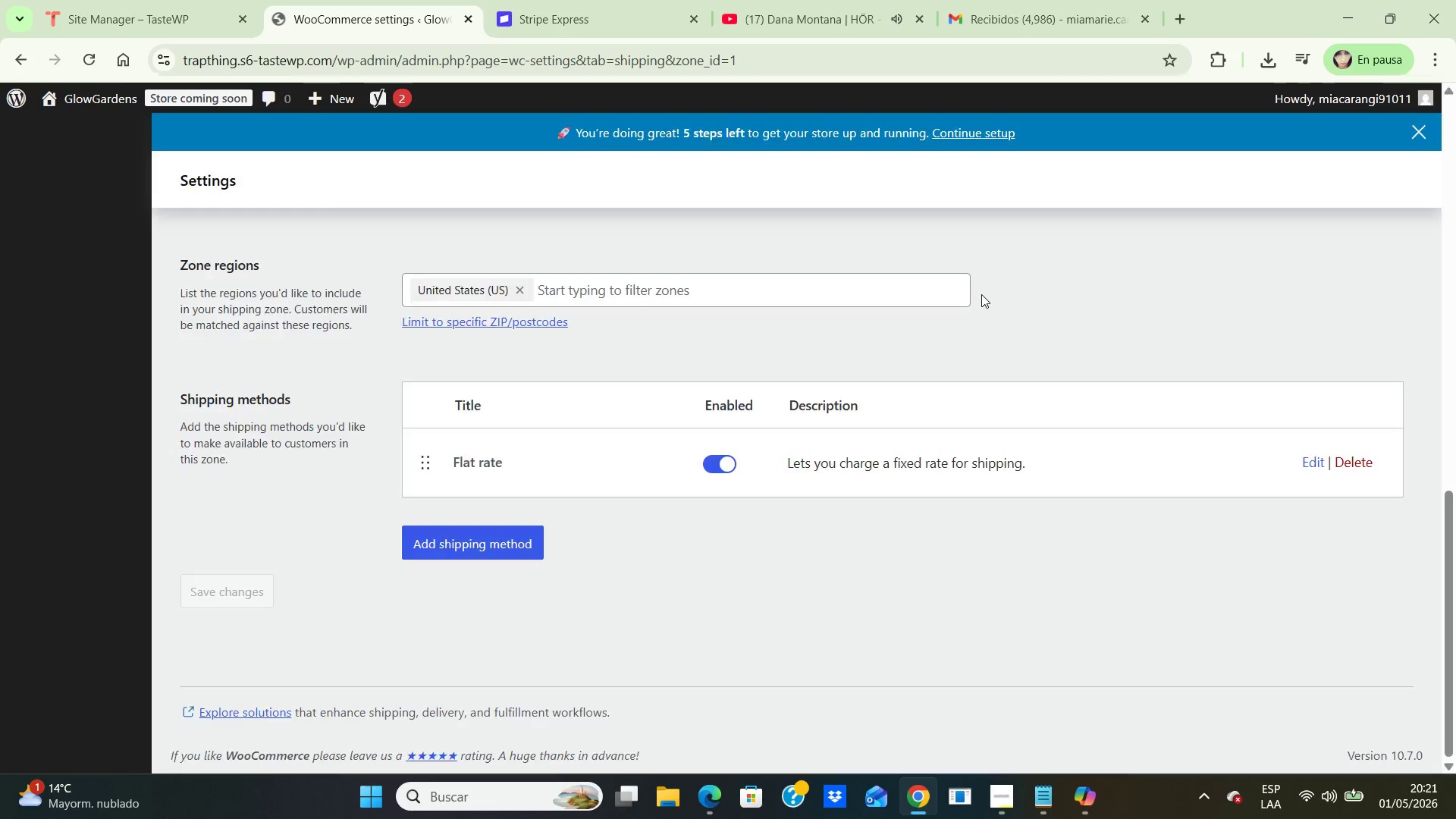 
left_click([990, 287])
 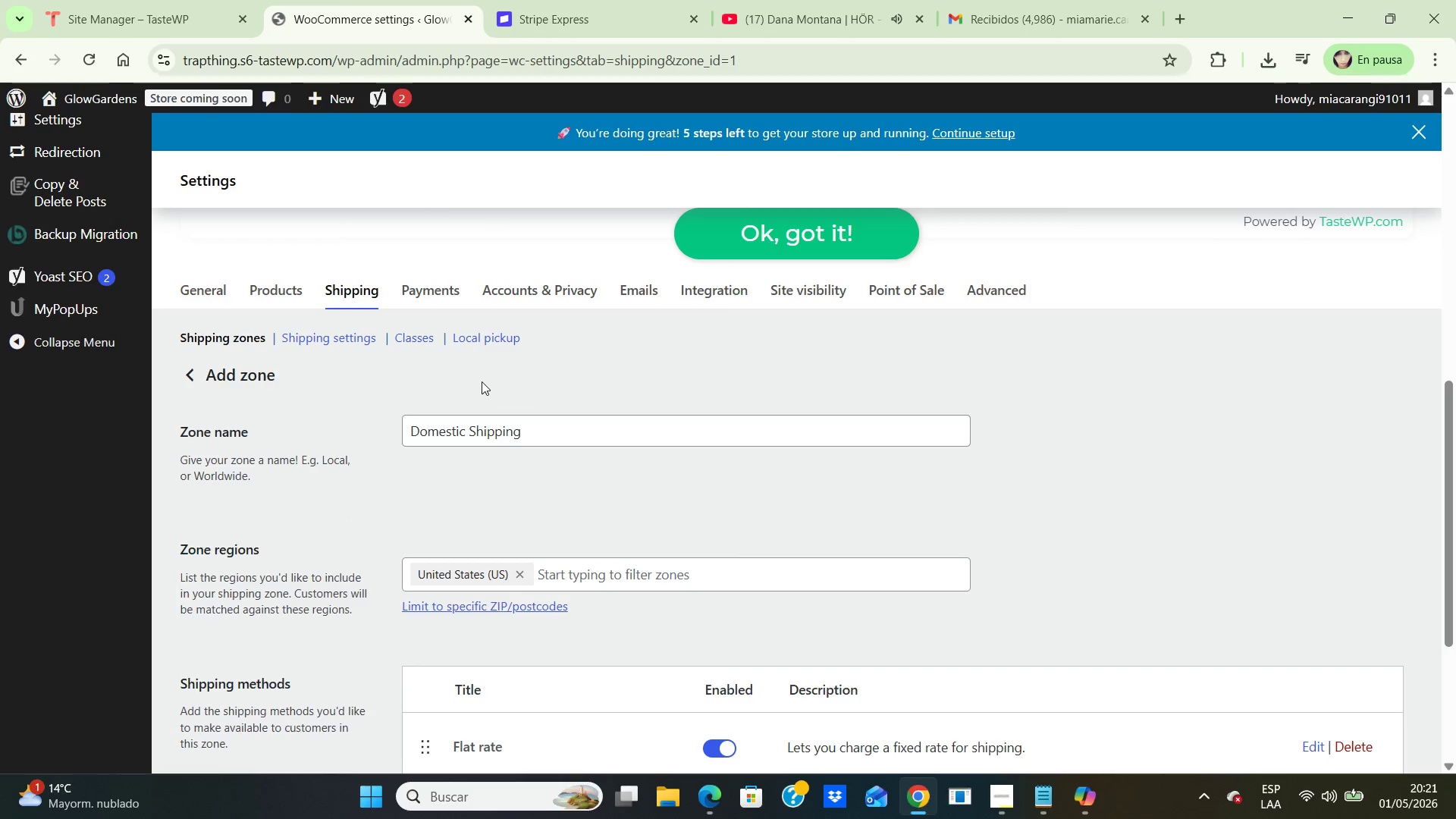 
scroll: coordinate [485, 390], scroll_direction: up, amount: 3.0
 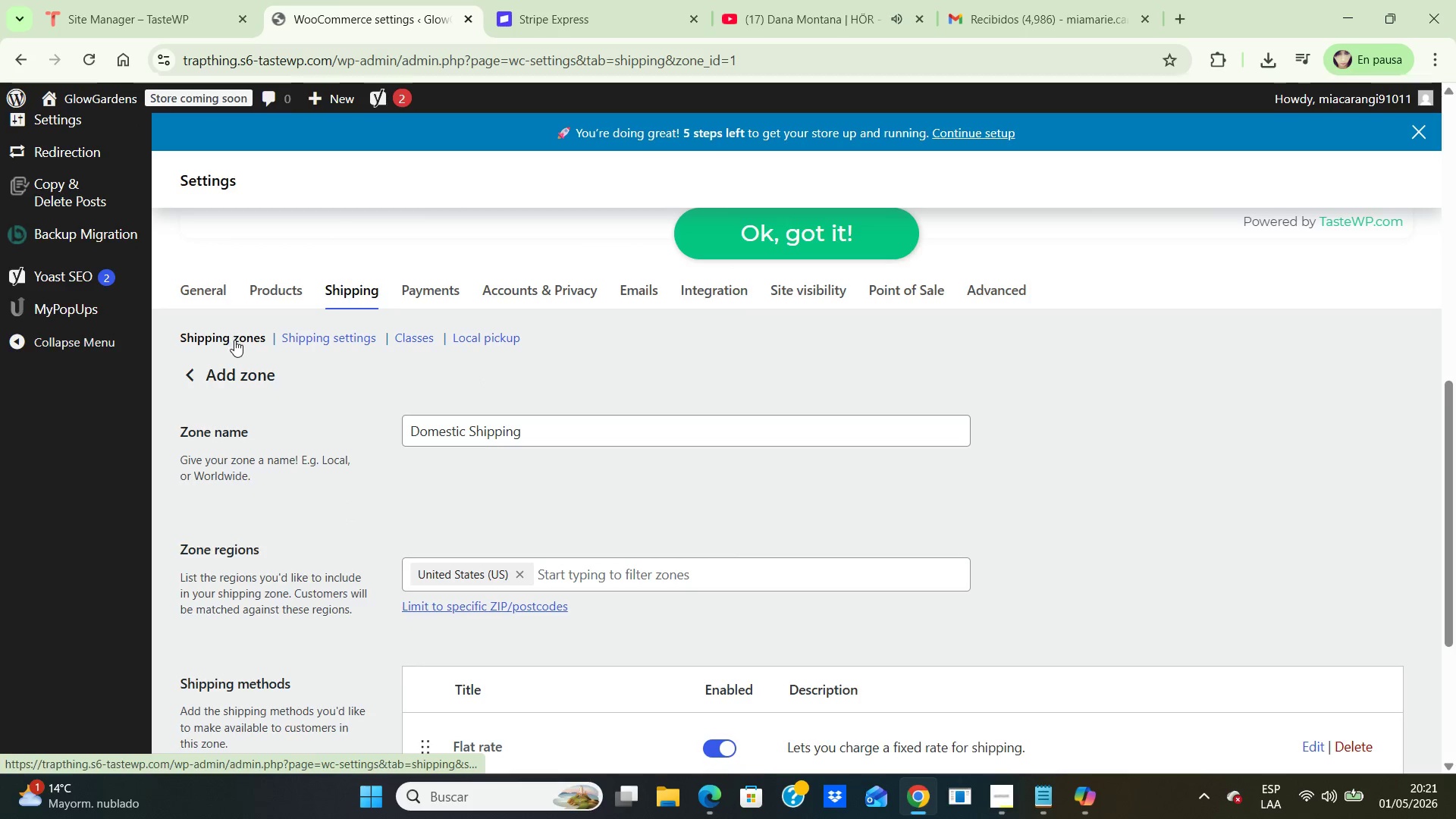 
left_click([234, 340])
 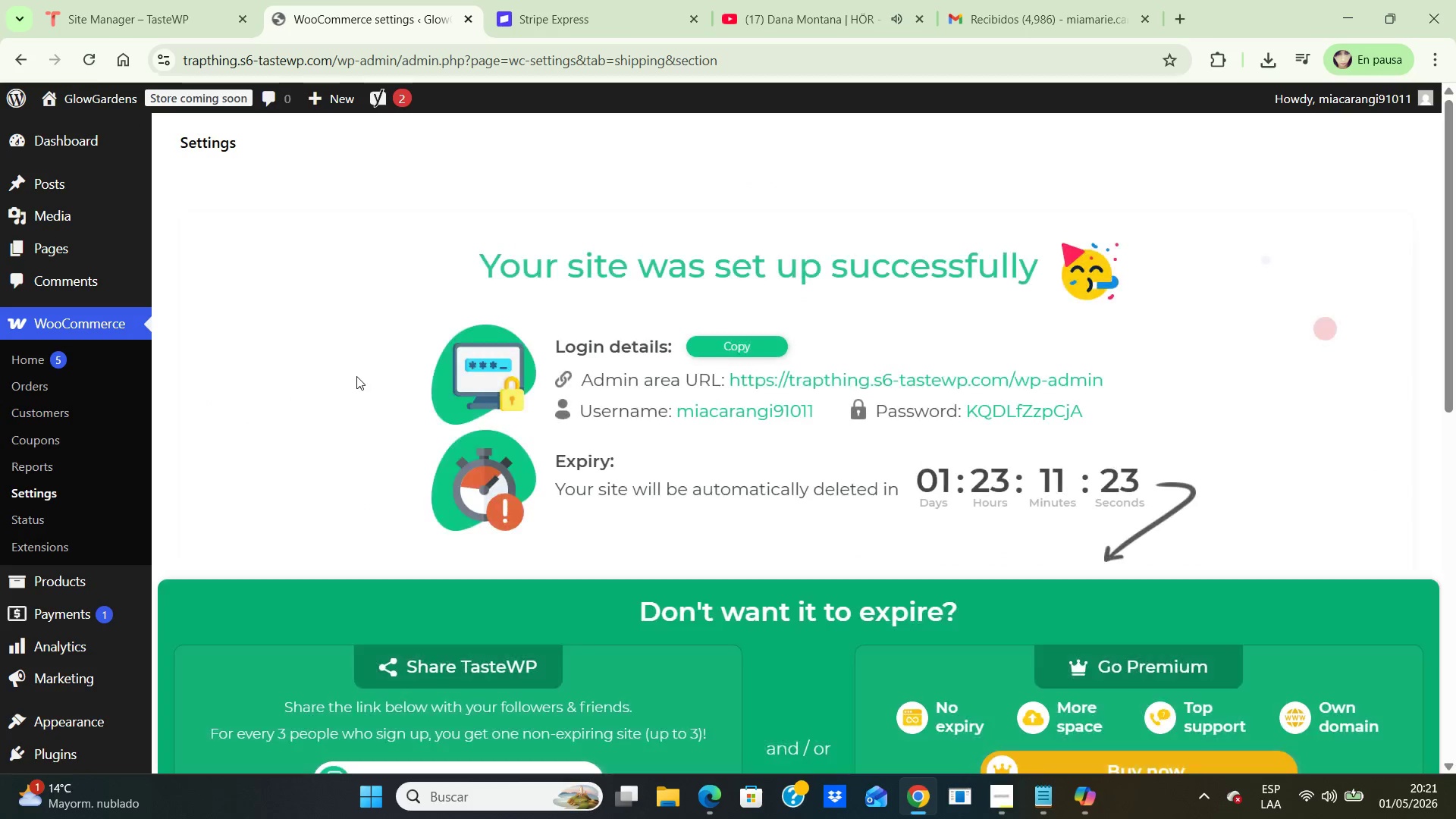 
scroll: coordinate [356, 374], scroll_direction: down, amount: 6.0
 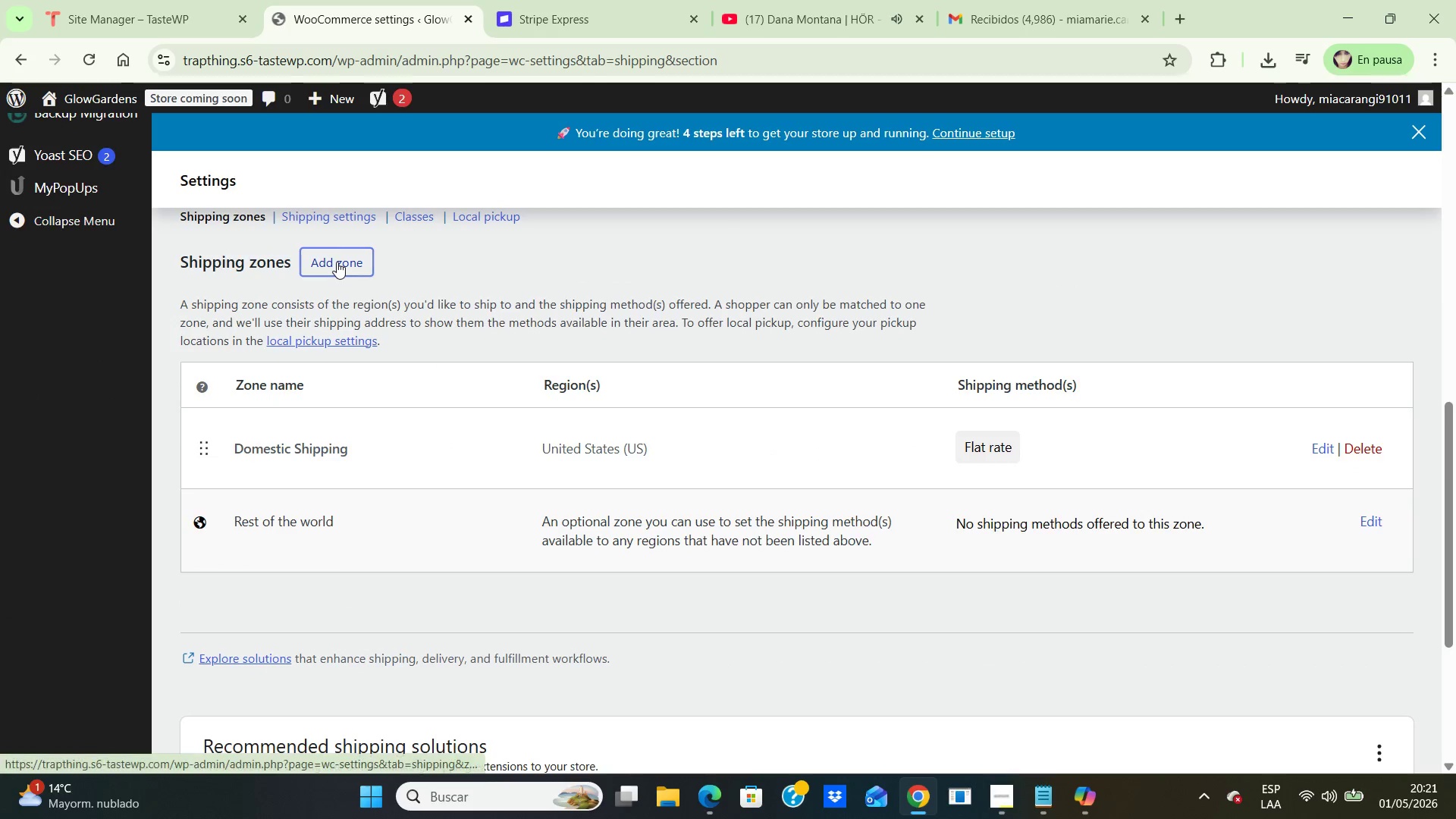 
left_click([337, 262])
 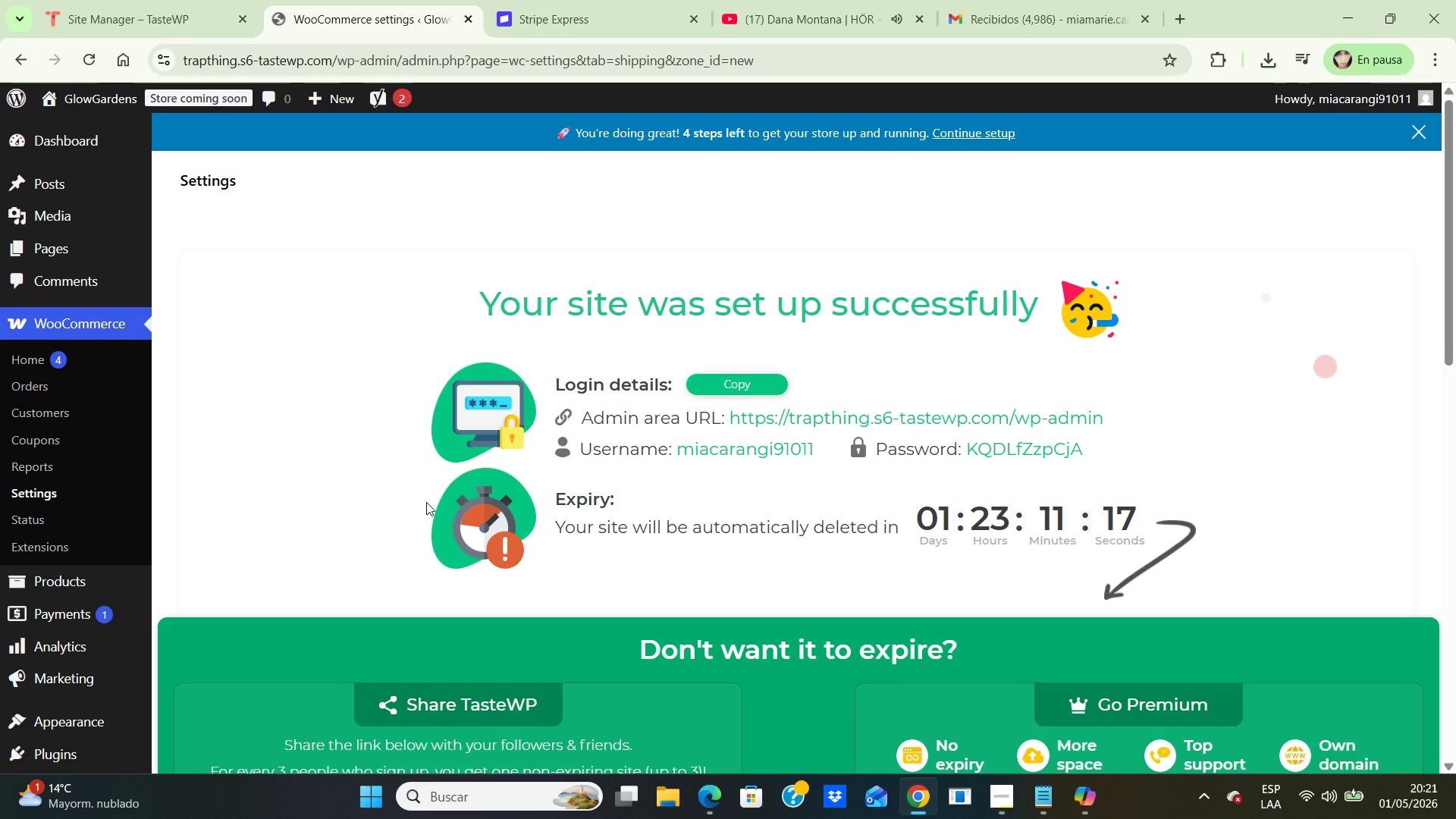 
scroll: coordinate [485, 498], scroll_direction: down, amount: 7.0
 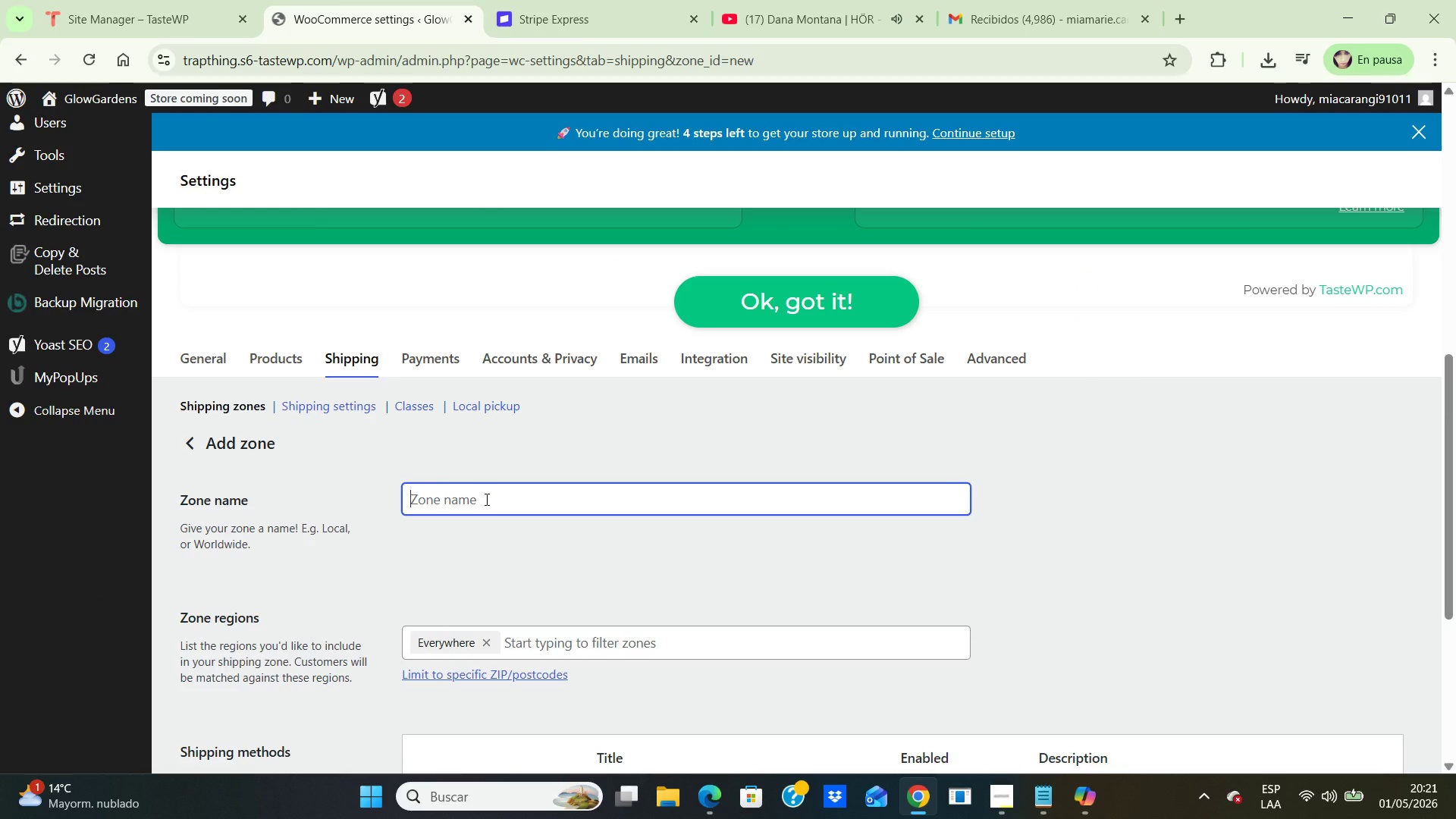 
left_click([485, 499])
 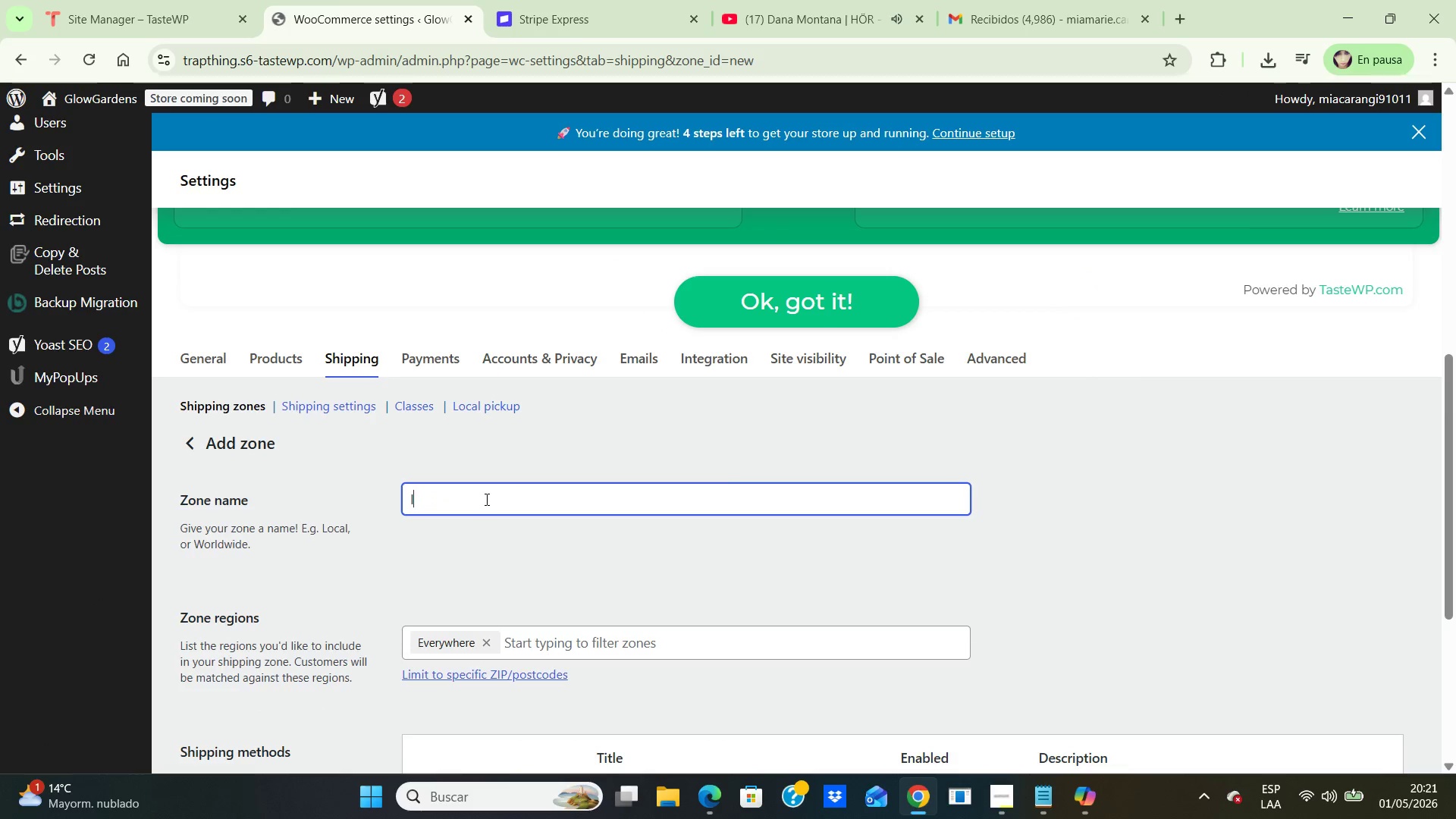 
type(IN)
key(Backspace)
type(nternational Shipping)
 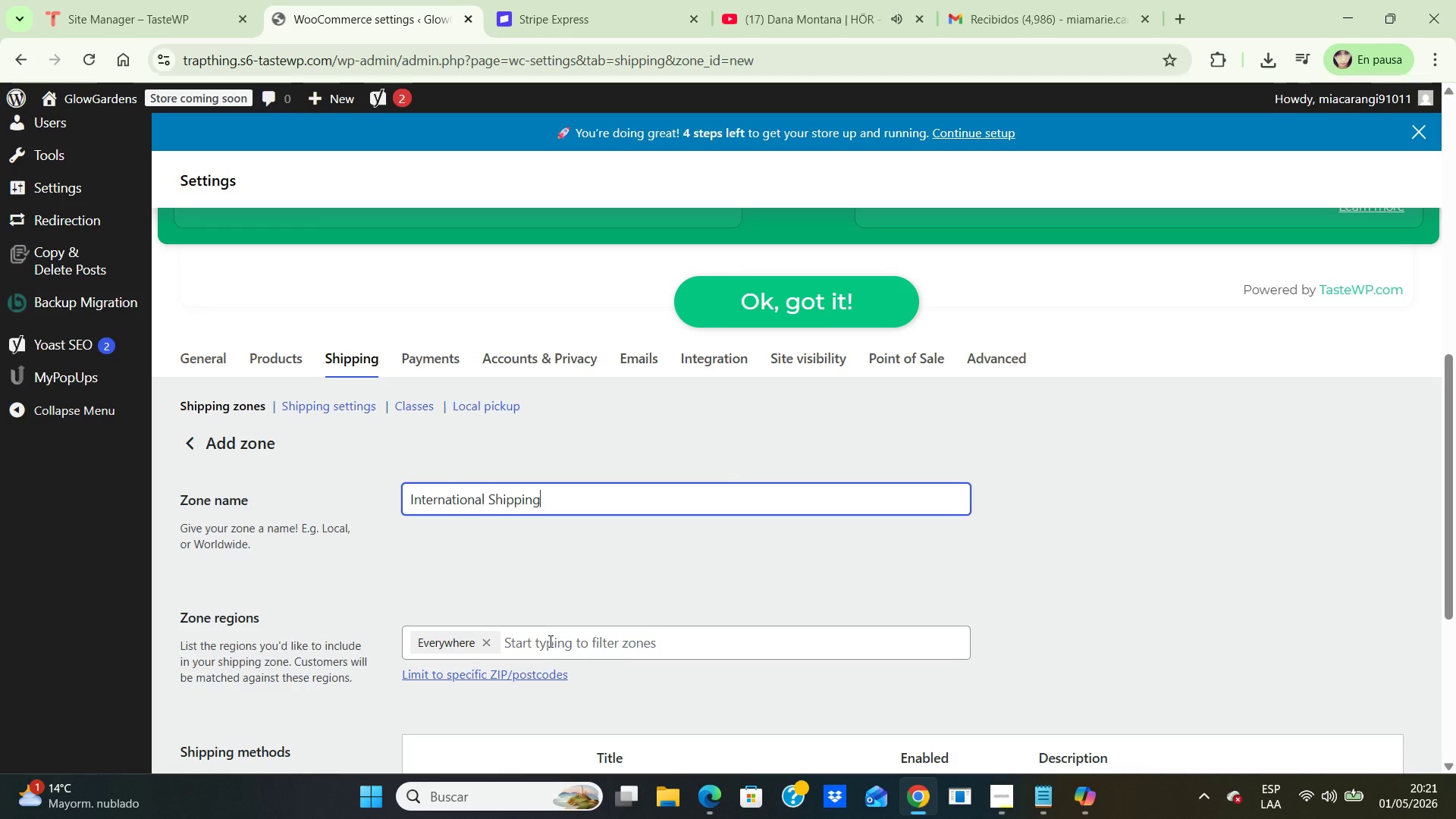 
left_click([548, 642])
 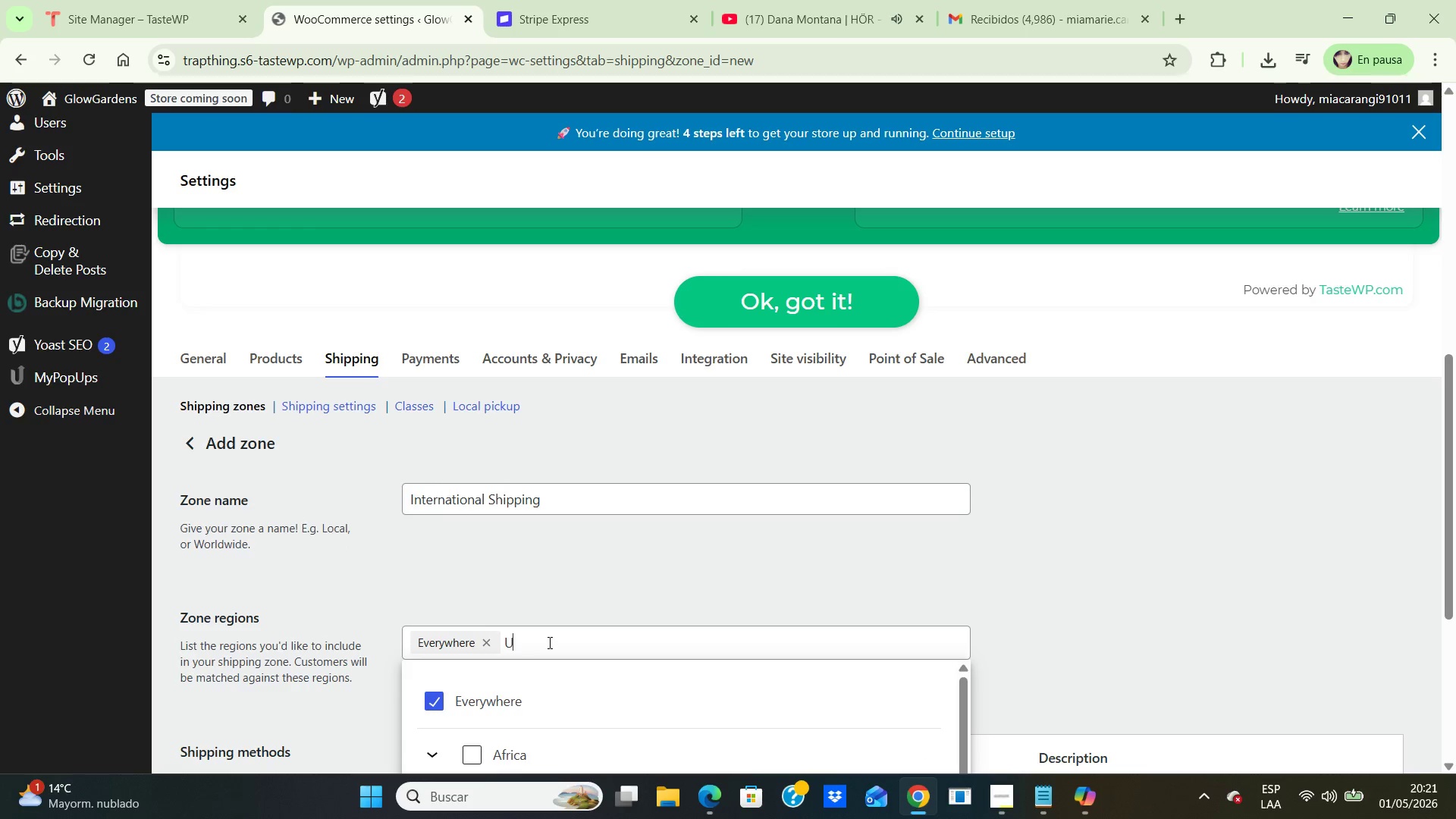 
type(United States)
 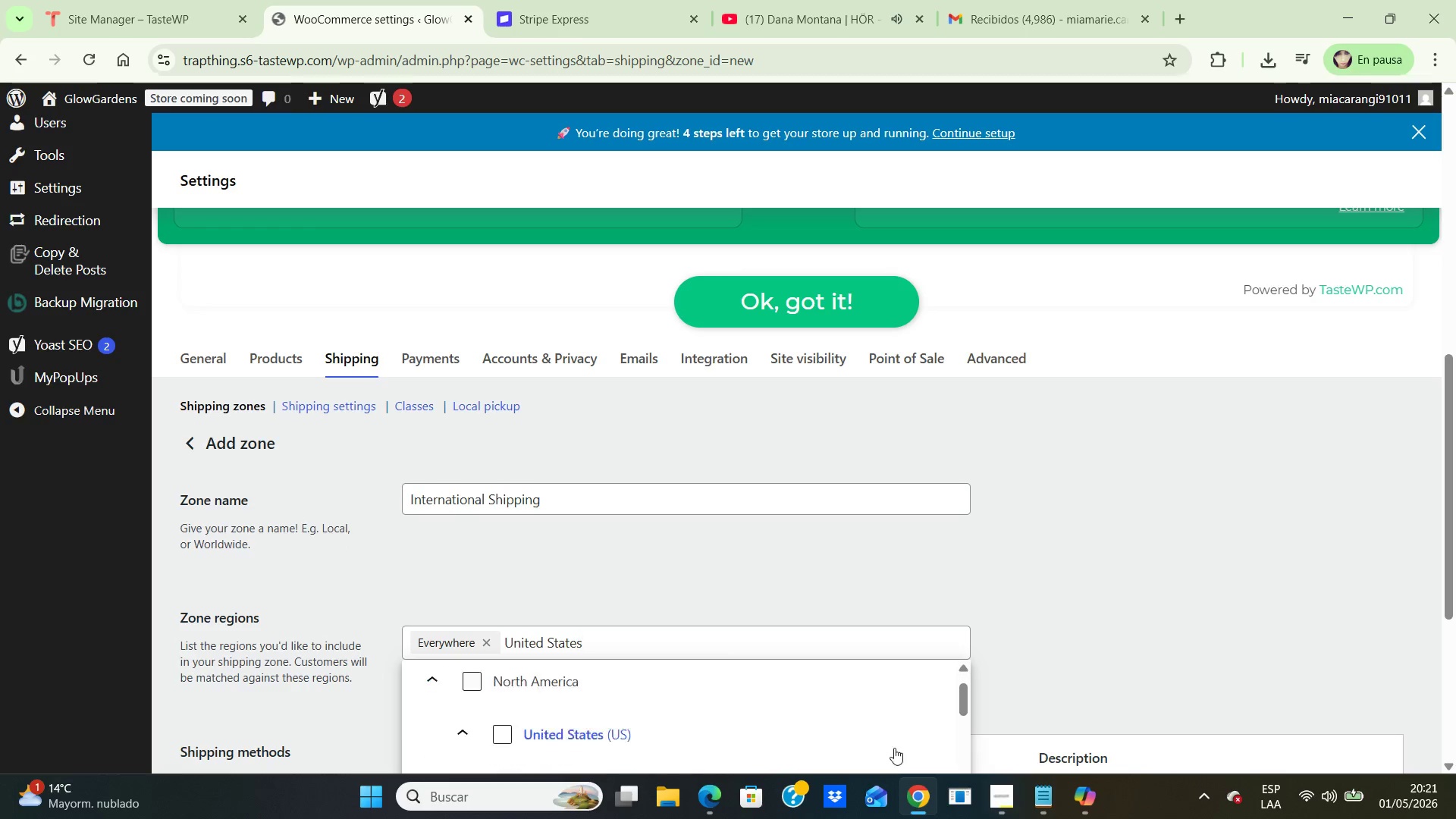 
scroll: coordinate [962, 760], scroll_direction: down, amount: 1.0
 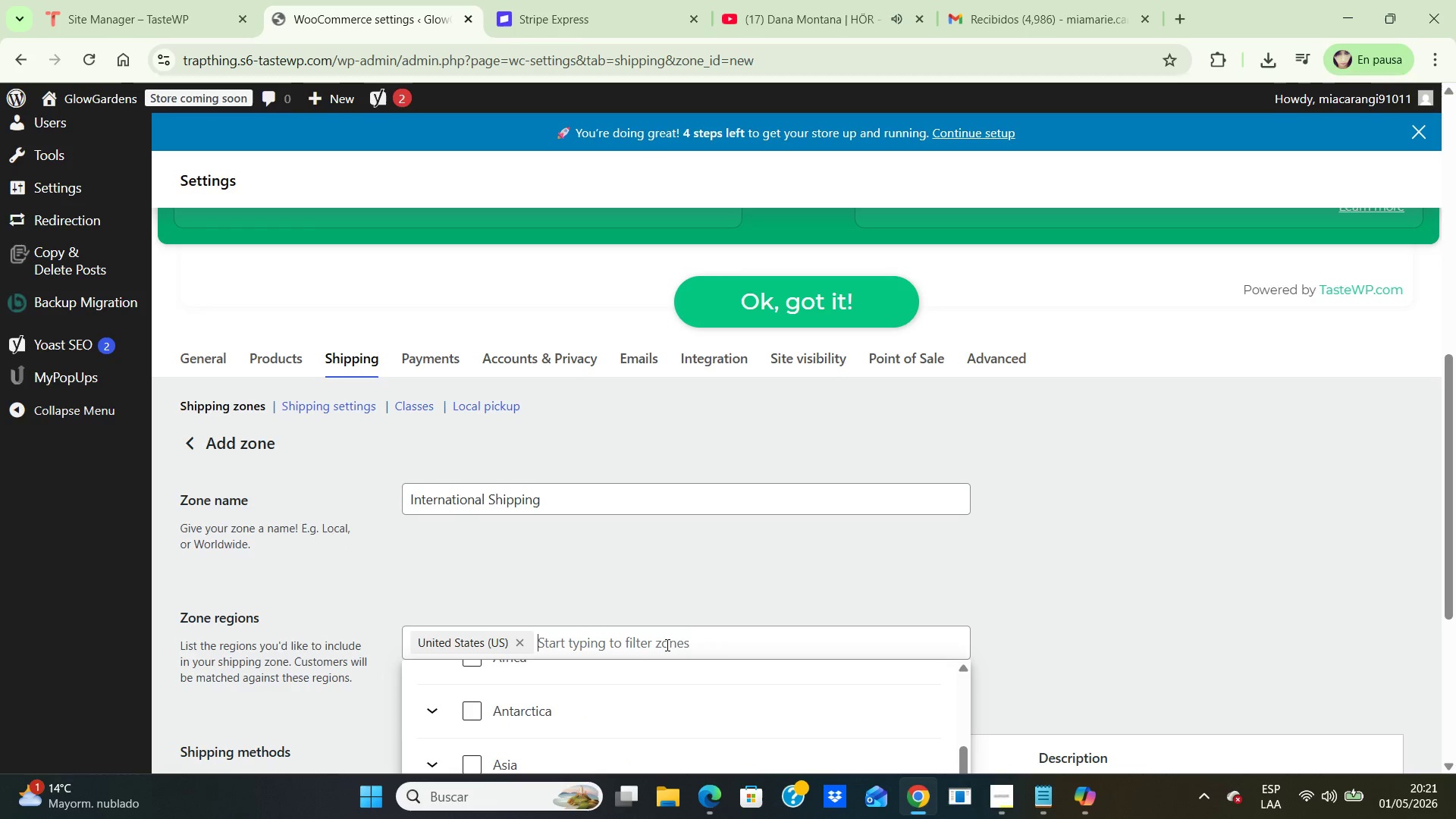 
left_click([679, 640])
 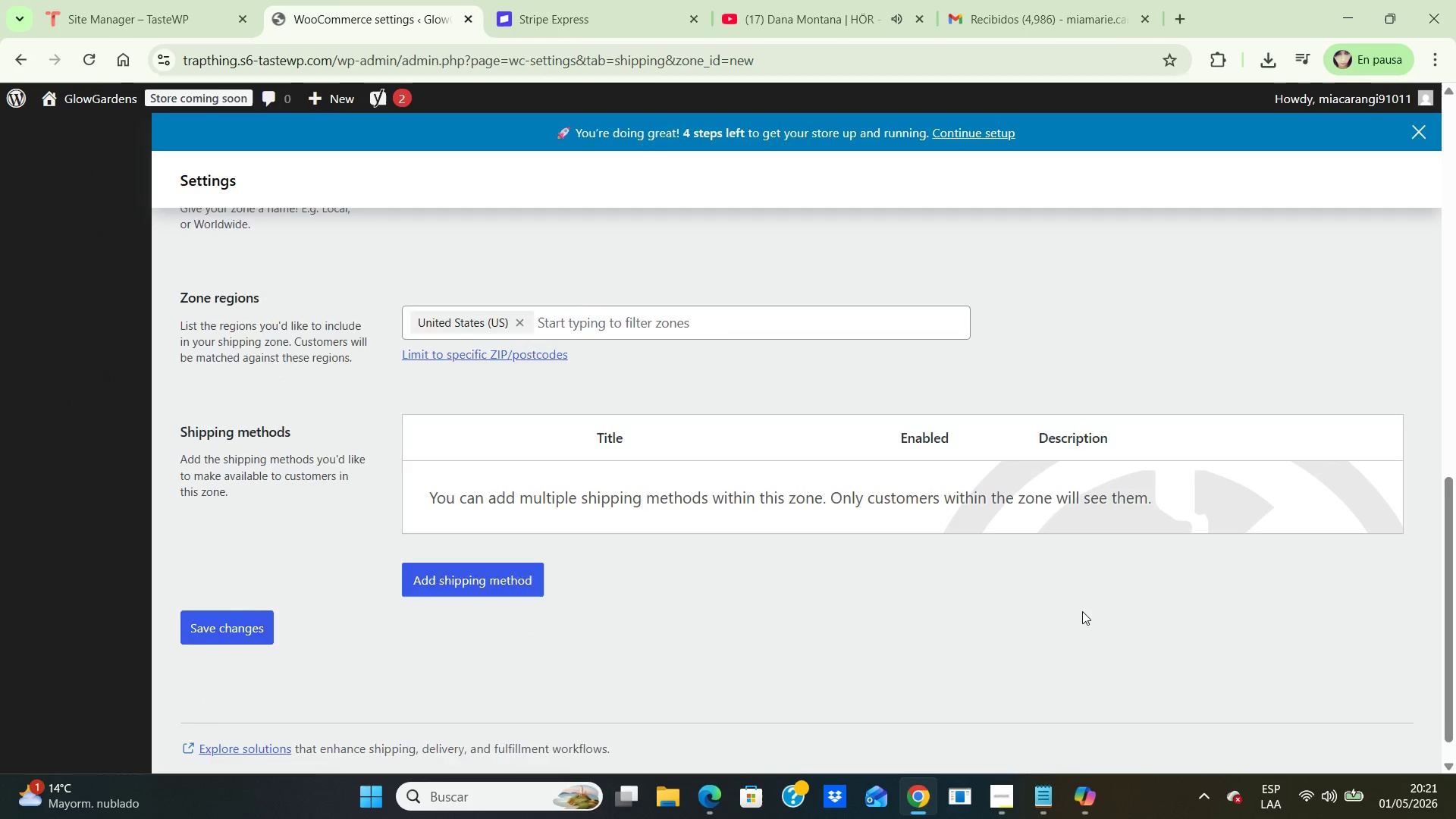 
scroll: coordinate [1082, 611], scroll_direction: down, amount: 4.0
 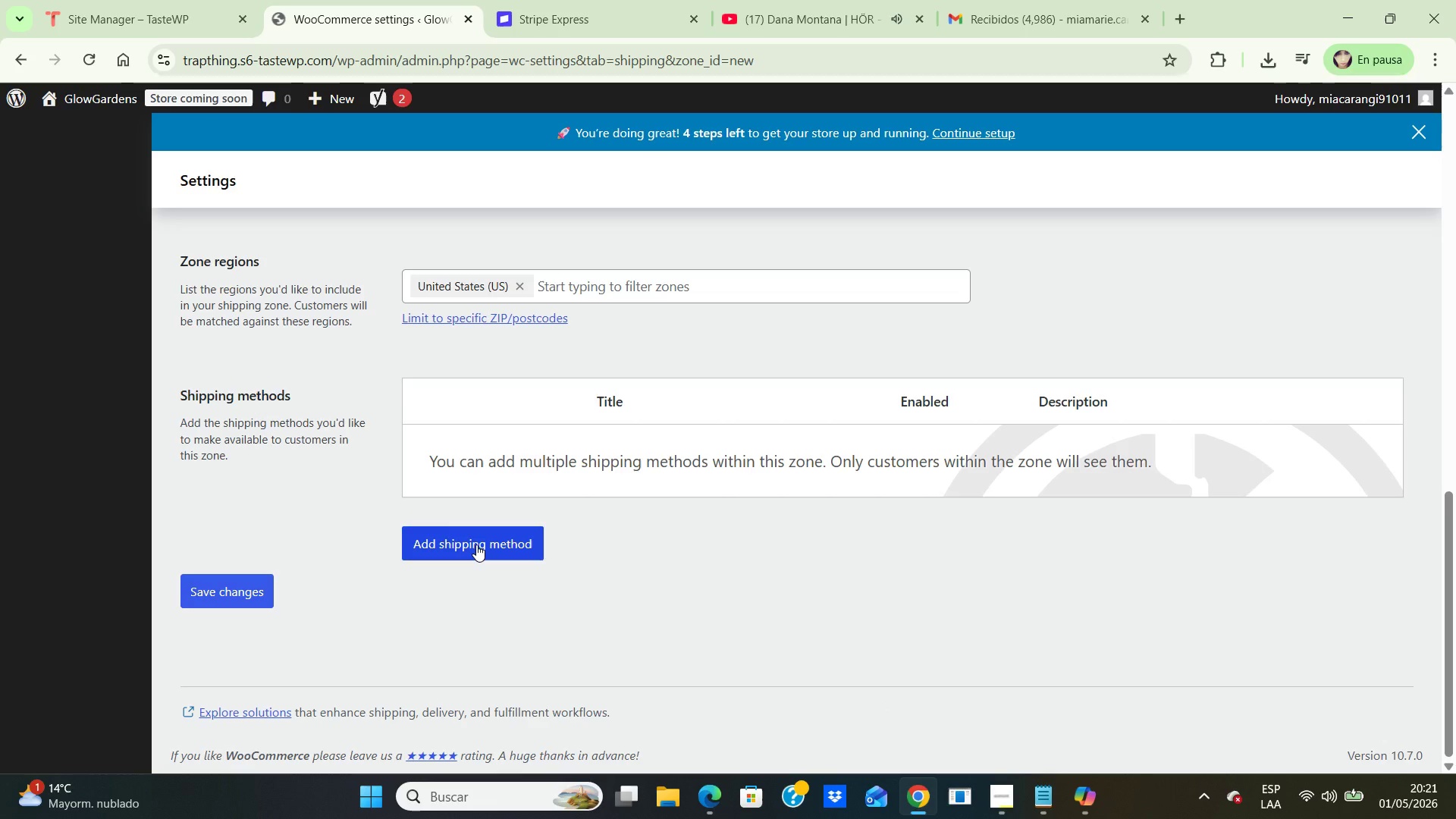 
wait(5.47)
 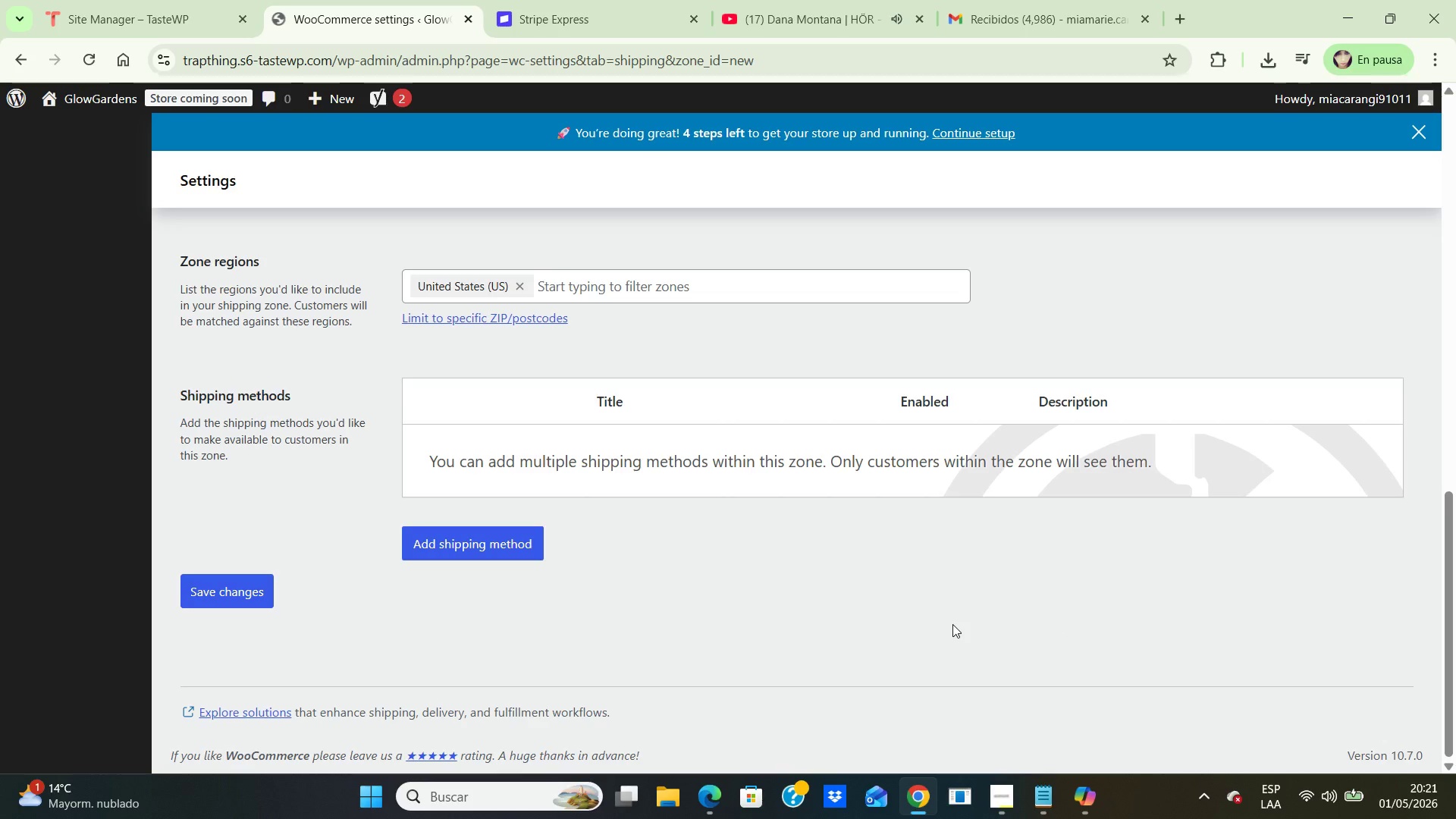 
left_click([476, 544])
 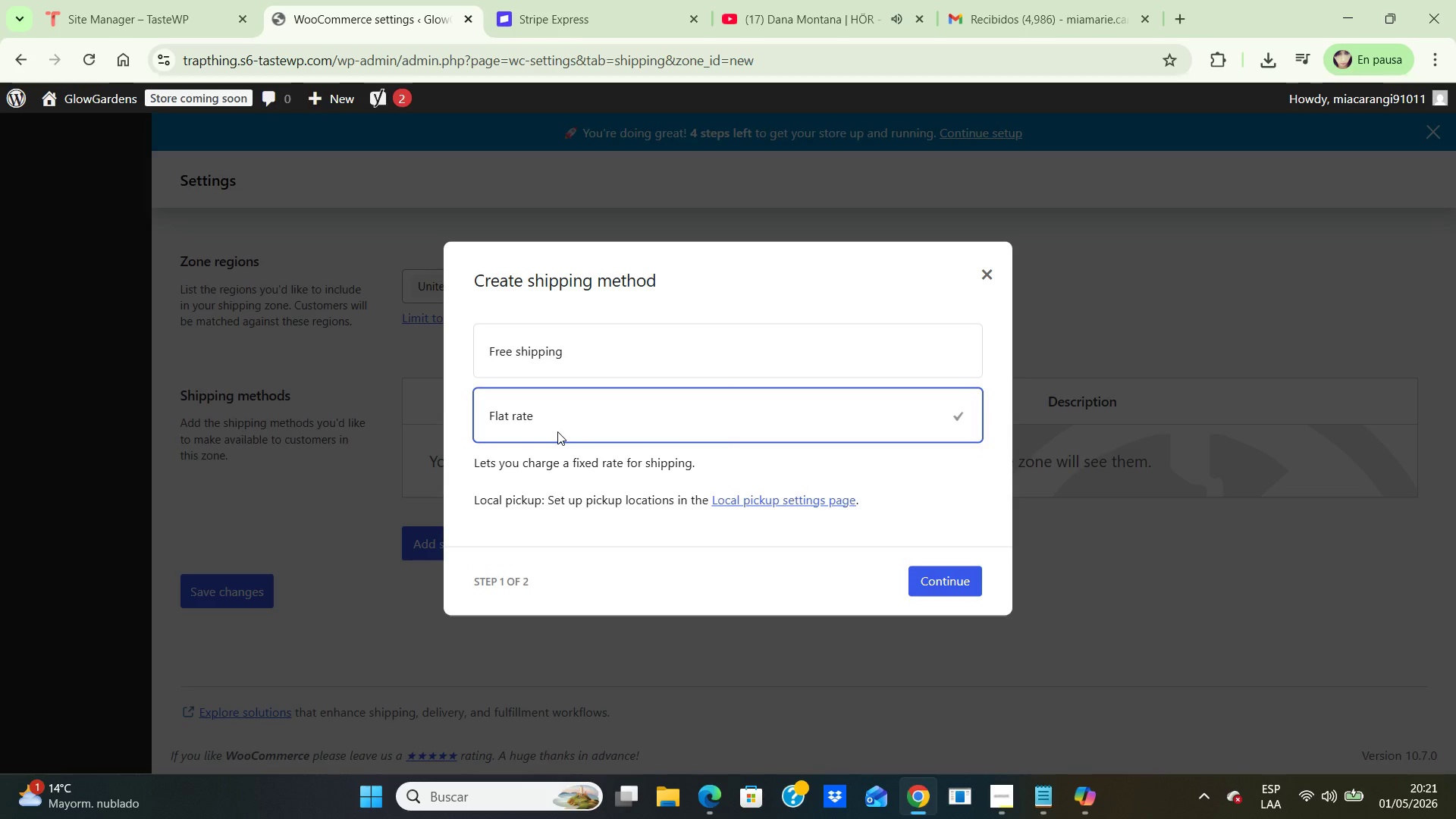 
left_click([557, 431])
 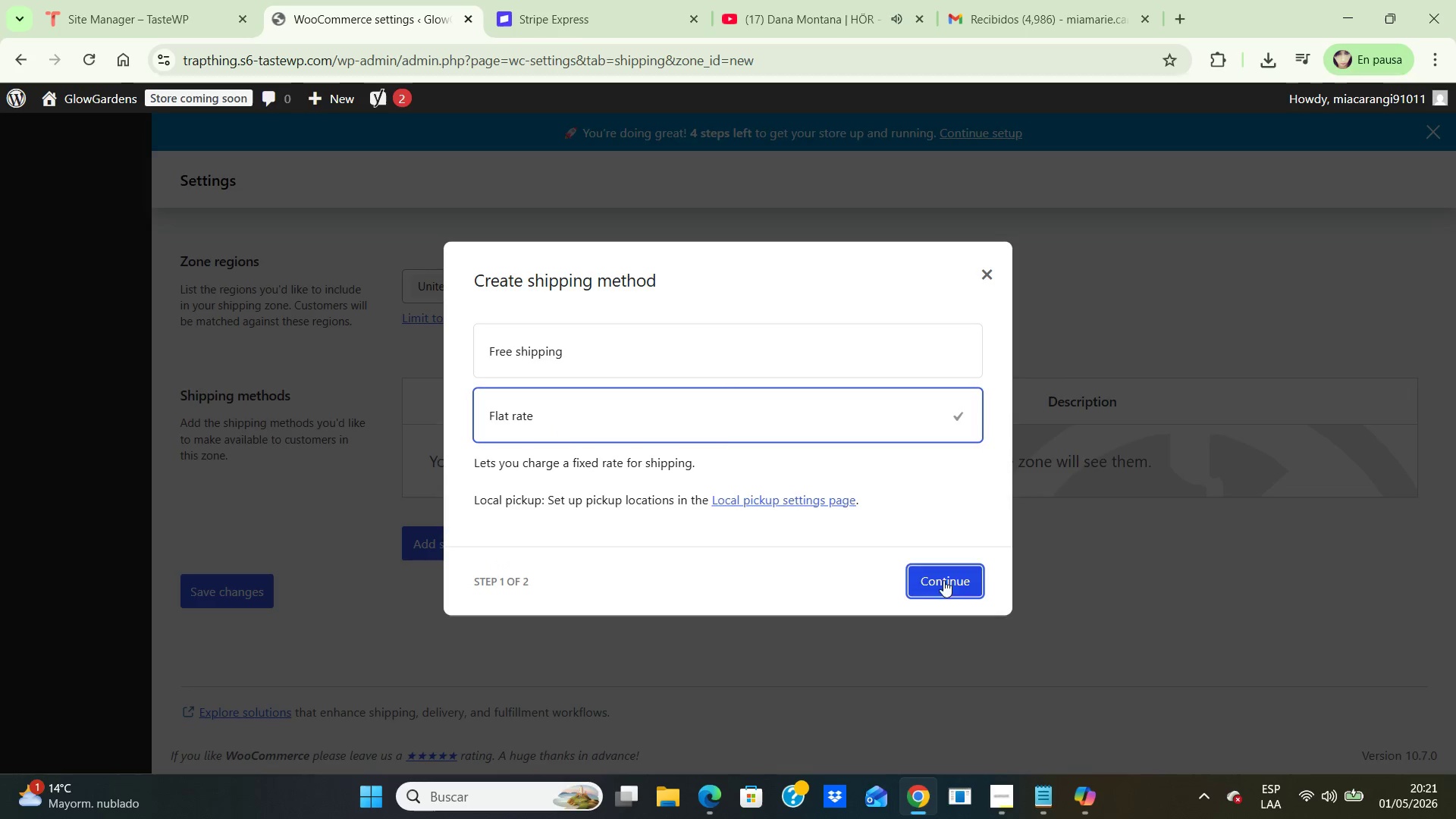 
left_click([943, 580])
 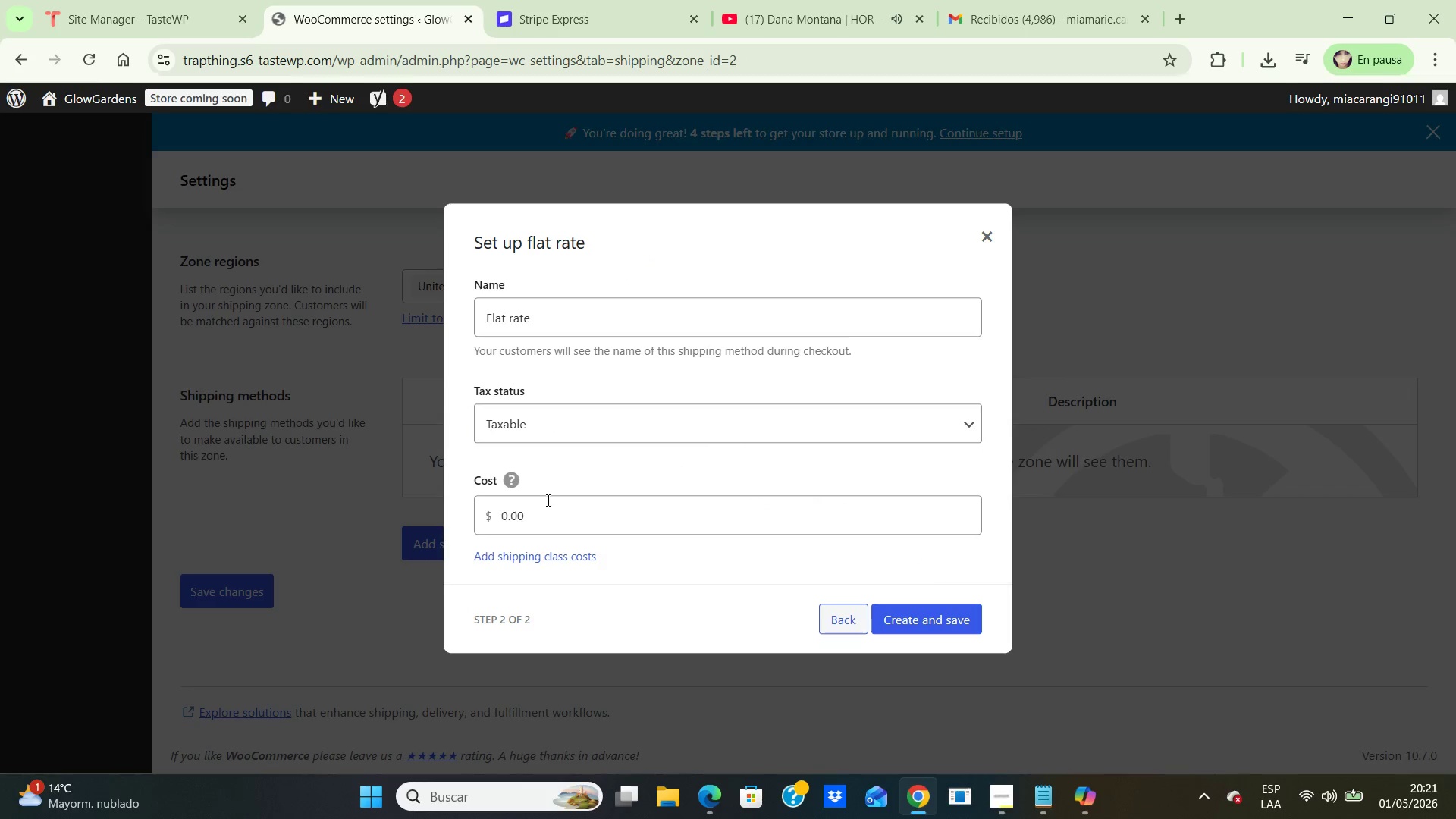 
left_click([544, 510])
 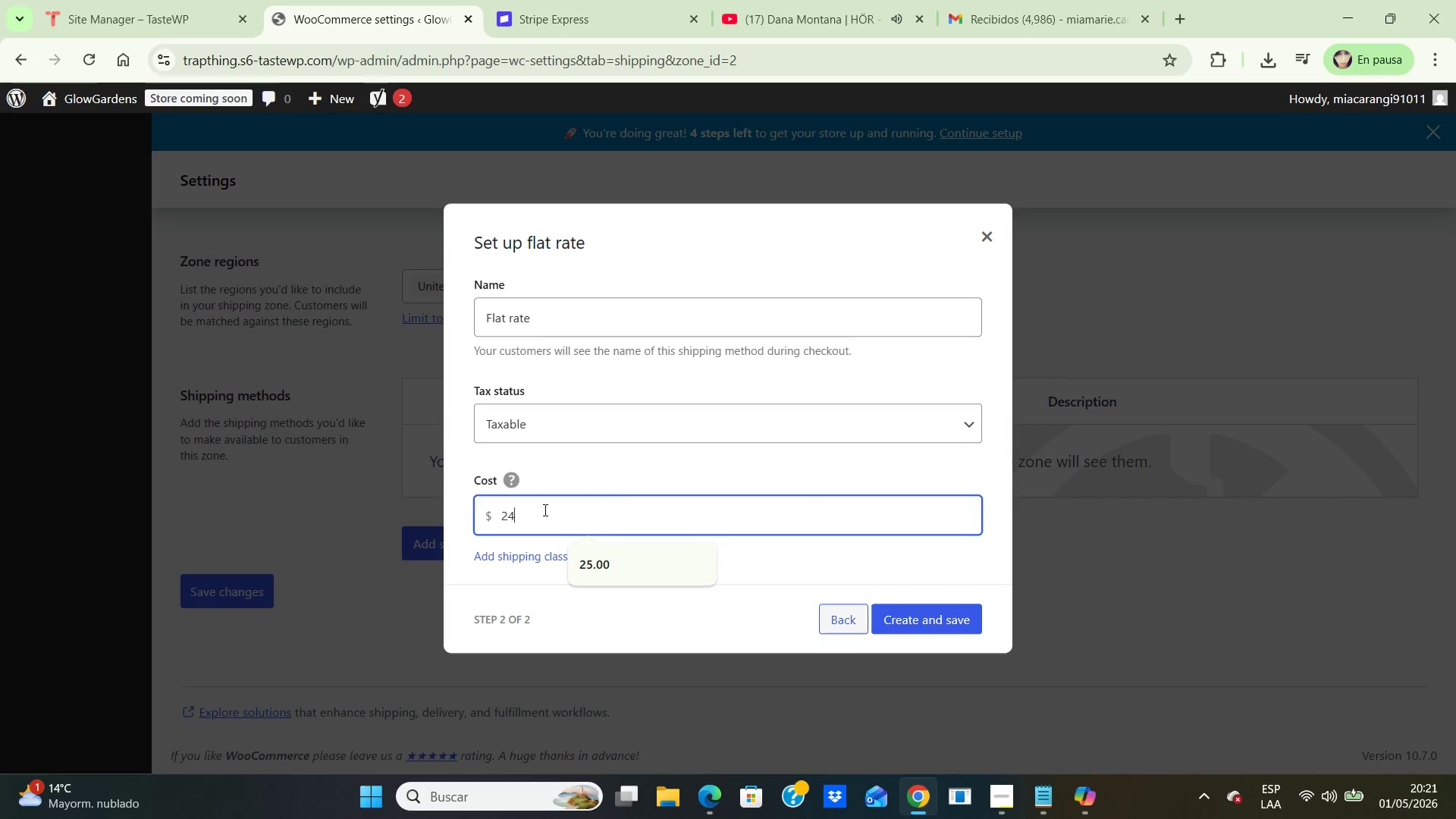 
key(Numpad2)
 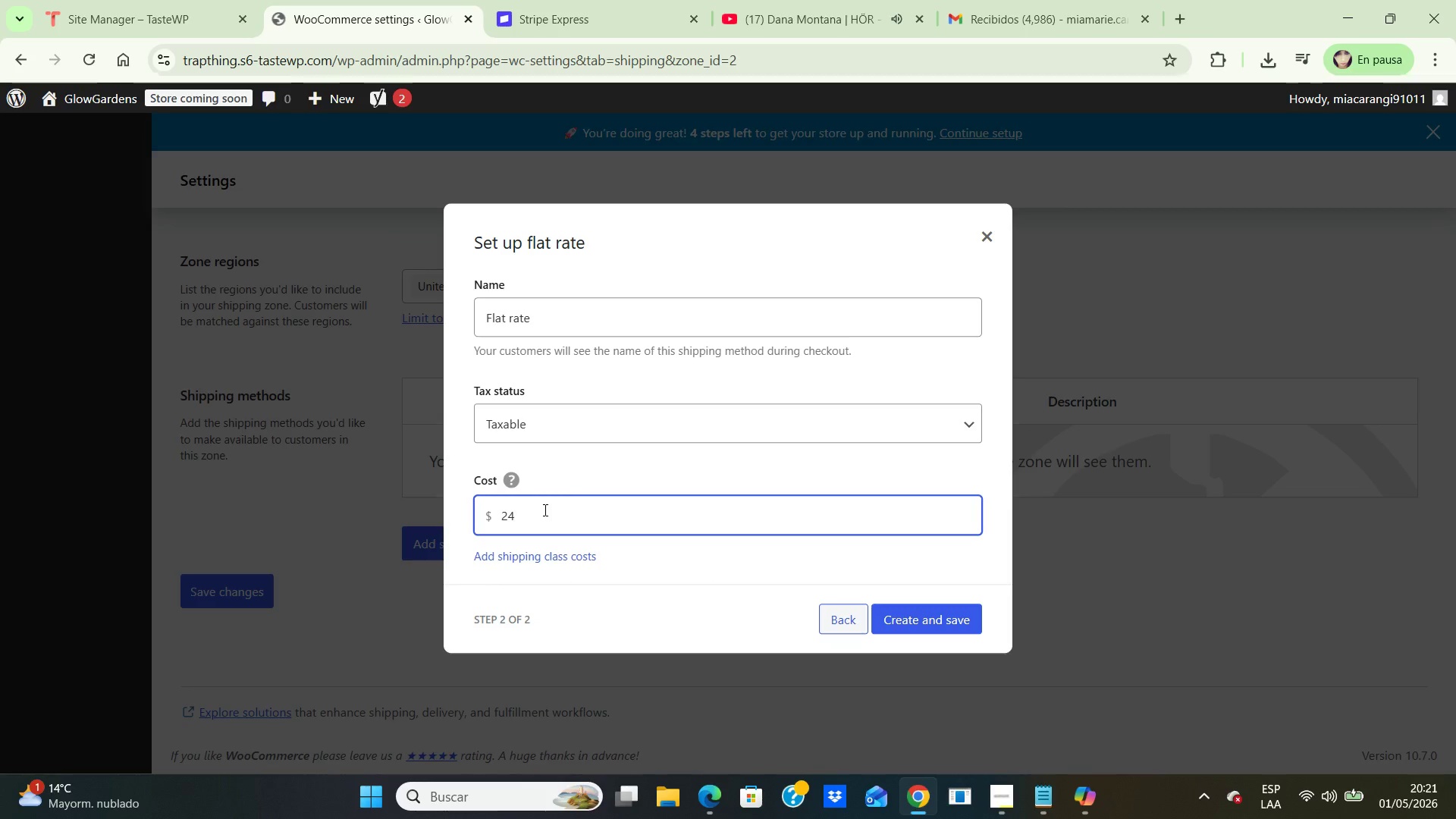 
key(Numpad4)
 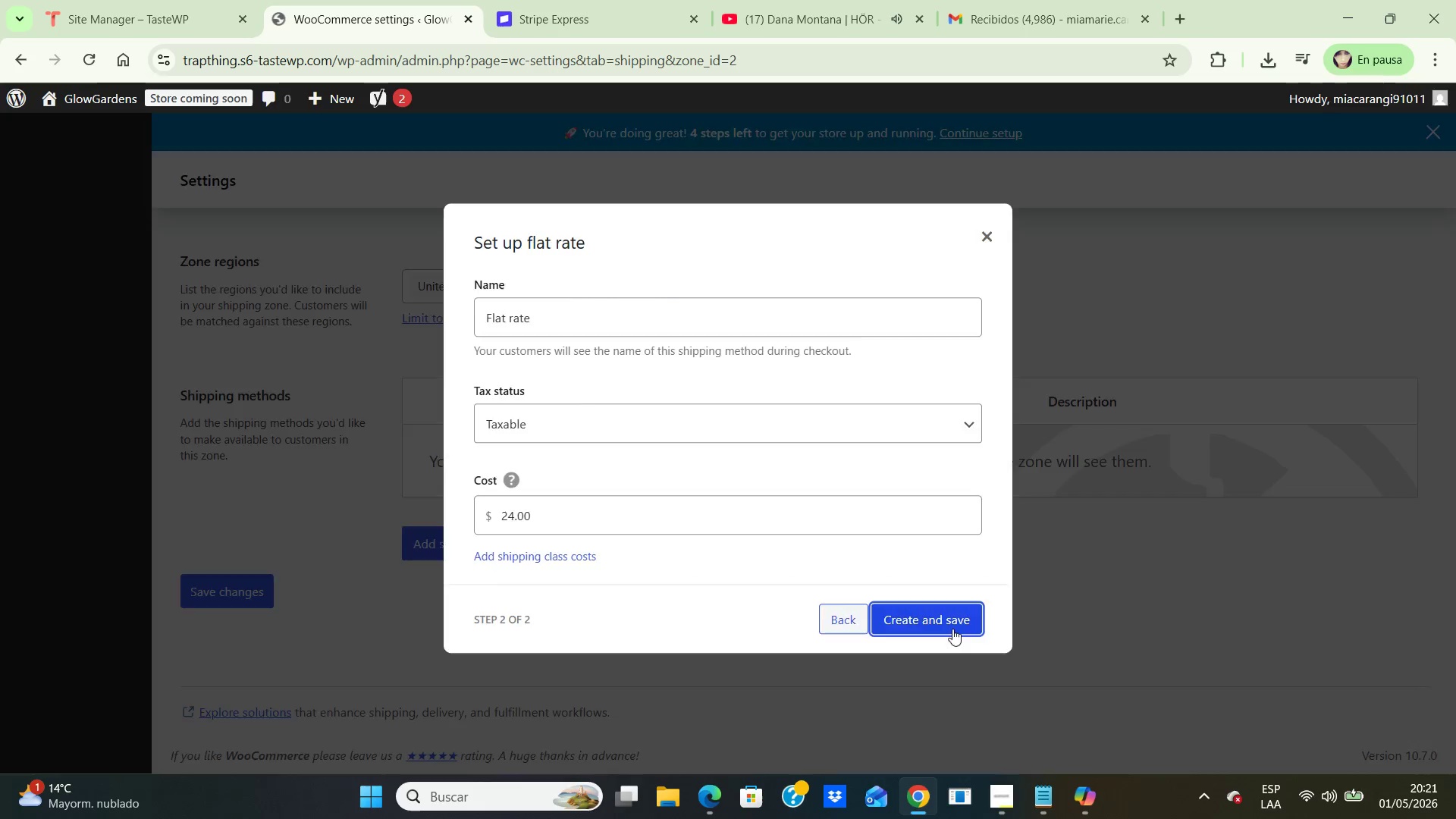 
left_click([952, 629])
 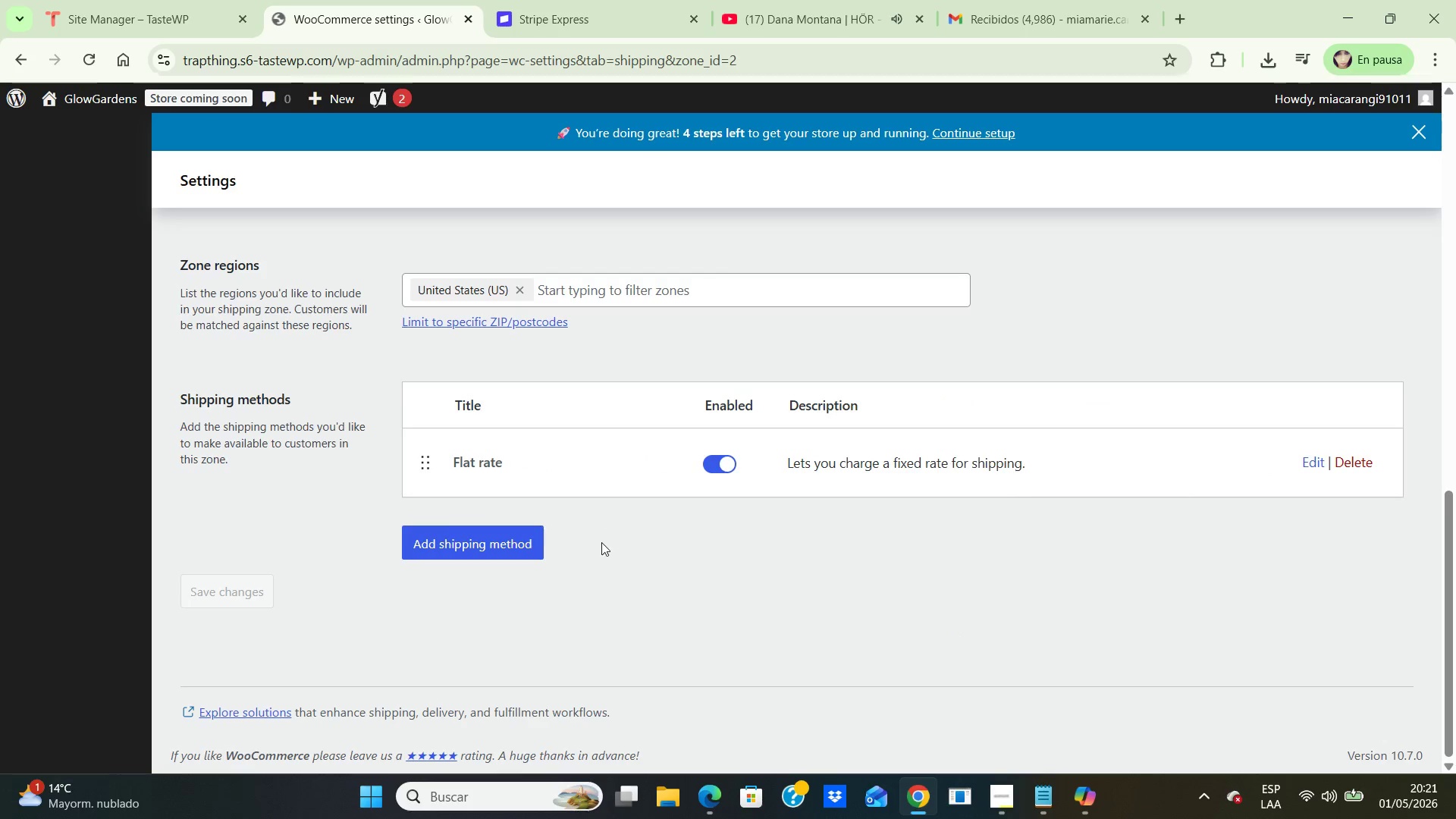 
wait(6.78)
 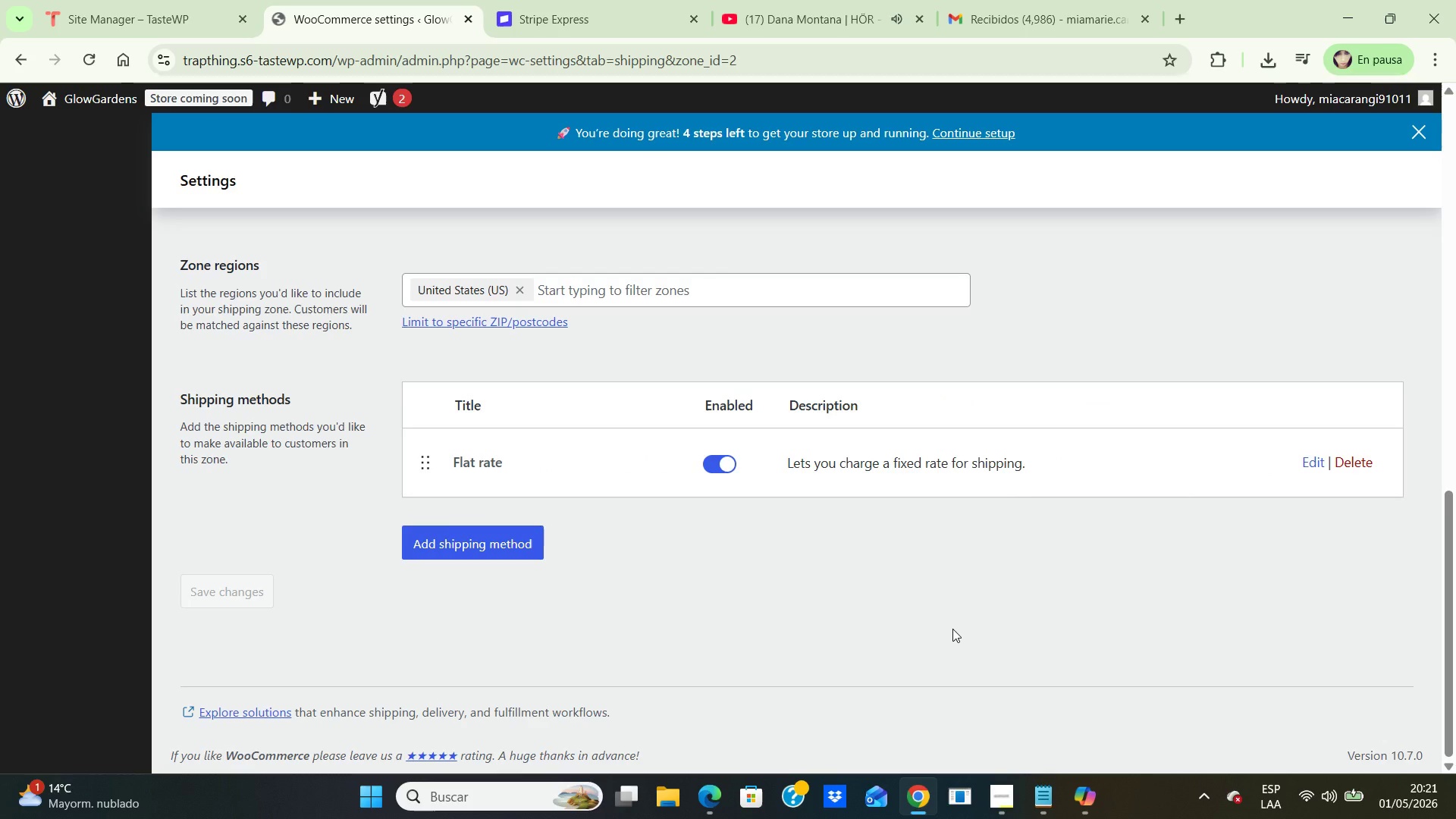 
scroll: coordinate [597, 549], scroll_direction: up, amount: 3.0
 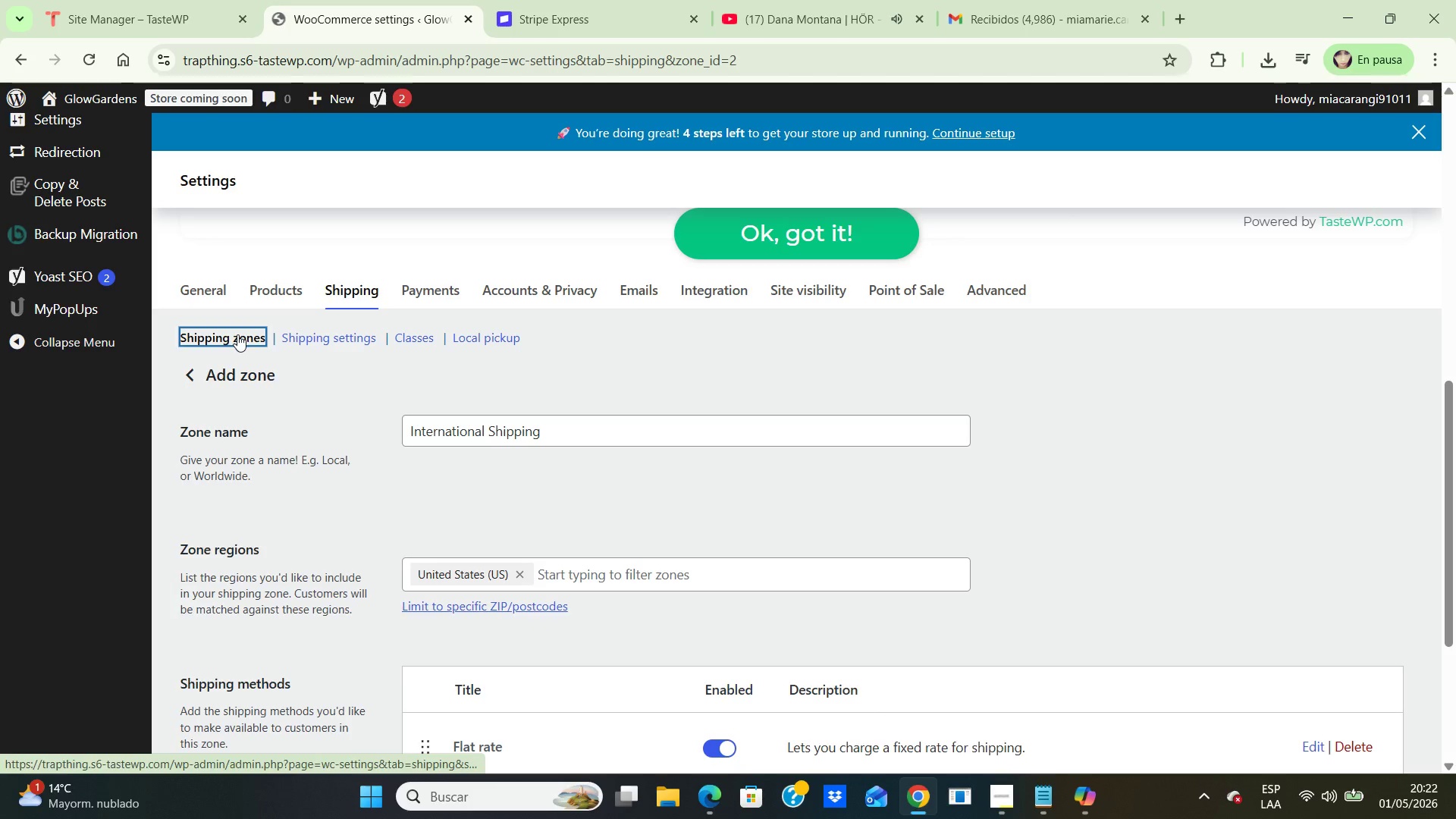 
left_click([237, 334])
 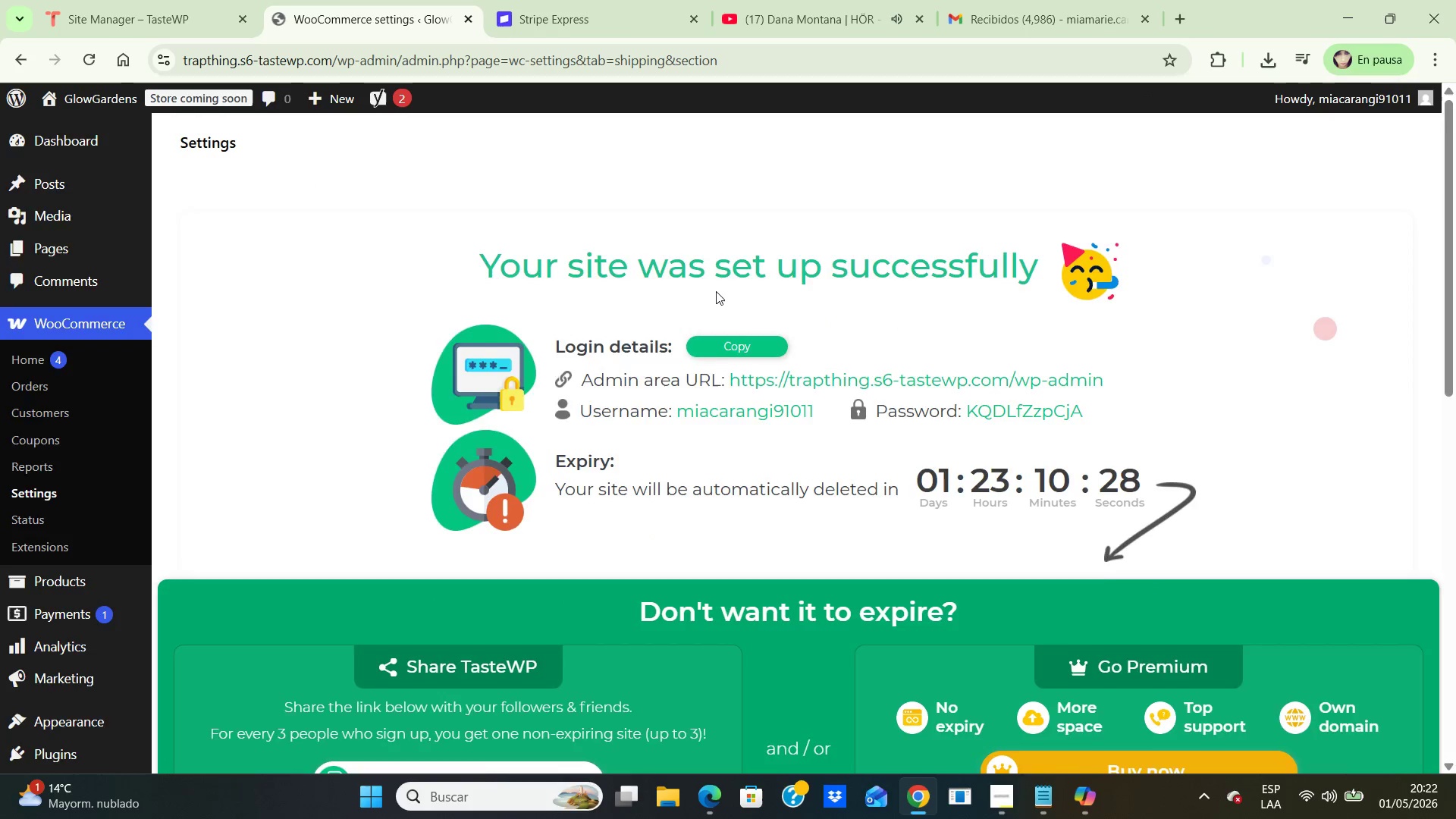 
scroll: coordinate [717, 289], scroll_direction: down, amount: 7.0
 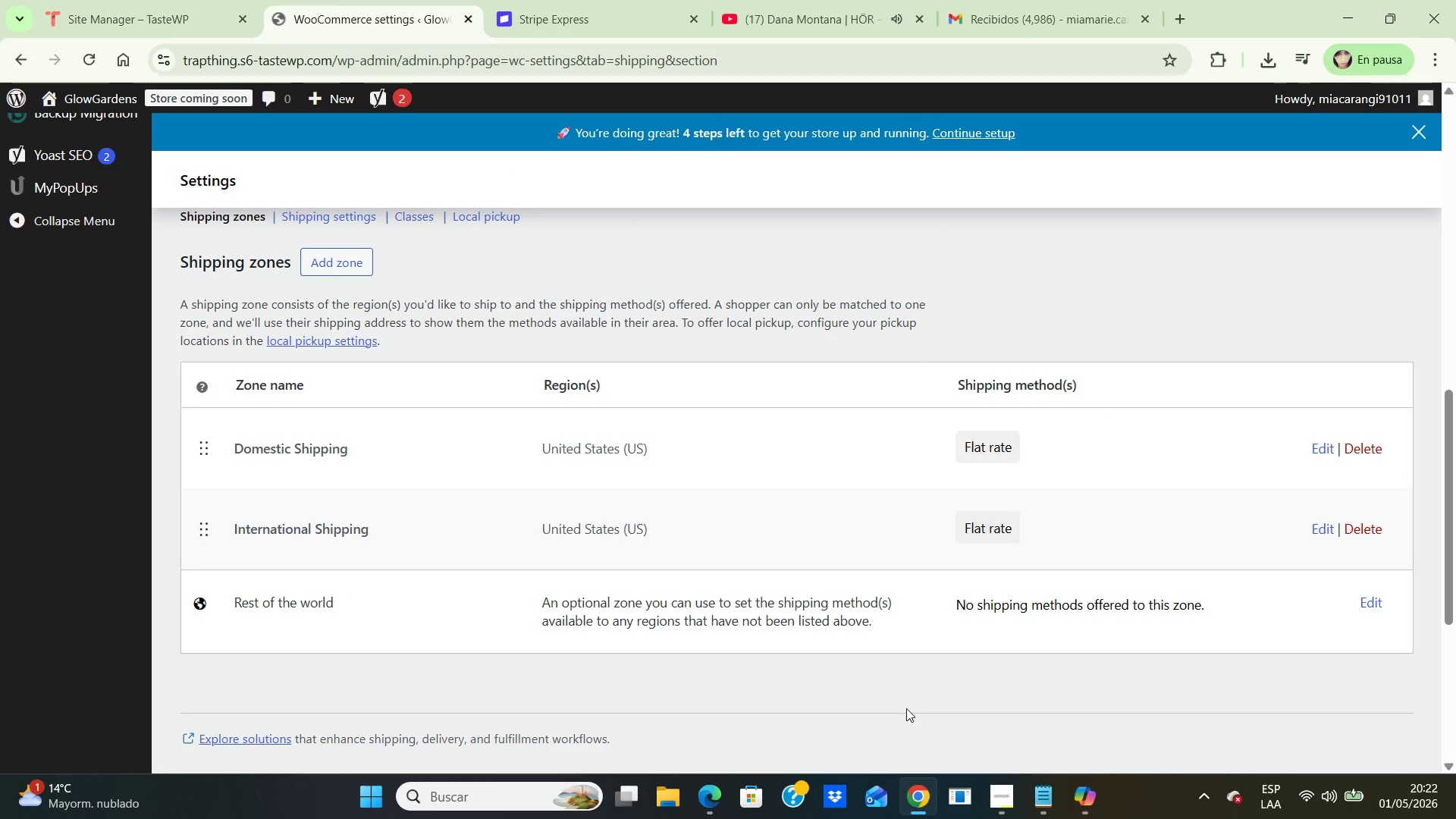 
key(PrintScreen)
 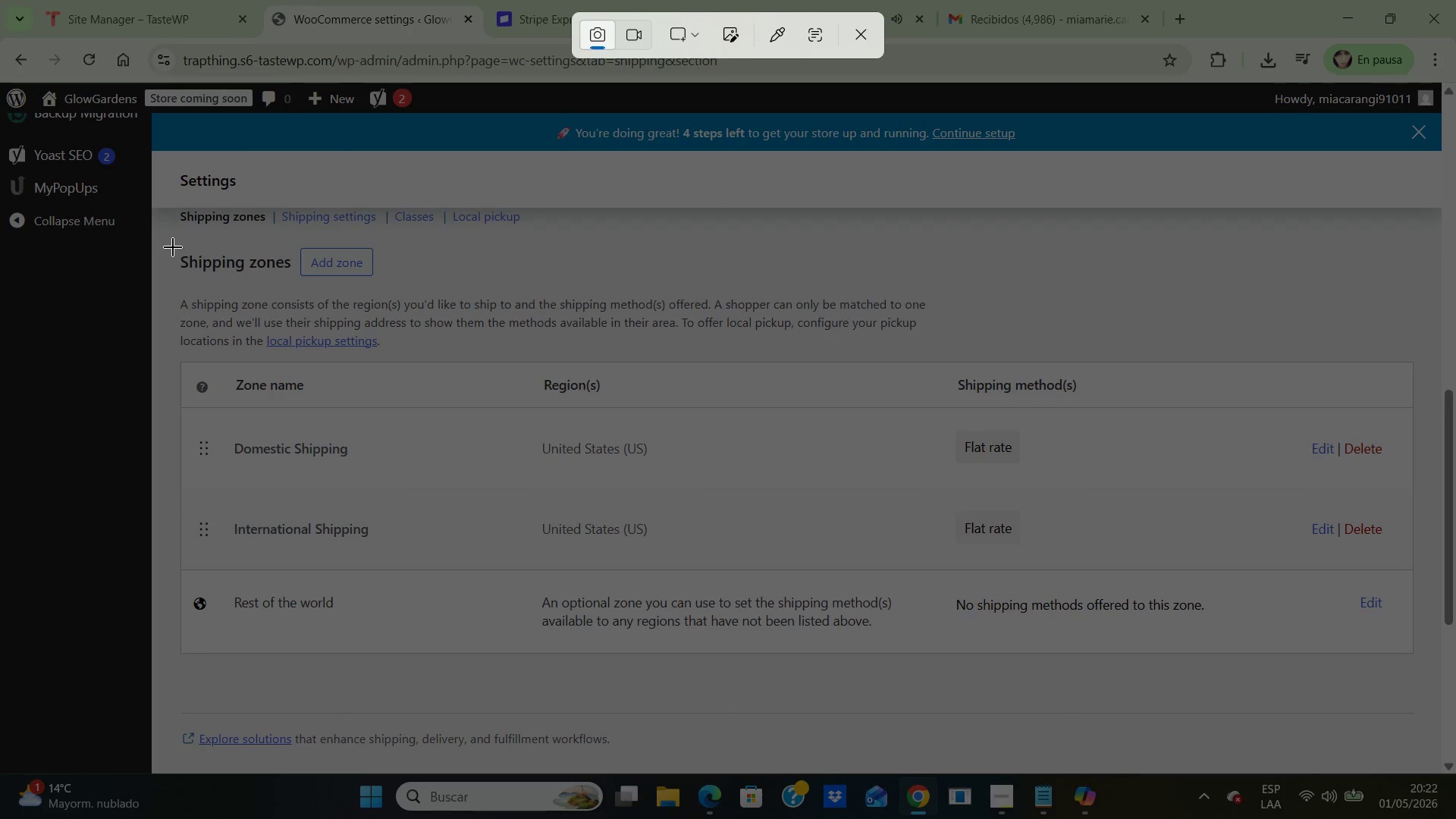 
left_click_drag(start_coordinate=[172, 246], to_coordinate=[1432, 705])
 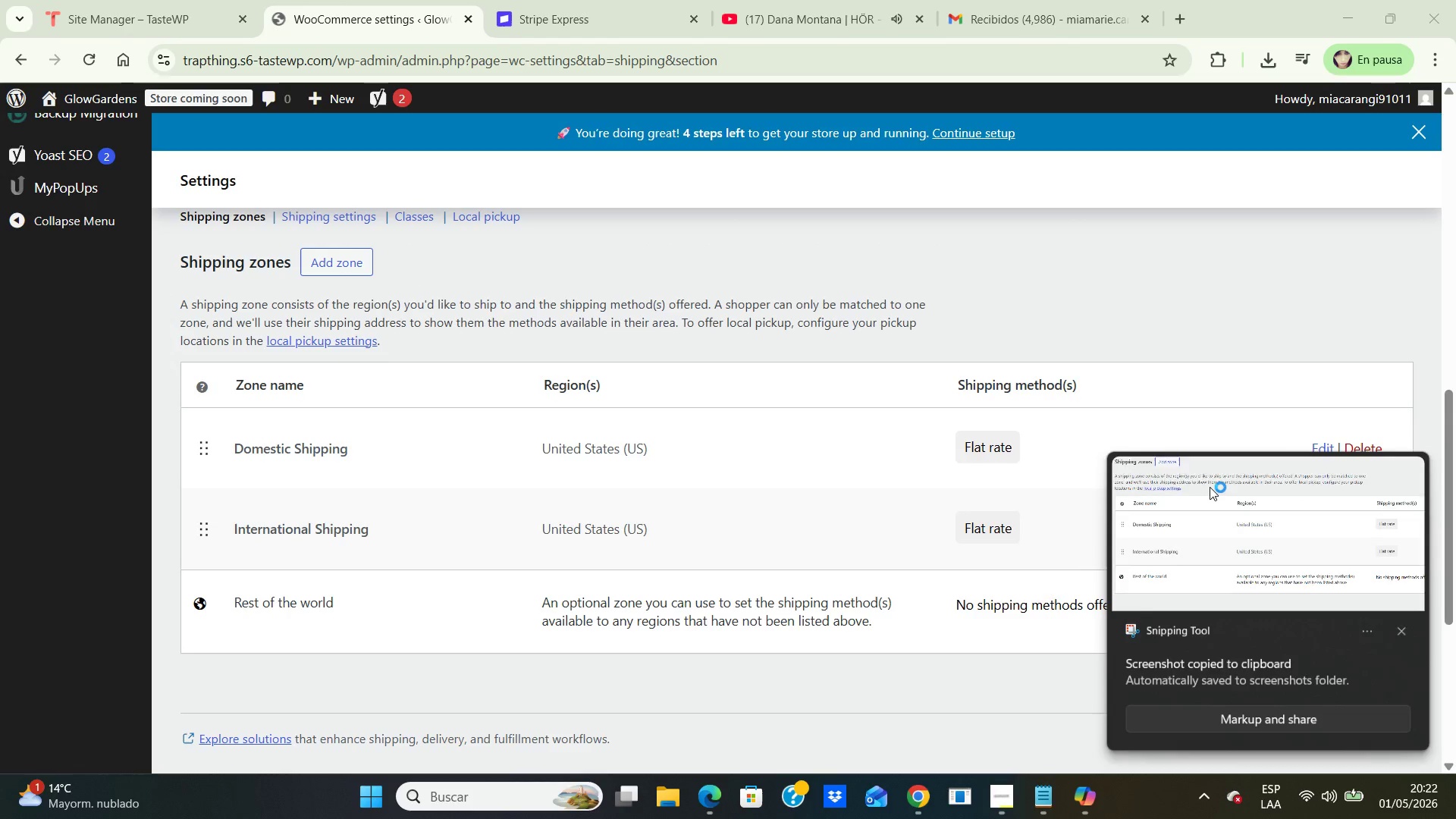 
double_click([1210, 487])
 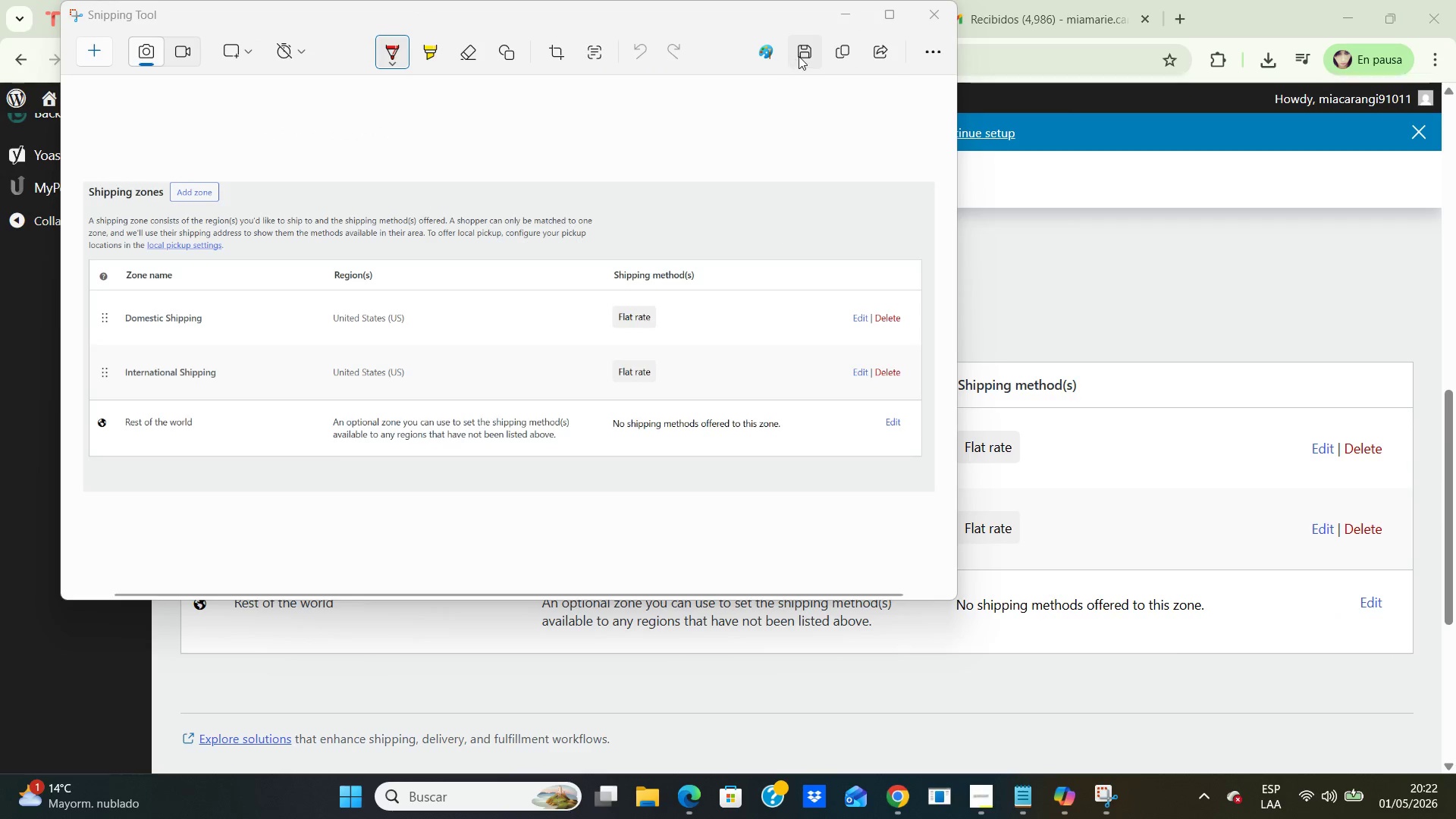 
left_click([799, 56])
 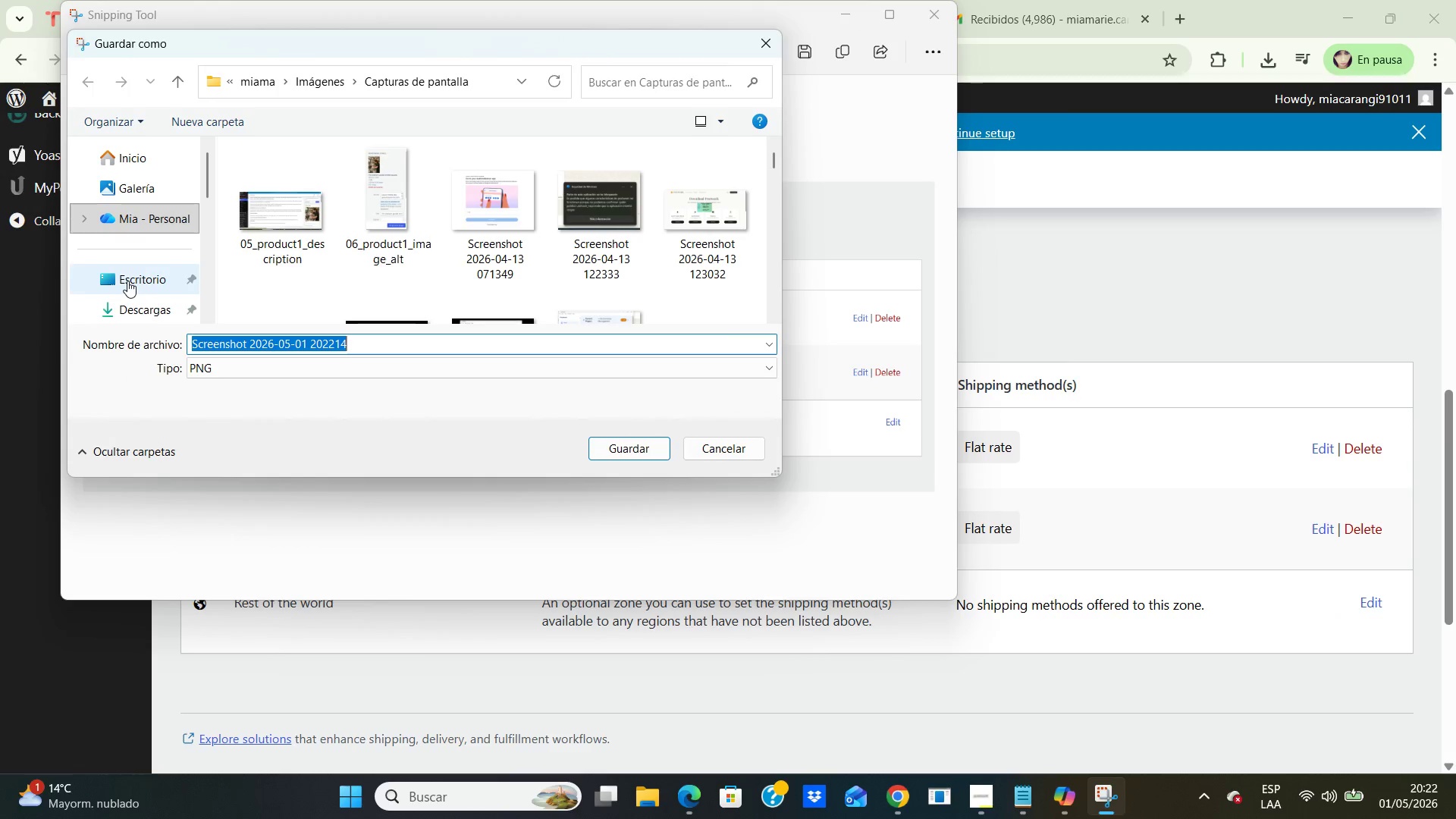 
double_click([127, 281])
 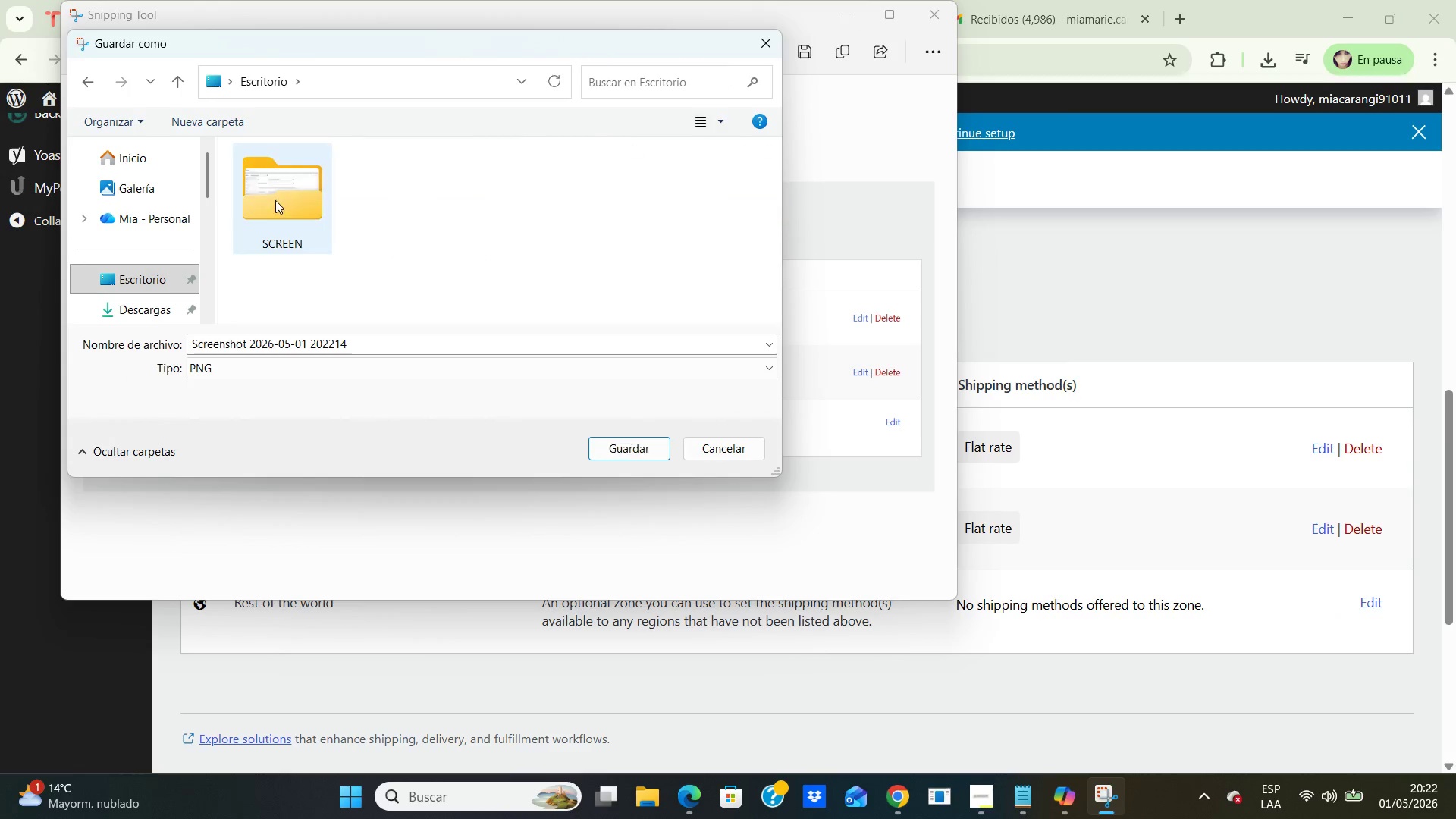 
double_click([275, 200])
 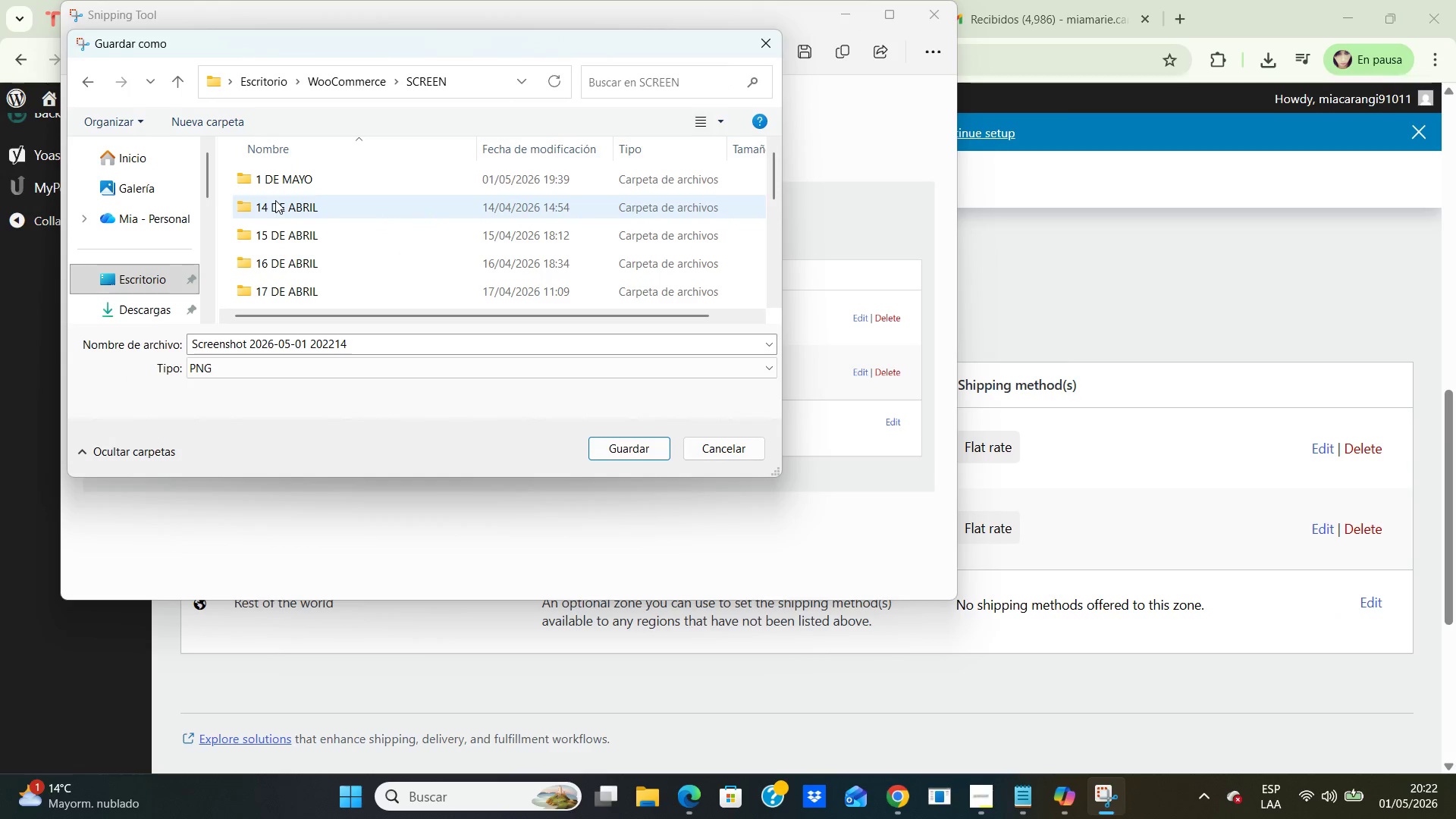 
double_click([275, 200])
 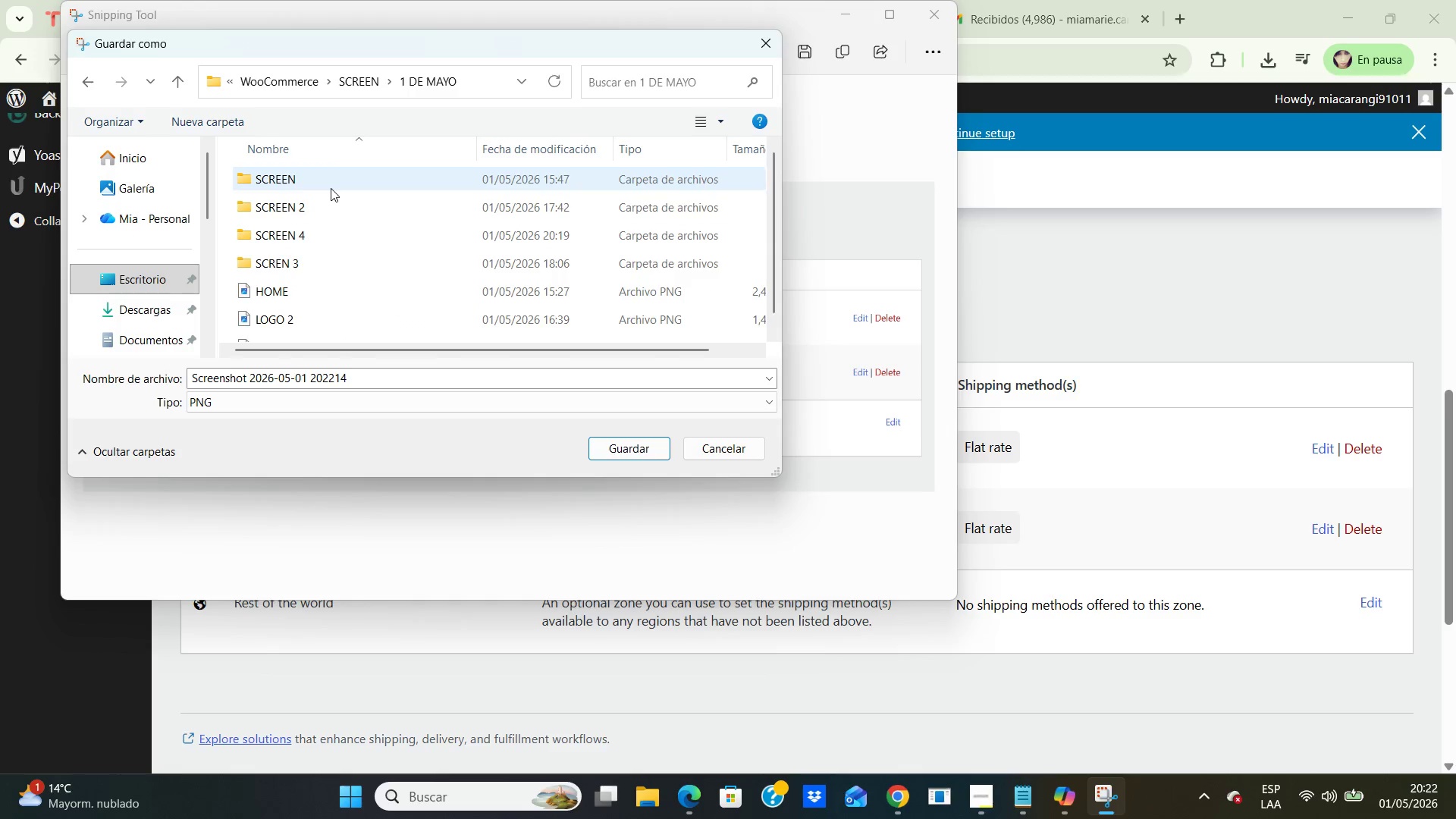 
double_click([331, 188])
 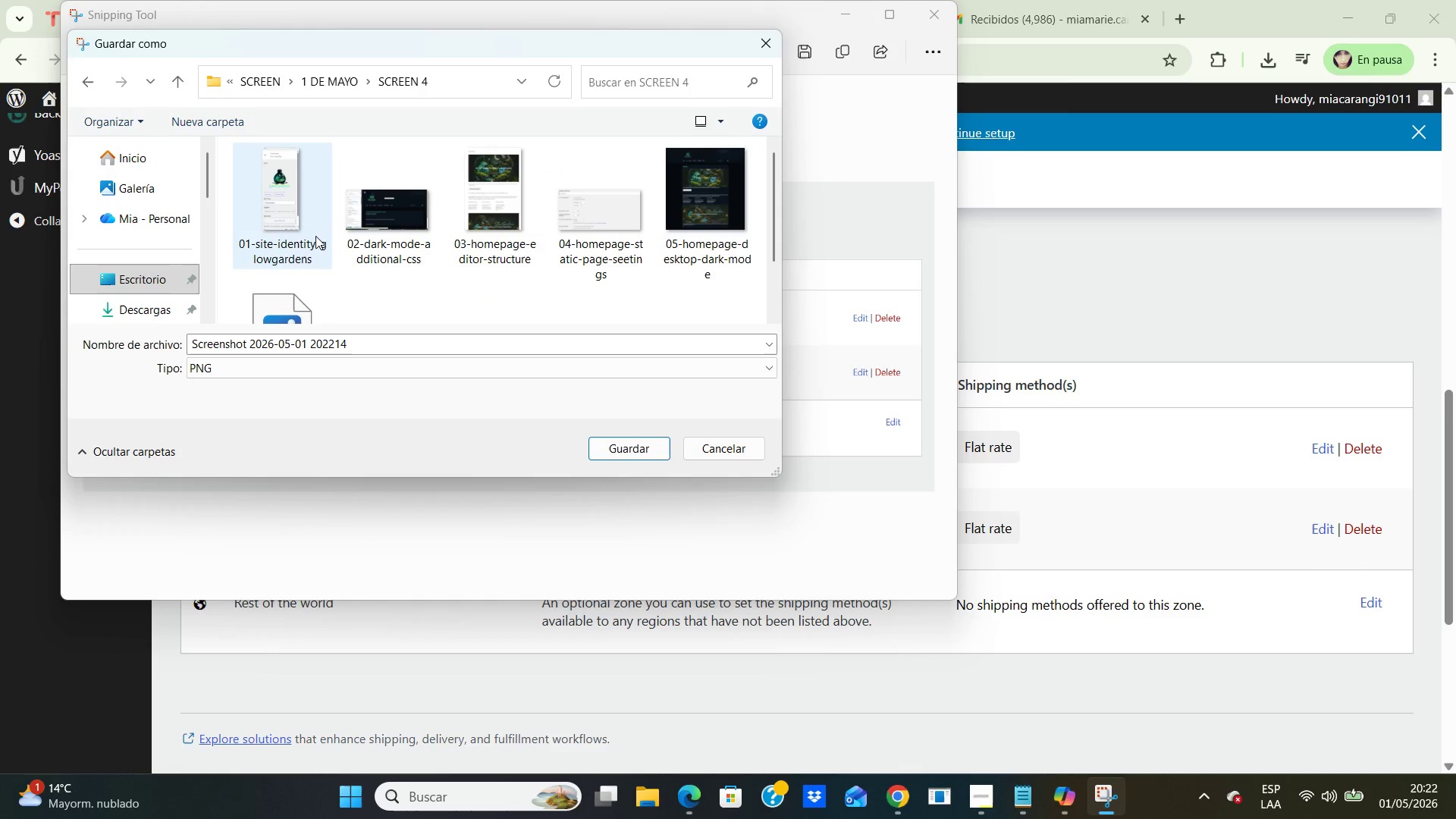 
double_click([315, 236])
 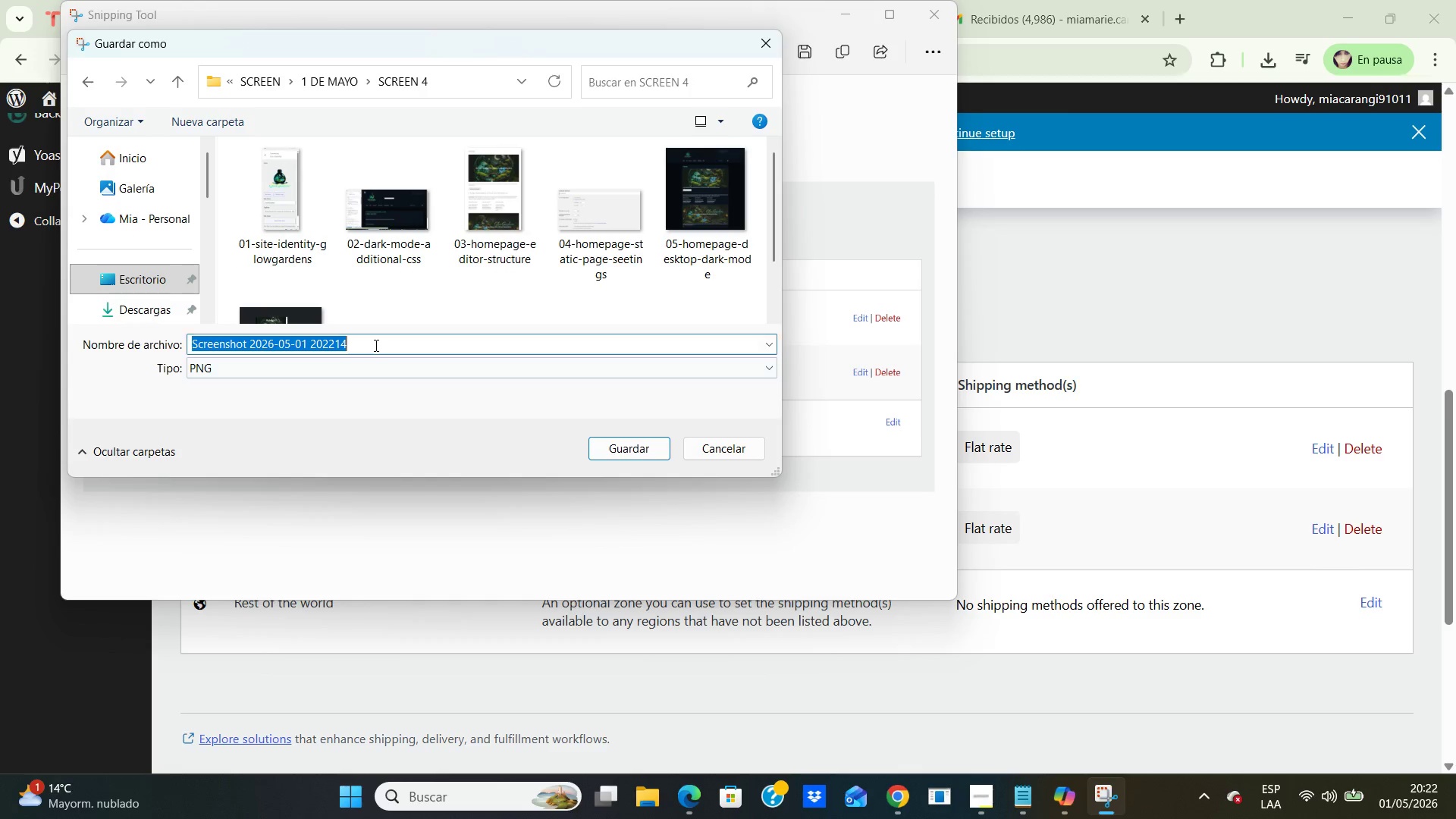 
left_click([375, 345])
 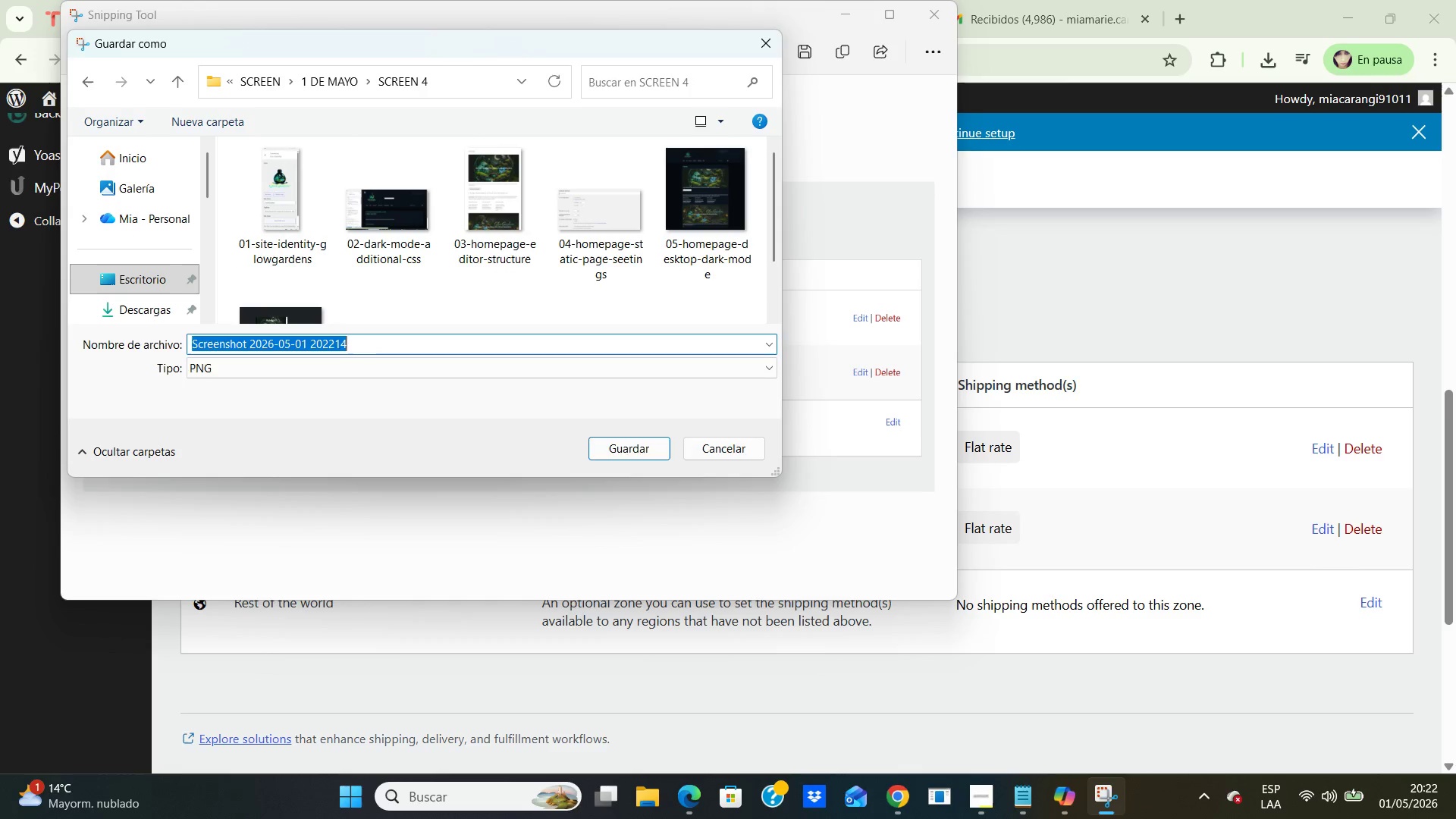 
type(09-shipping-zones-domestic-international.png)
 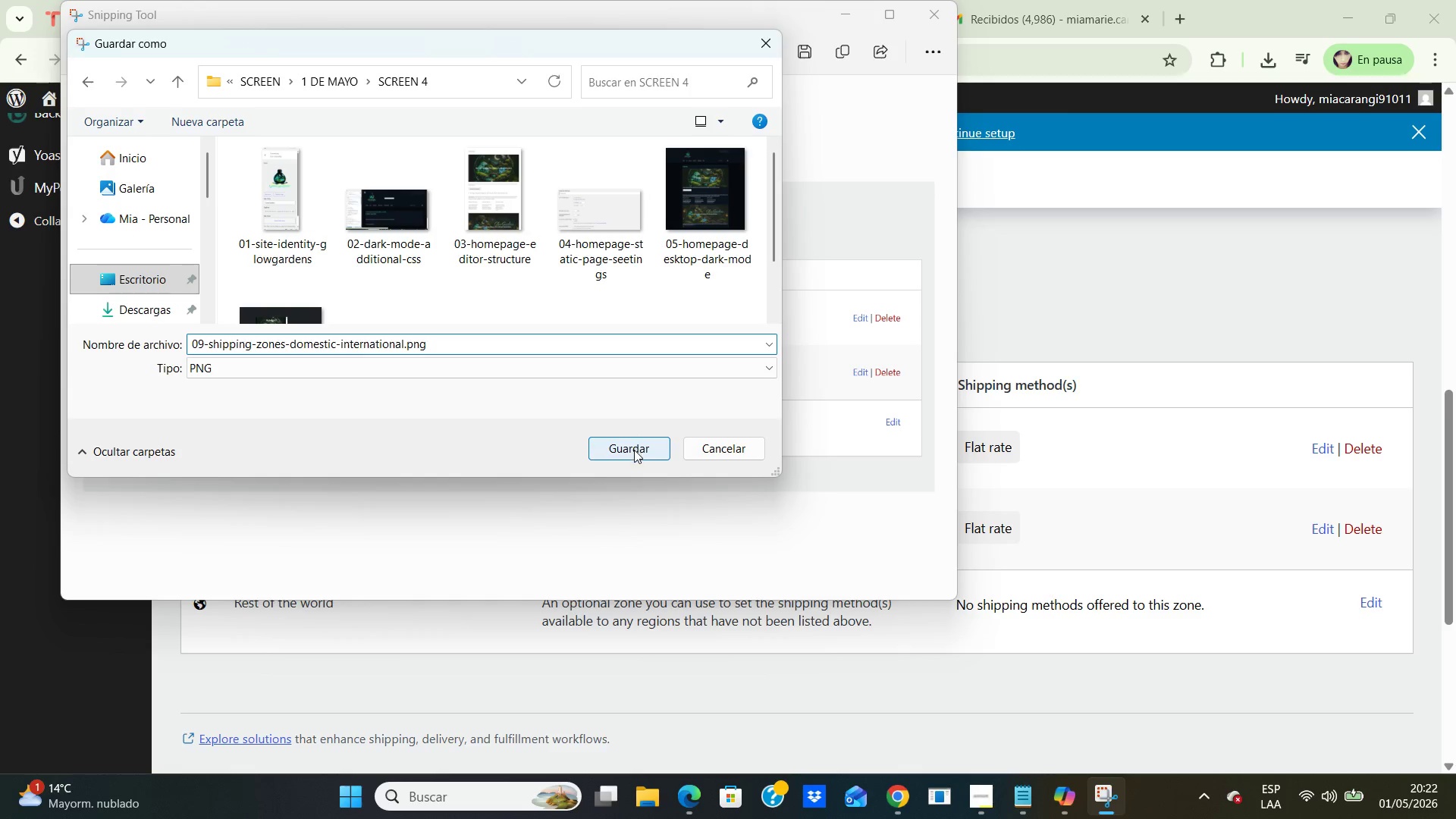 
left_click([634, 450])
 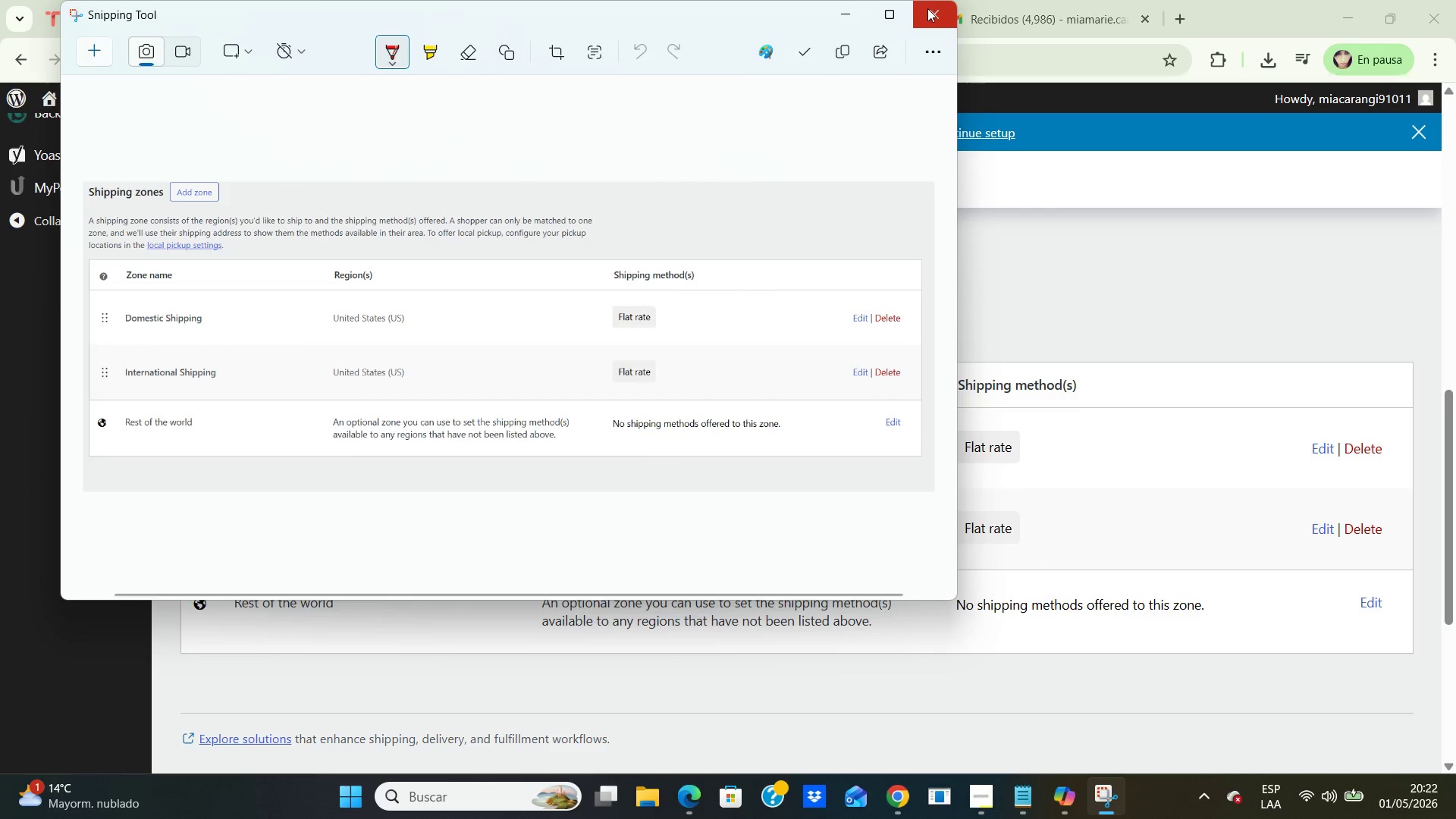 
left_click([927, 8])
 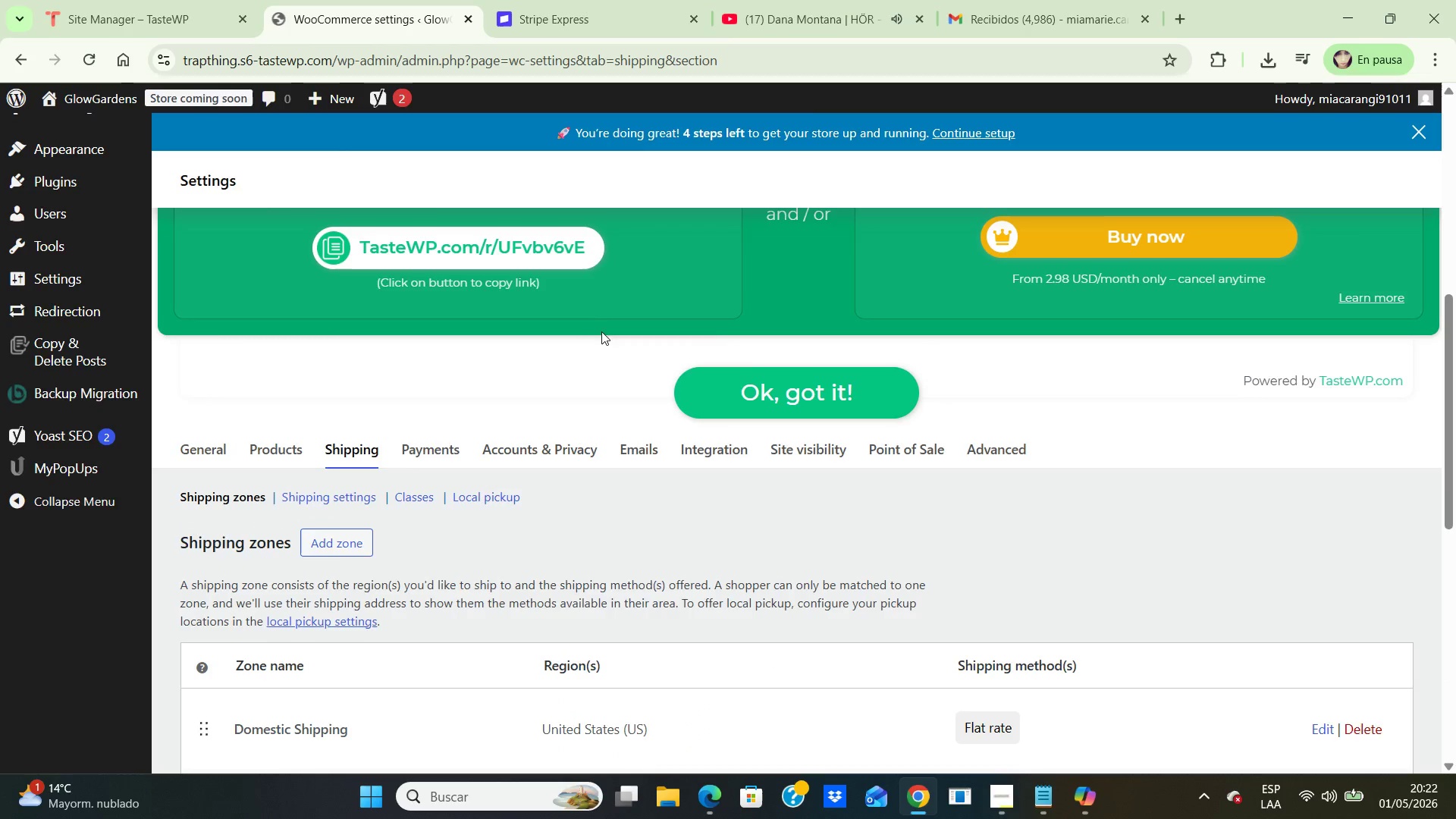 
scroll: coordinate [601, 331], scroll_direction: up, amount: 3.0
 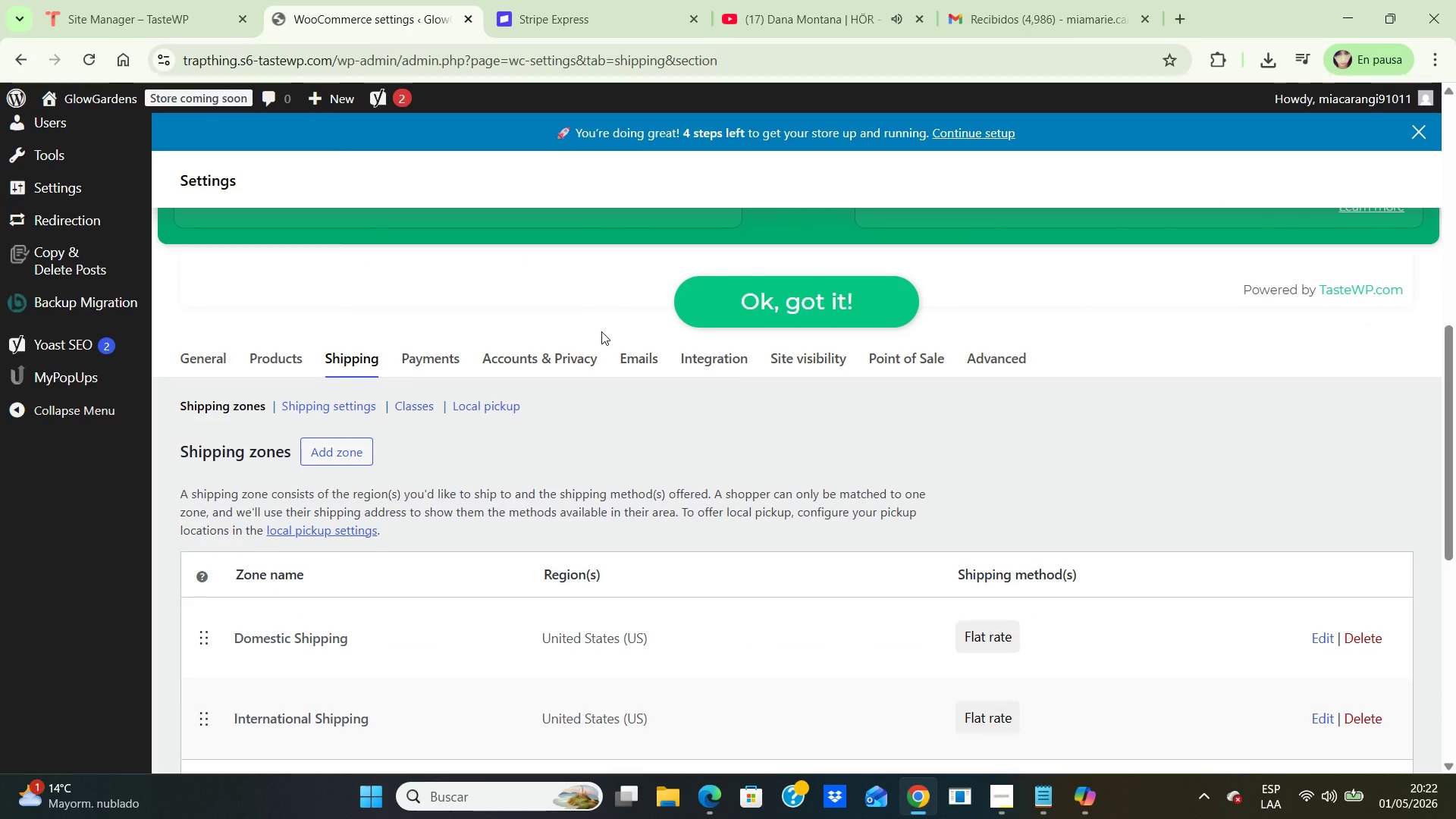 
scroll: coordinate [601, 331], scroll_direction: down, amount: 1.0
 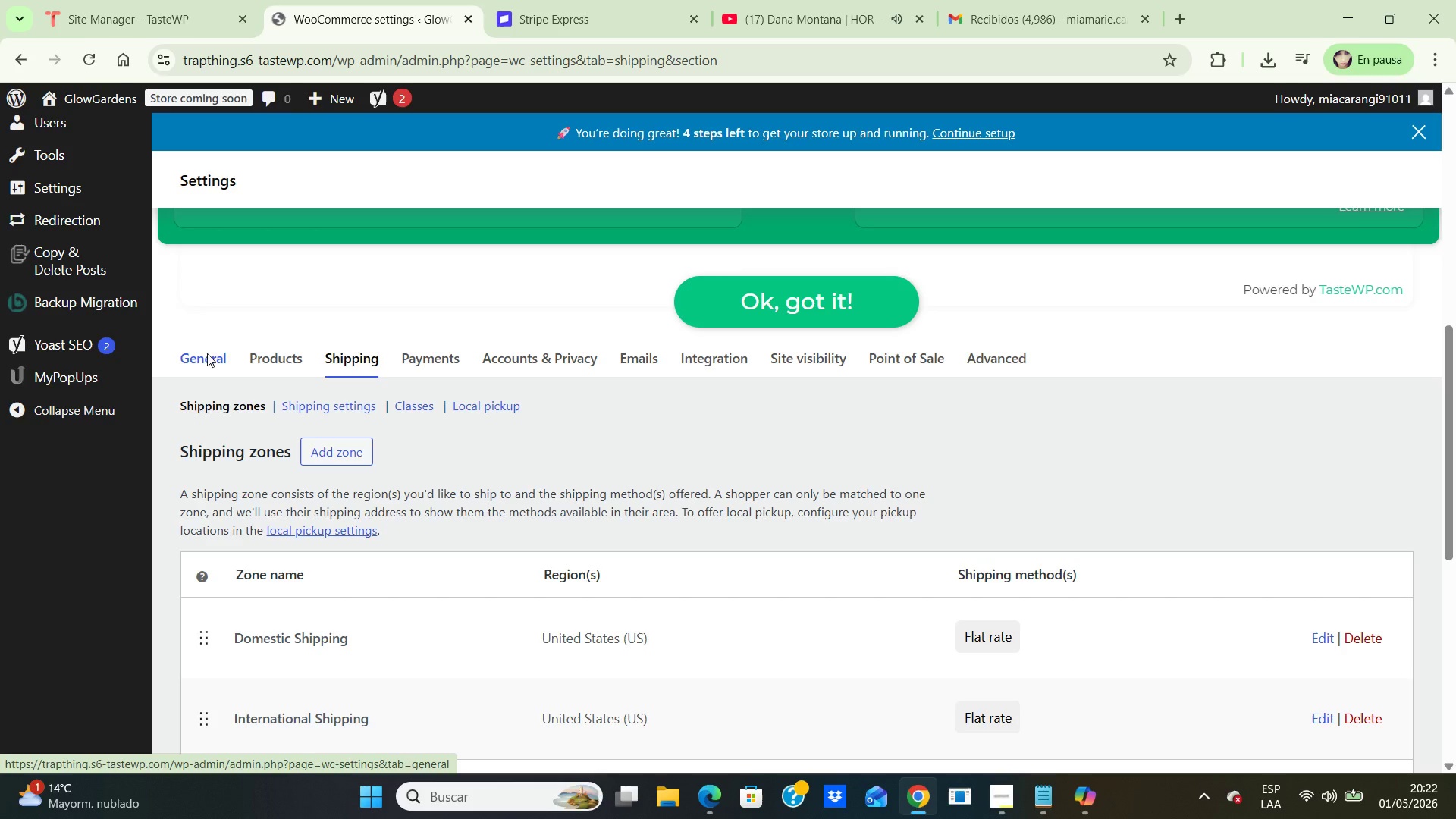 
left_click([207, 353])
 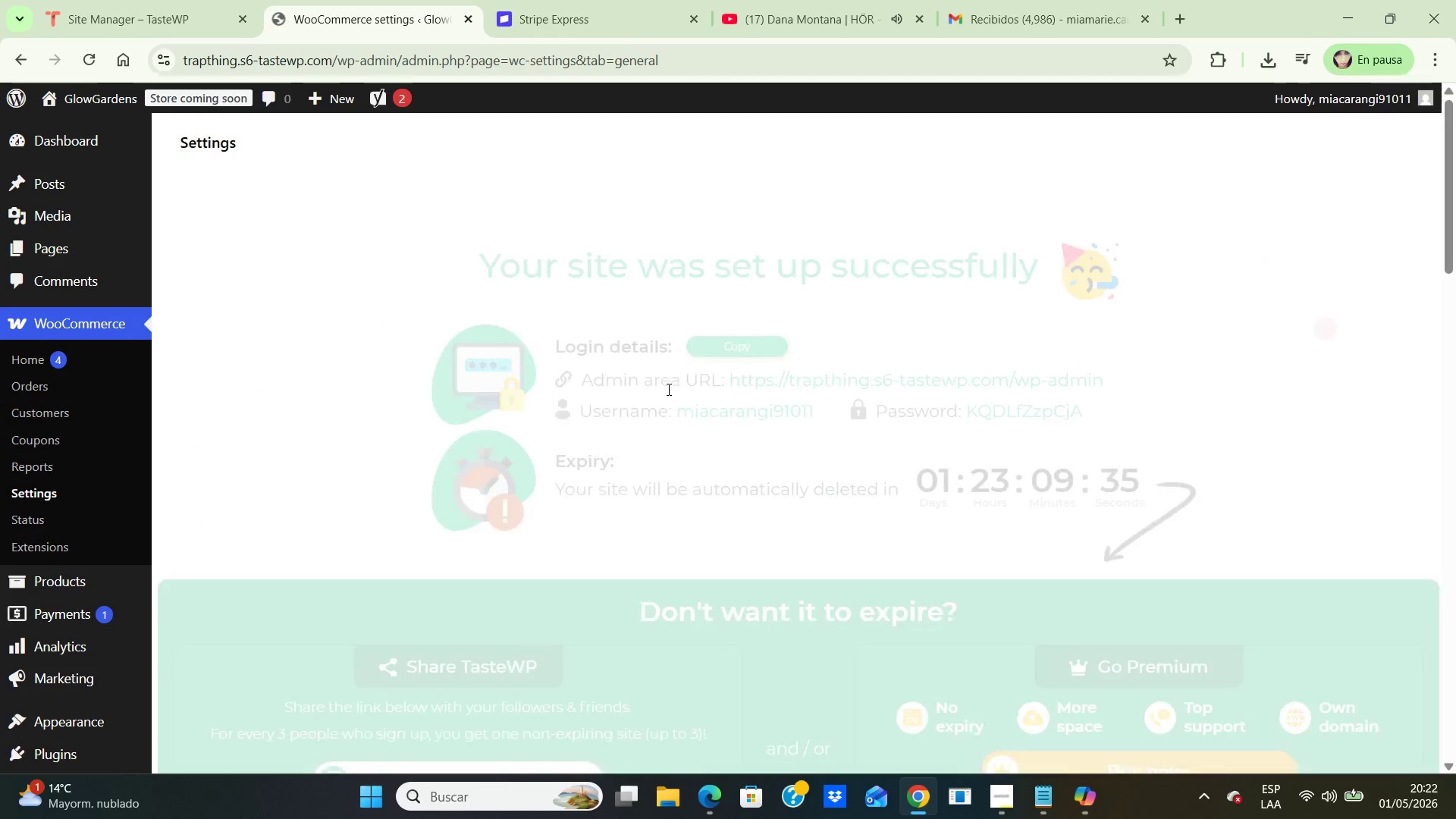 
scroll: coordinate [670, 382], scroll_direction: down, amount: 10.0
 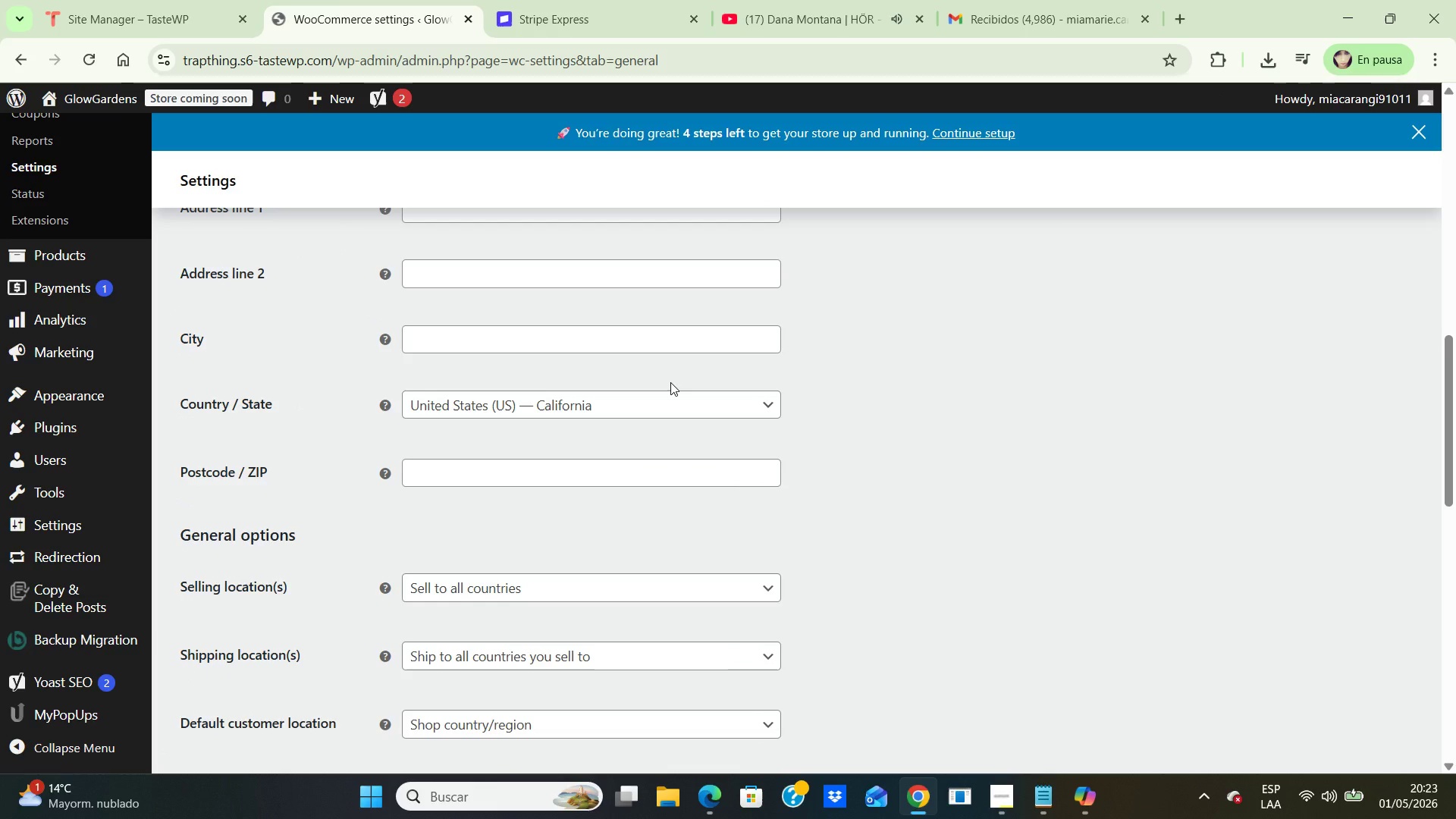 
scroll: coordinate [670, 382], scroll_direction: up, amount: 1.0
 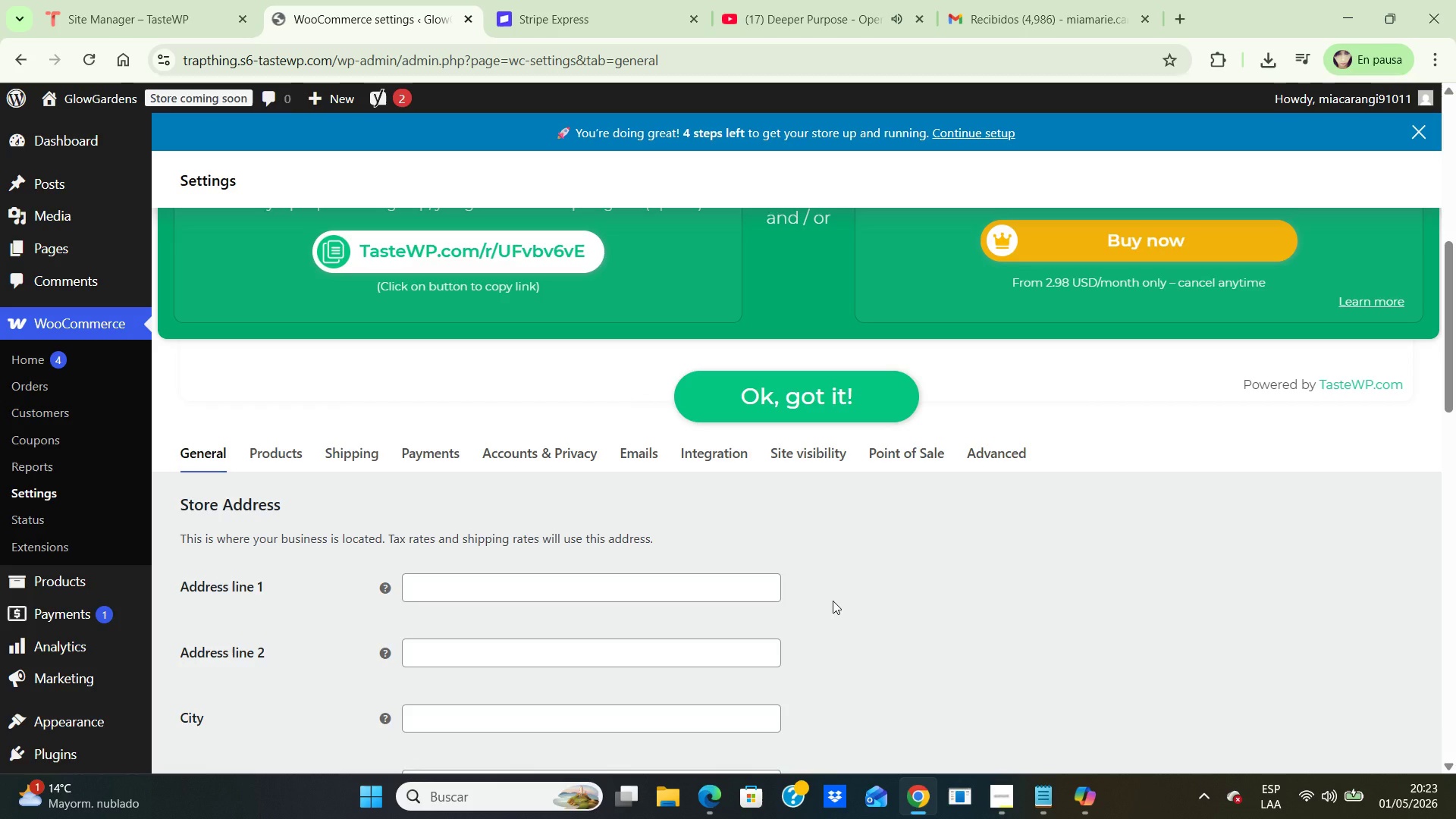 
wait(12.17)
 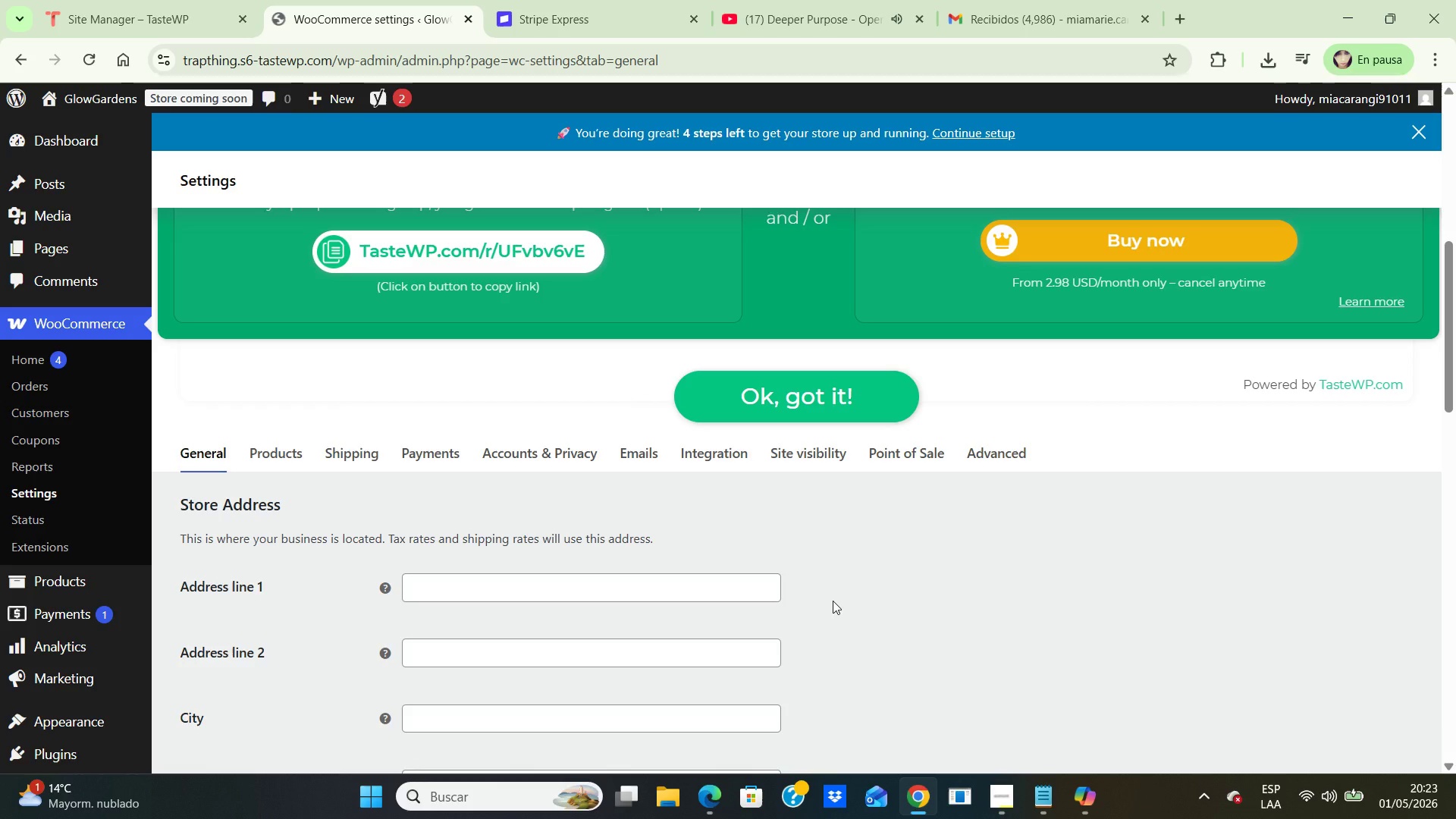 
left_click([989, 444])
 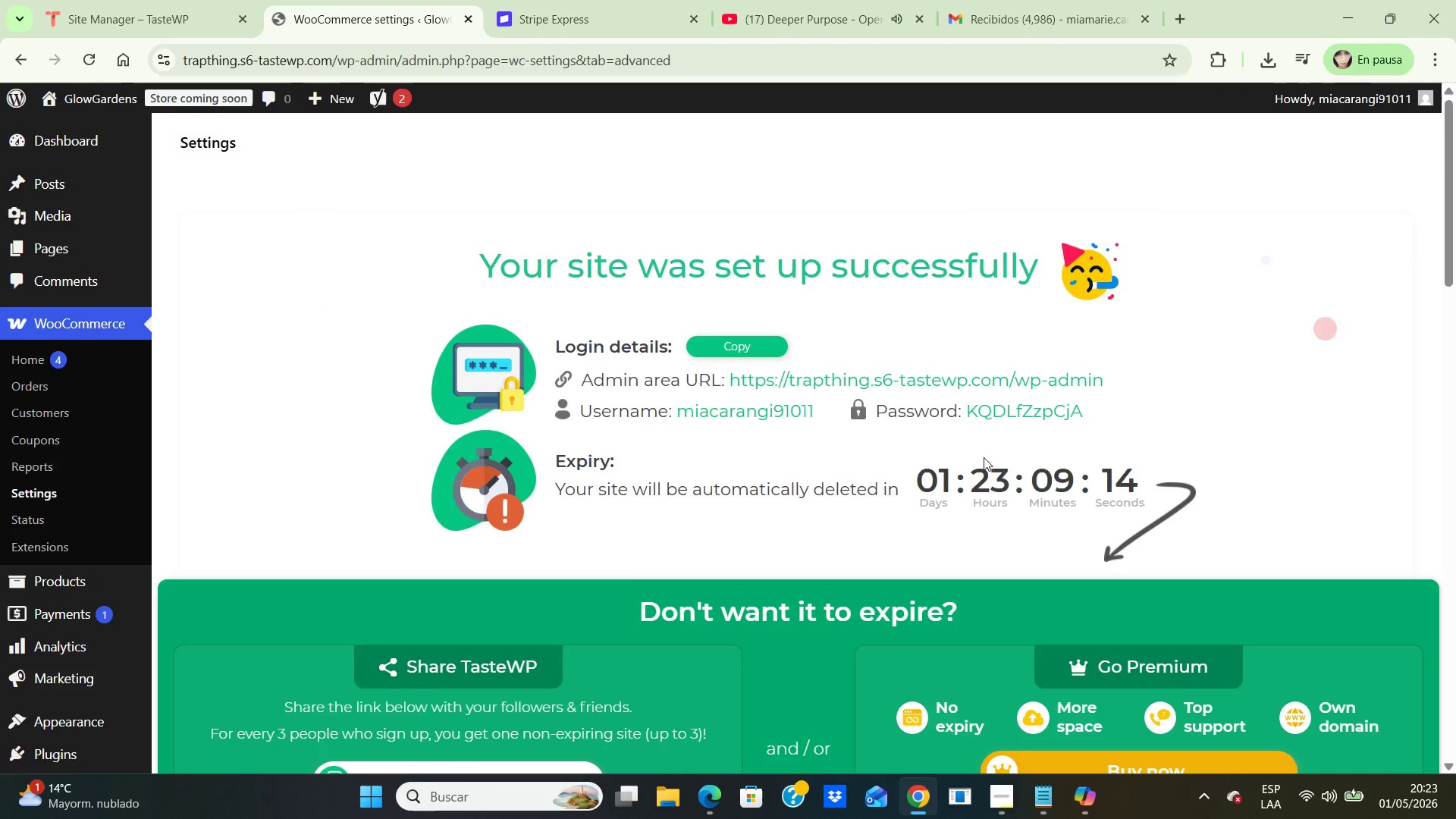 
scroll: coordinate [971, 485], scroll_direction: down, amount: 8.0
 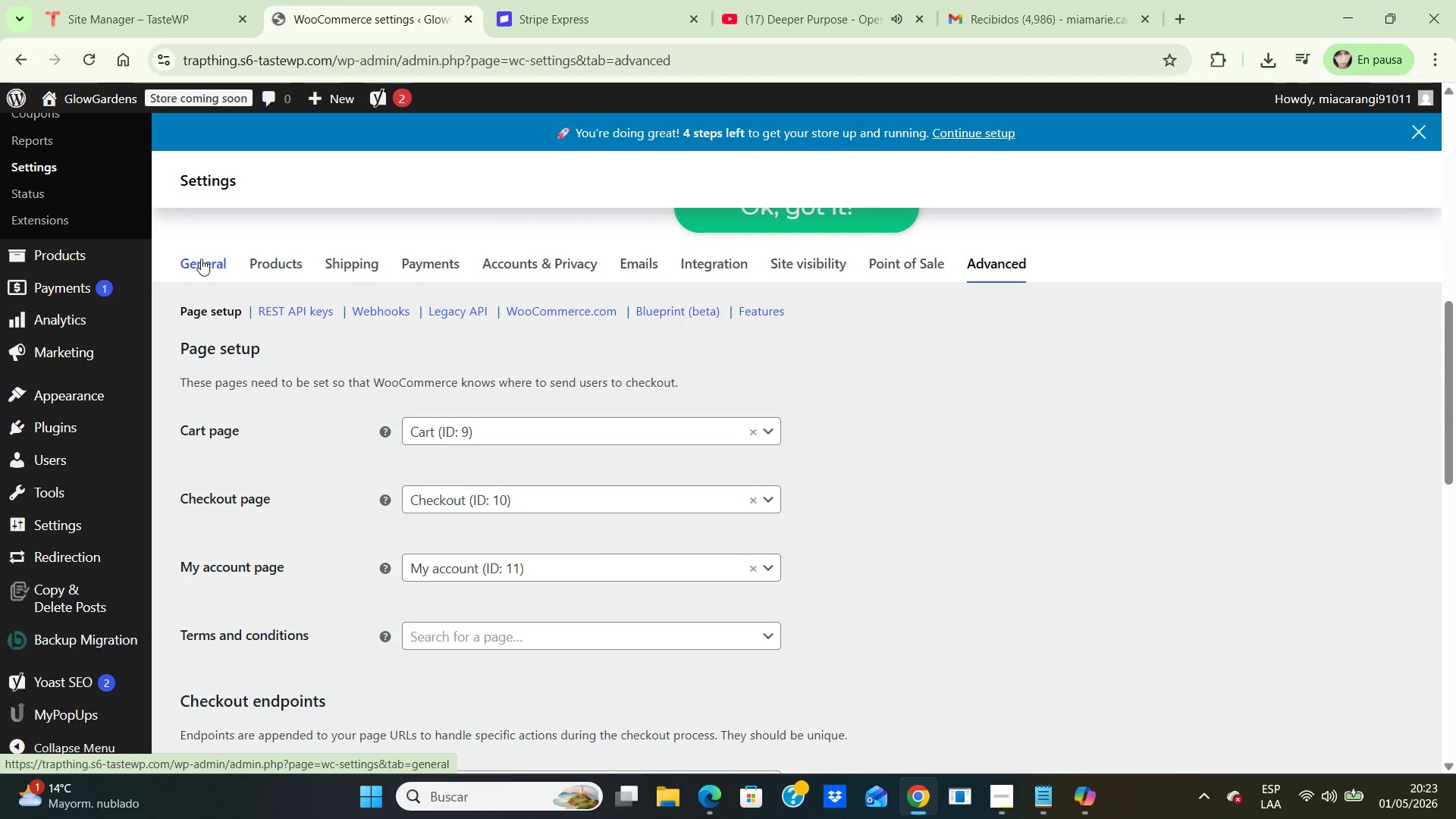 
left_click([205, 265])
 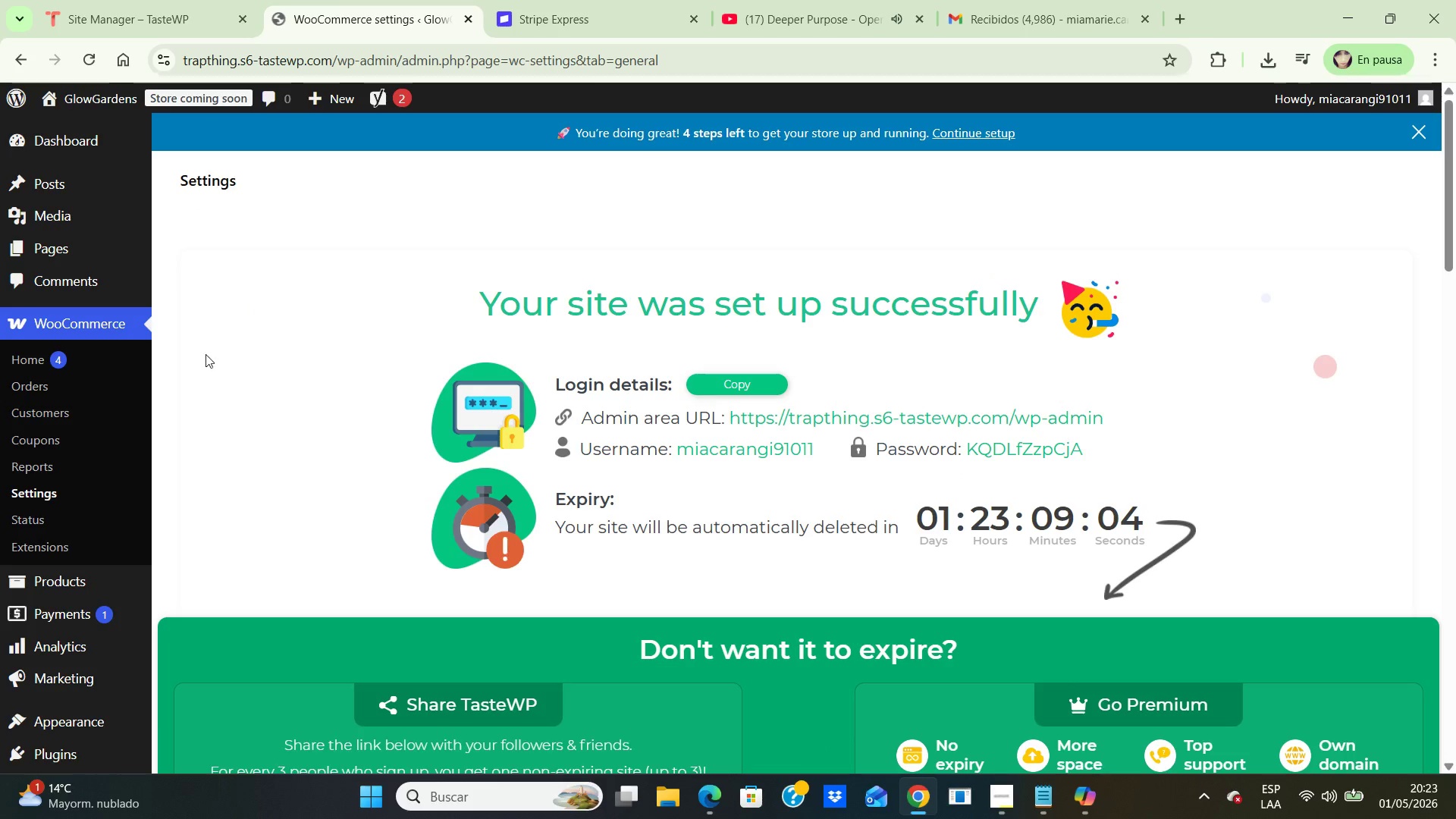 
wait(5.74)
 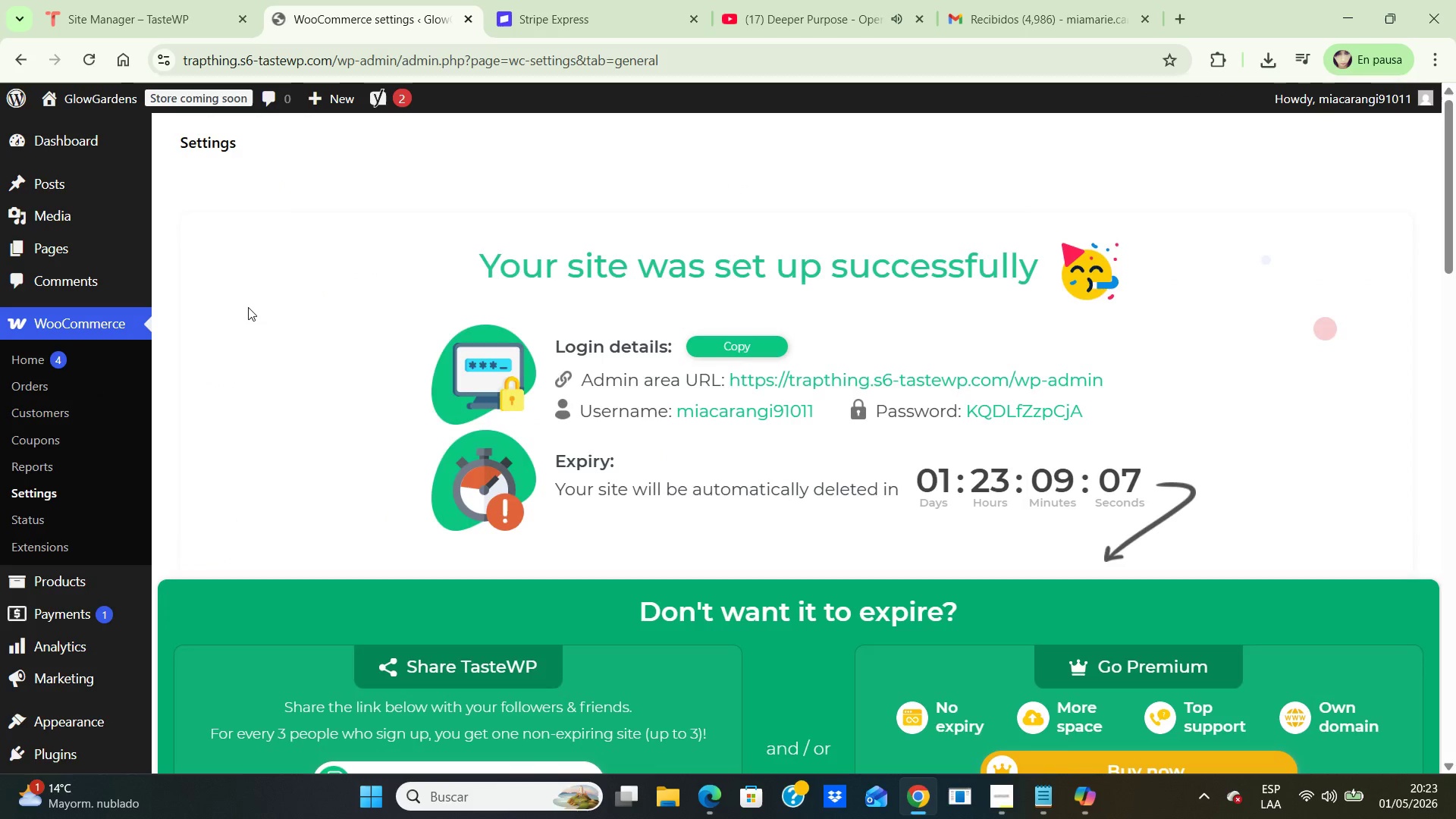 
left_click([36, 487])
 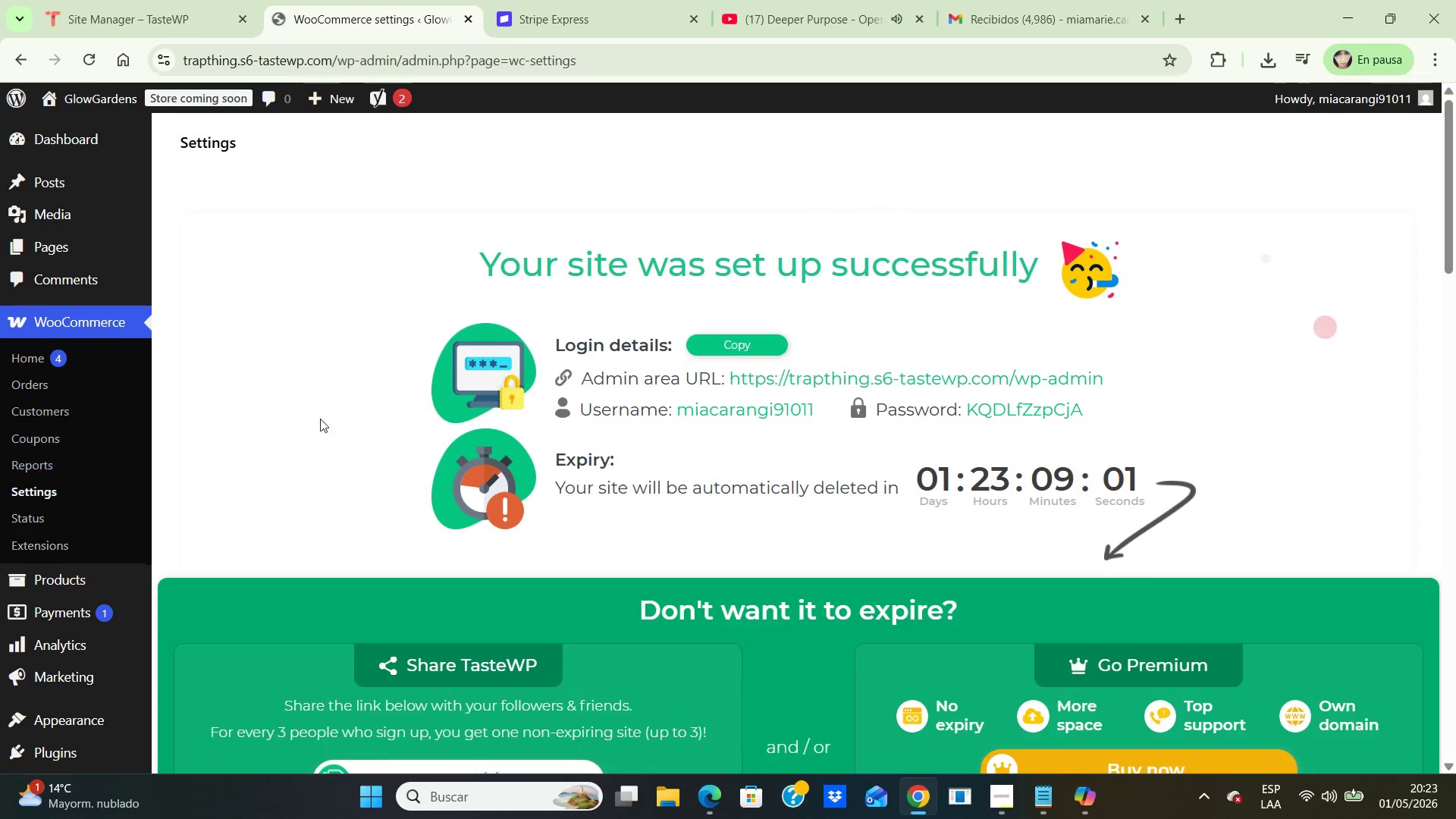 
scroll: coordinate [325, 419], scroll_direction: down, amount: 7.0
 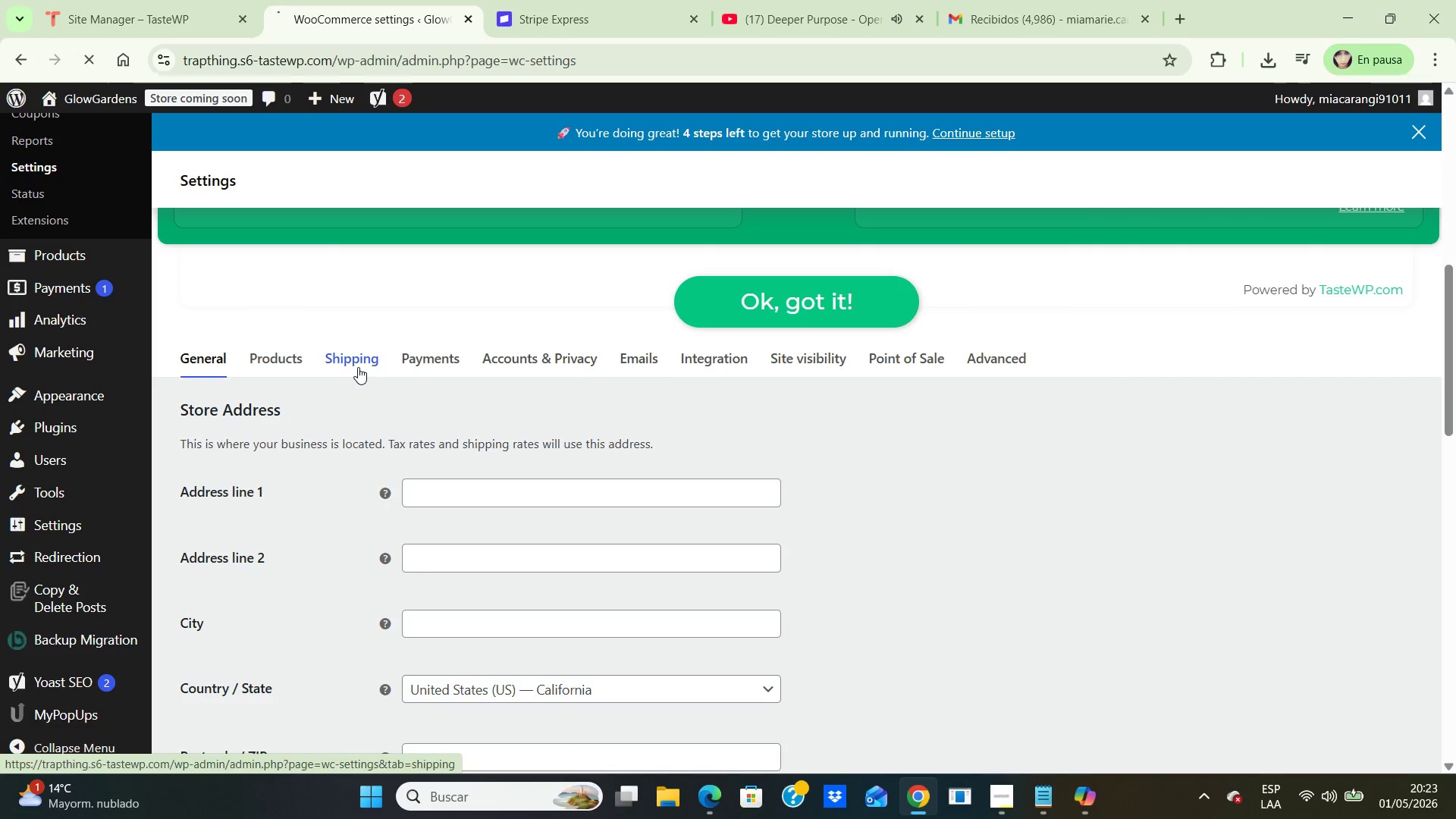 
left_click([358, 367])
 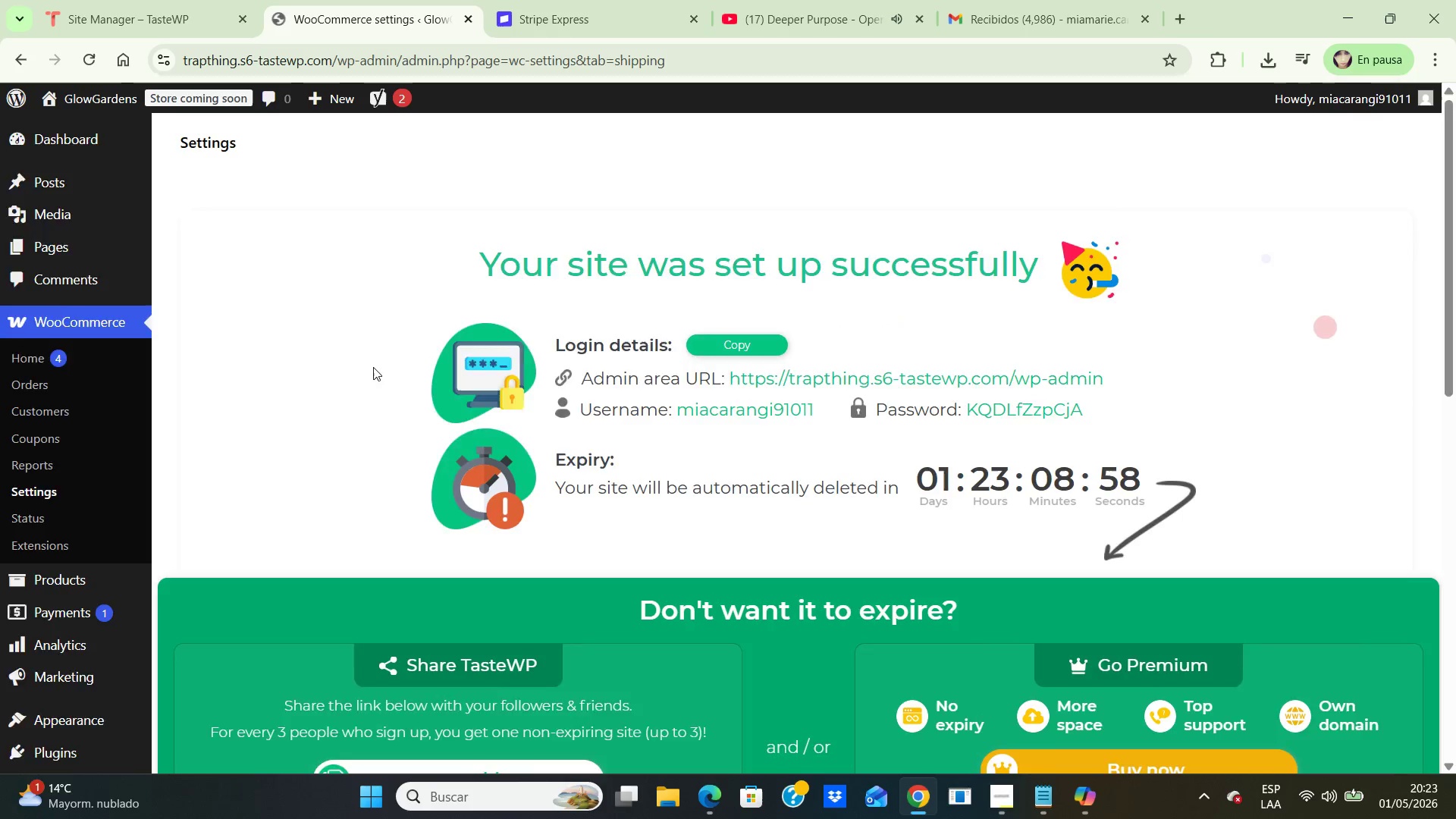 
scroll: coordinate [374, 380], scroll_direction: down, amount: 12.0
 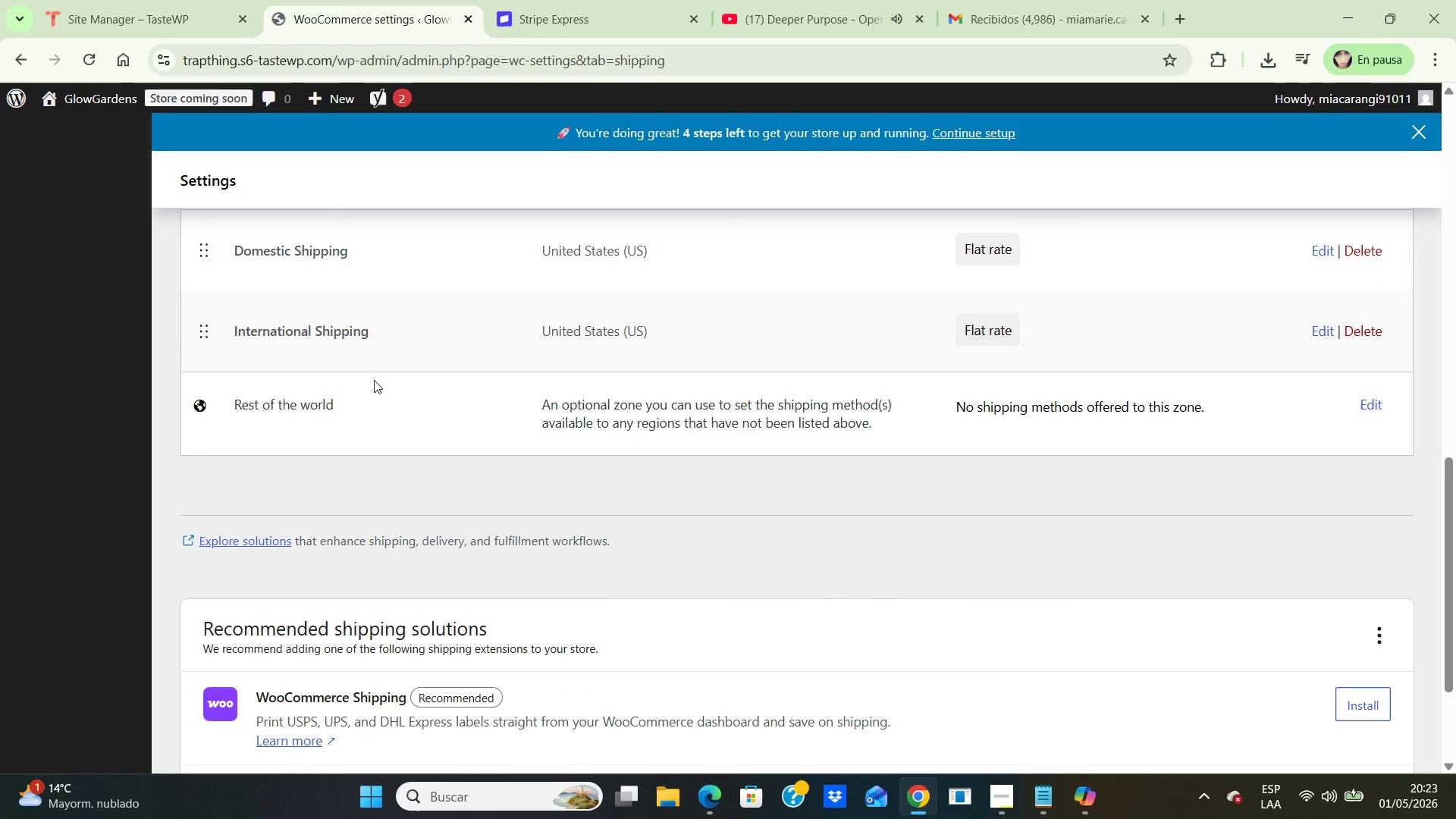 
scroll: coordinate [374, 380], scroll_direction: up, amount: 2.0
 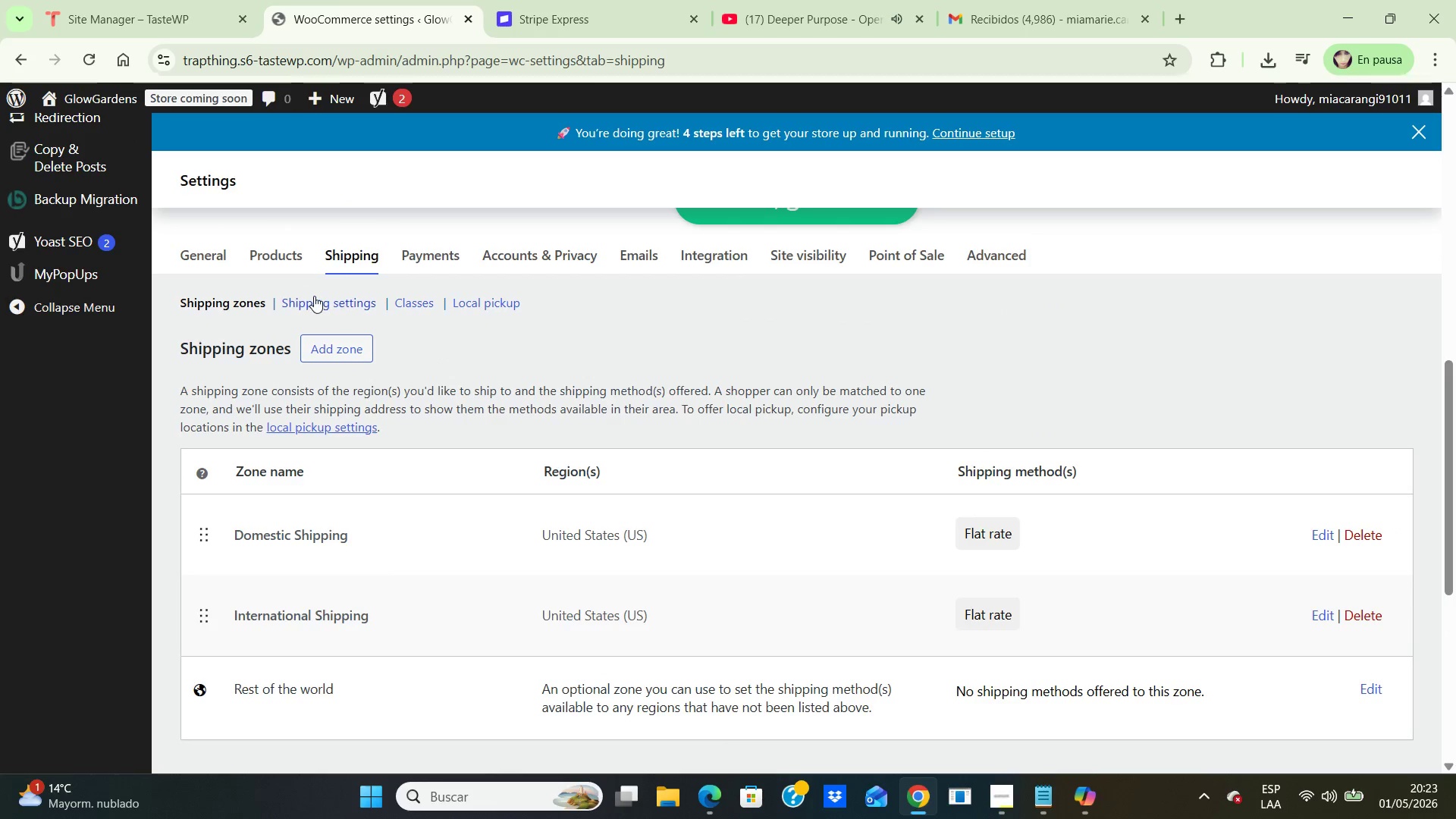 
left_click([317, 300])
 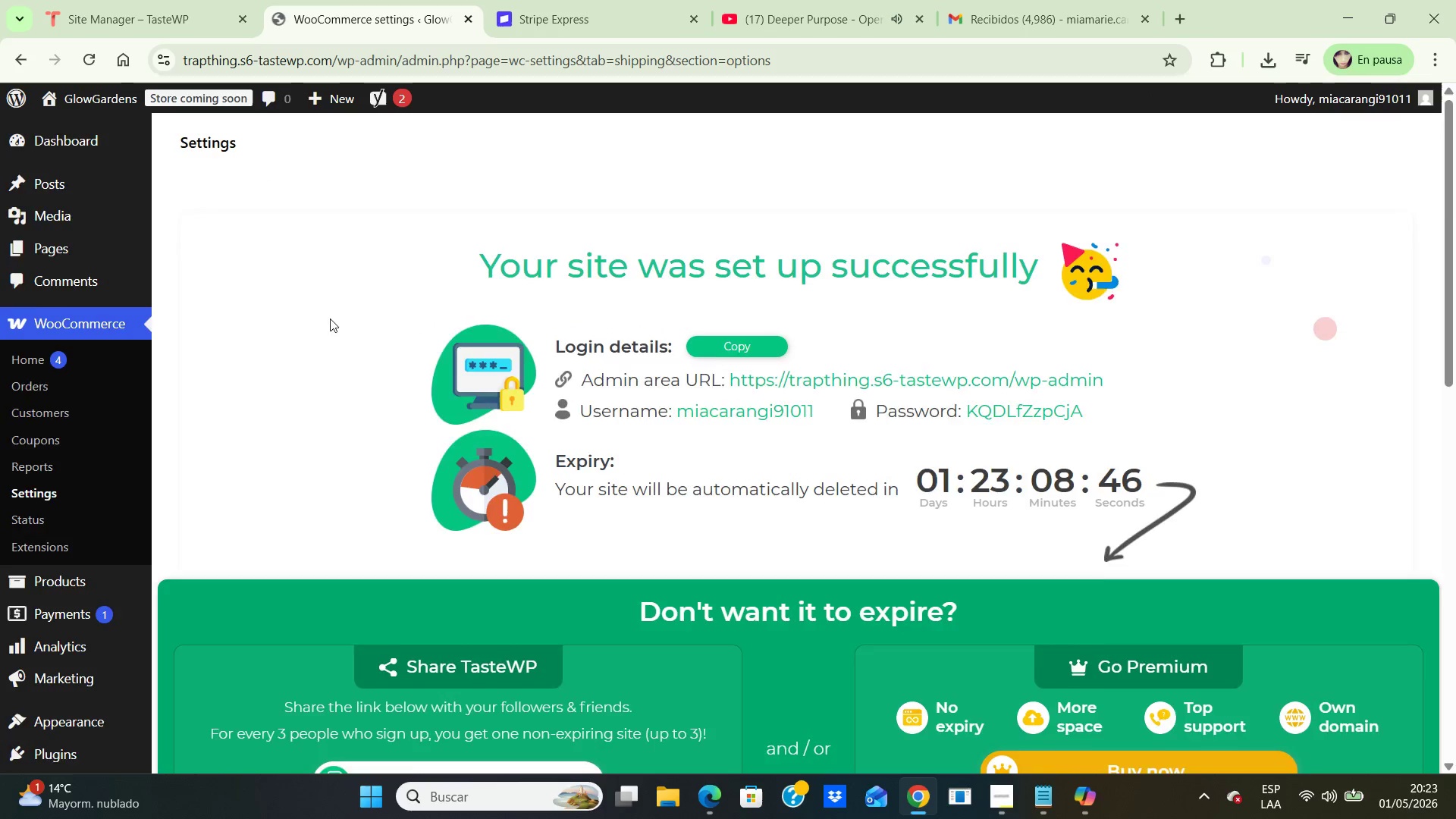 
scroll: coordinate [333, 328], scroll_direction: down, amount: 9.0
 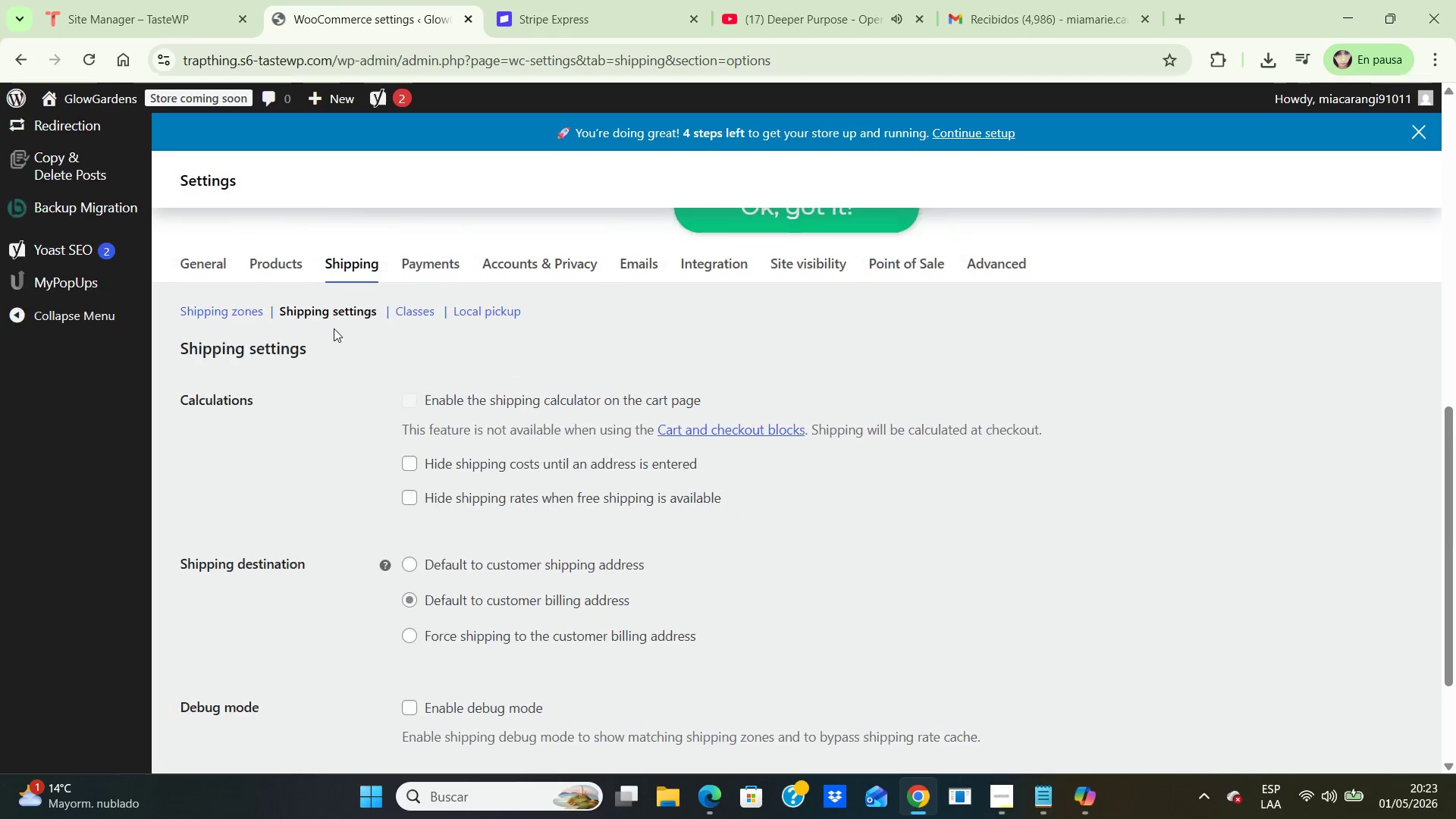 
scroll: coordinate [333, 328], scroll_direction: up, amount: 1.0
 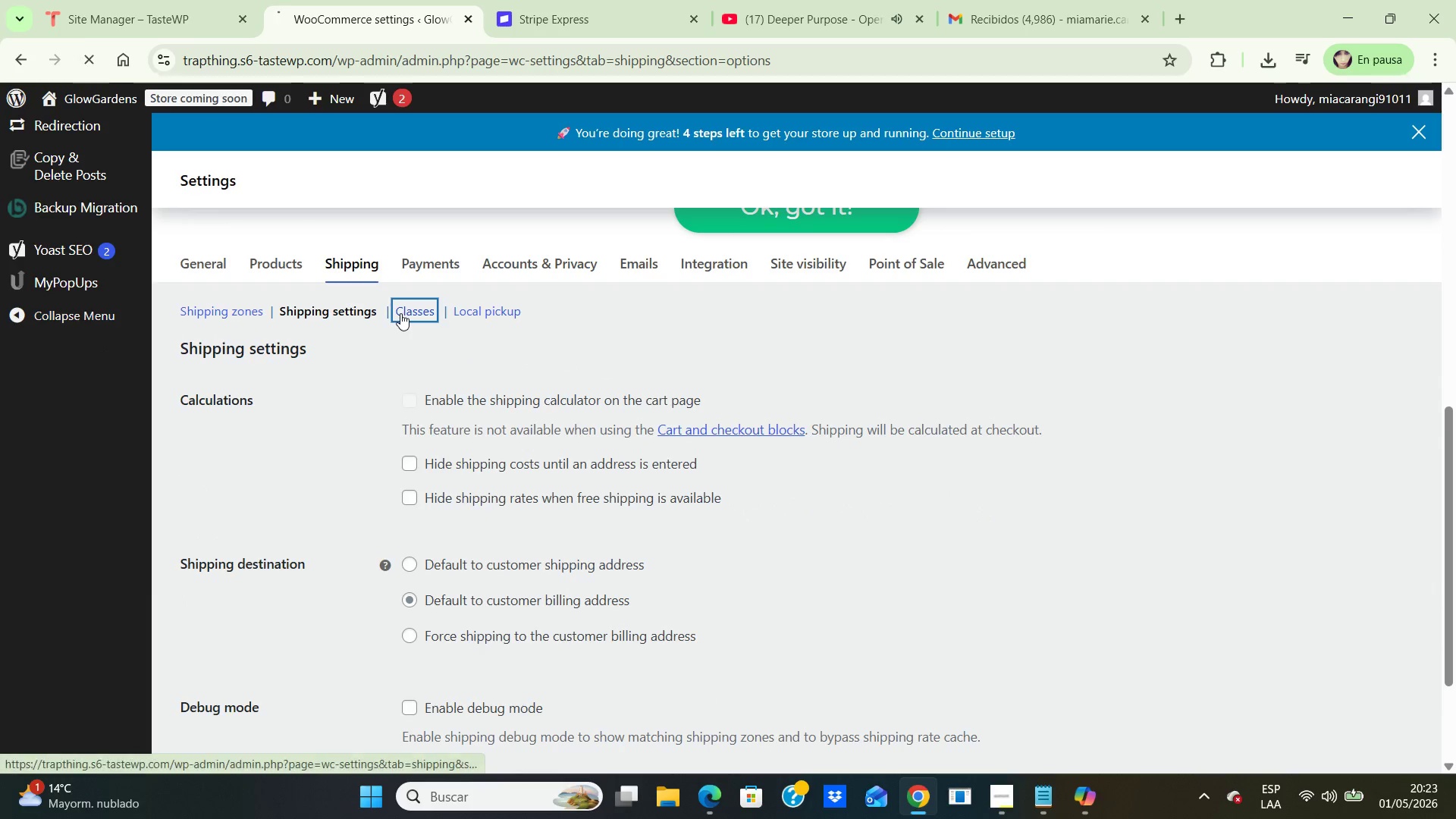 
left_click([400, 313])
 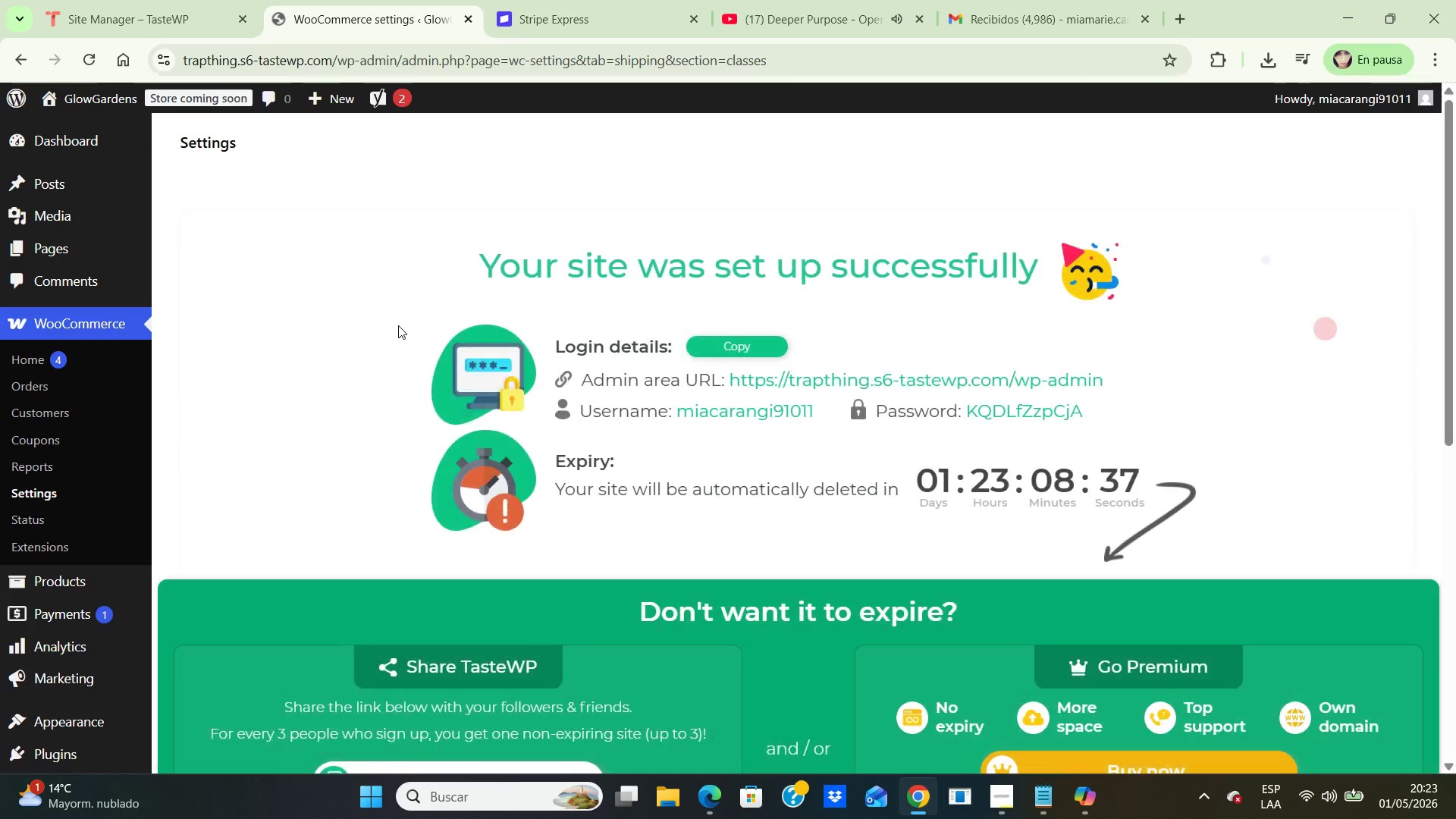 
scroll: coordinate [395, 327], scroll_direction: down, amount: 7.0
 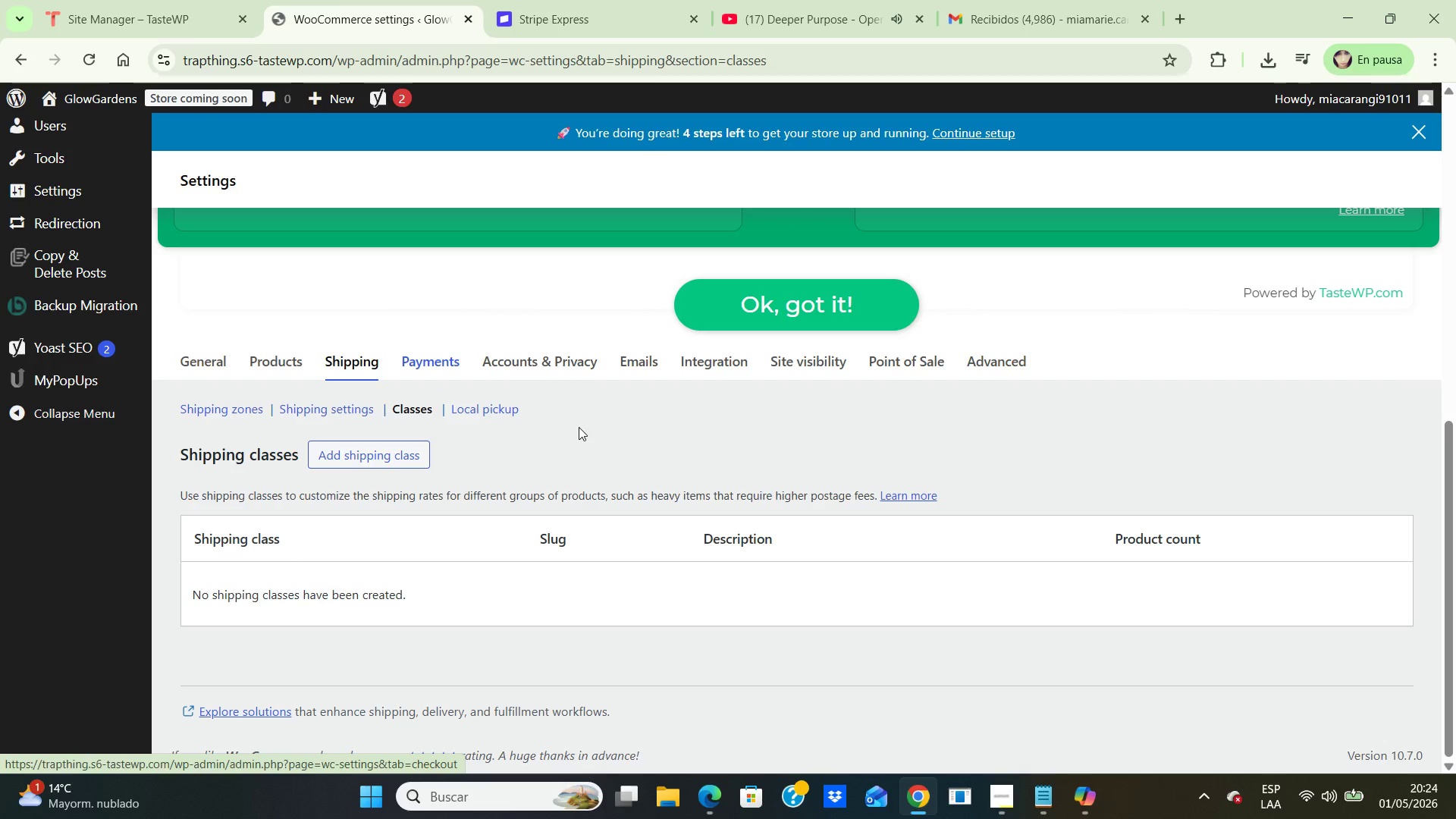 
wait(5.69)
 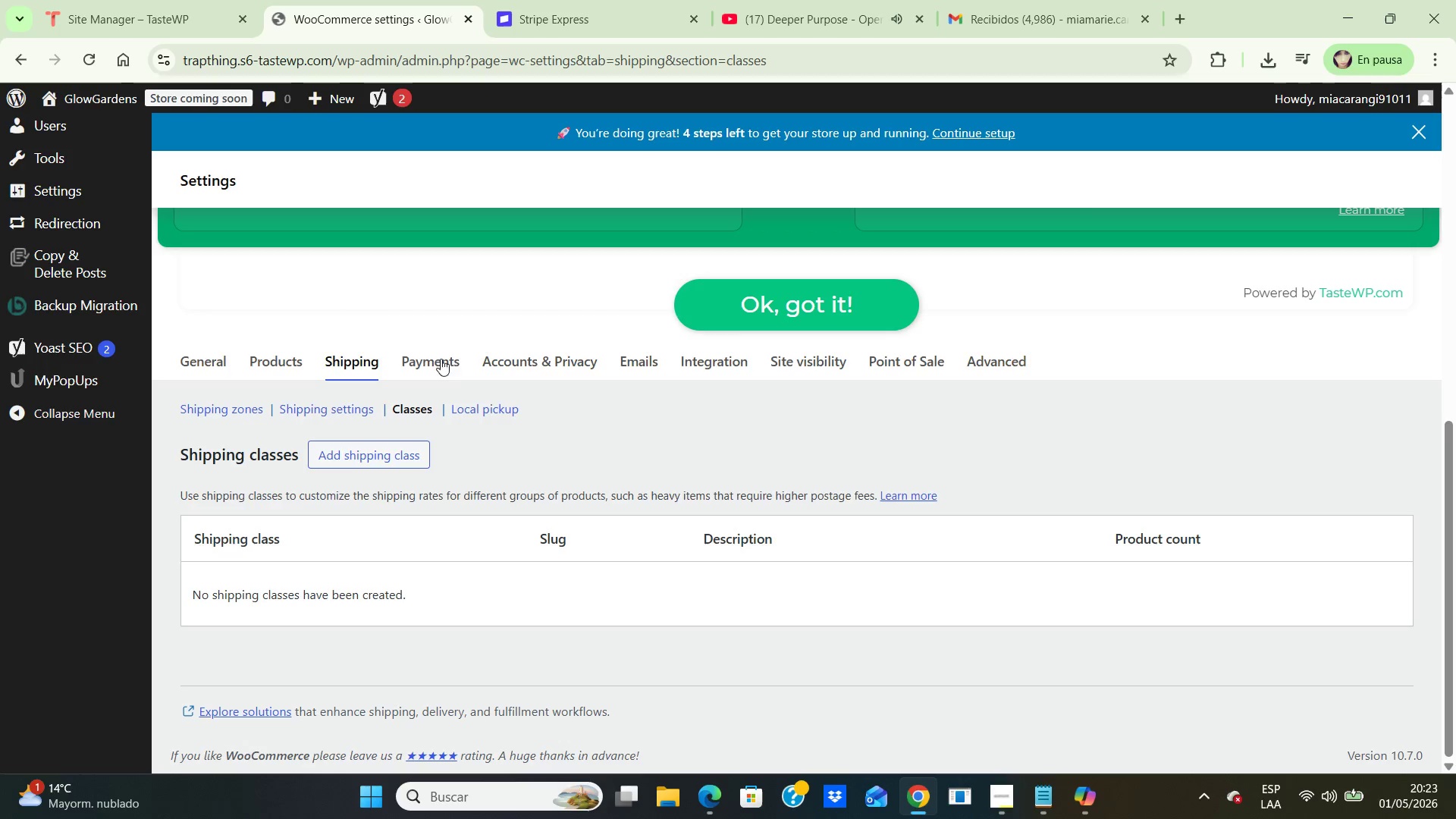 
left_click([726, 366])
 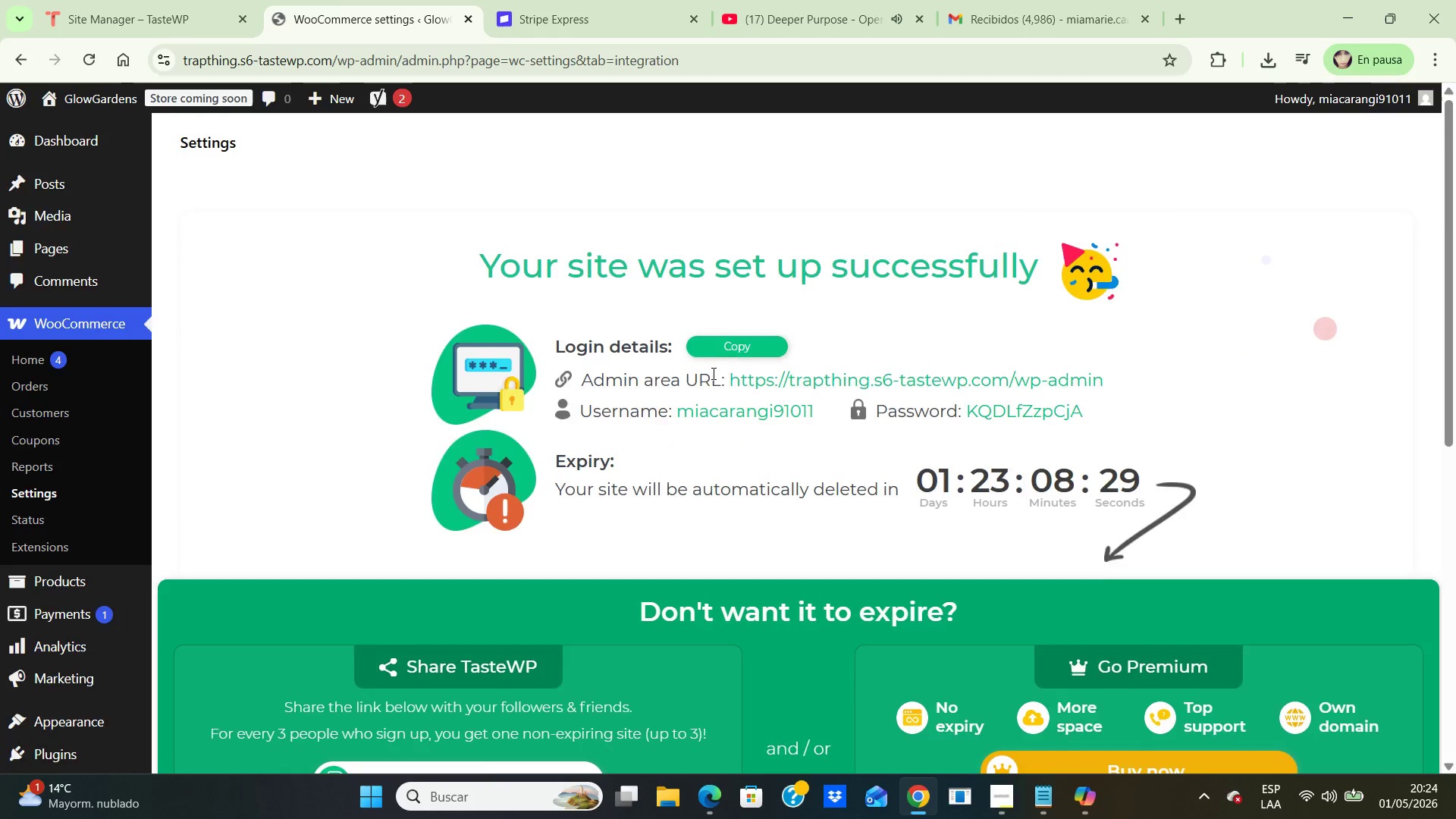 
scroll: coordinate [681, 373], scroll_direction: down, amount: 8.0
 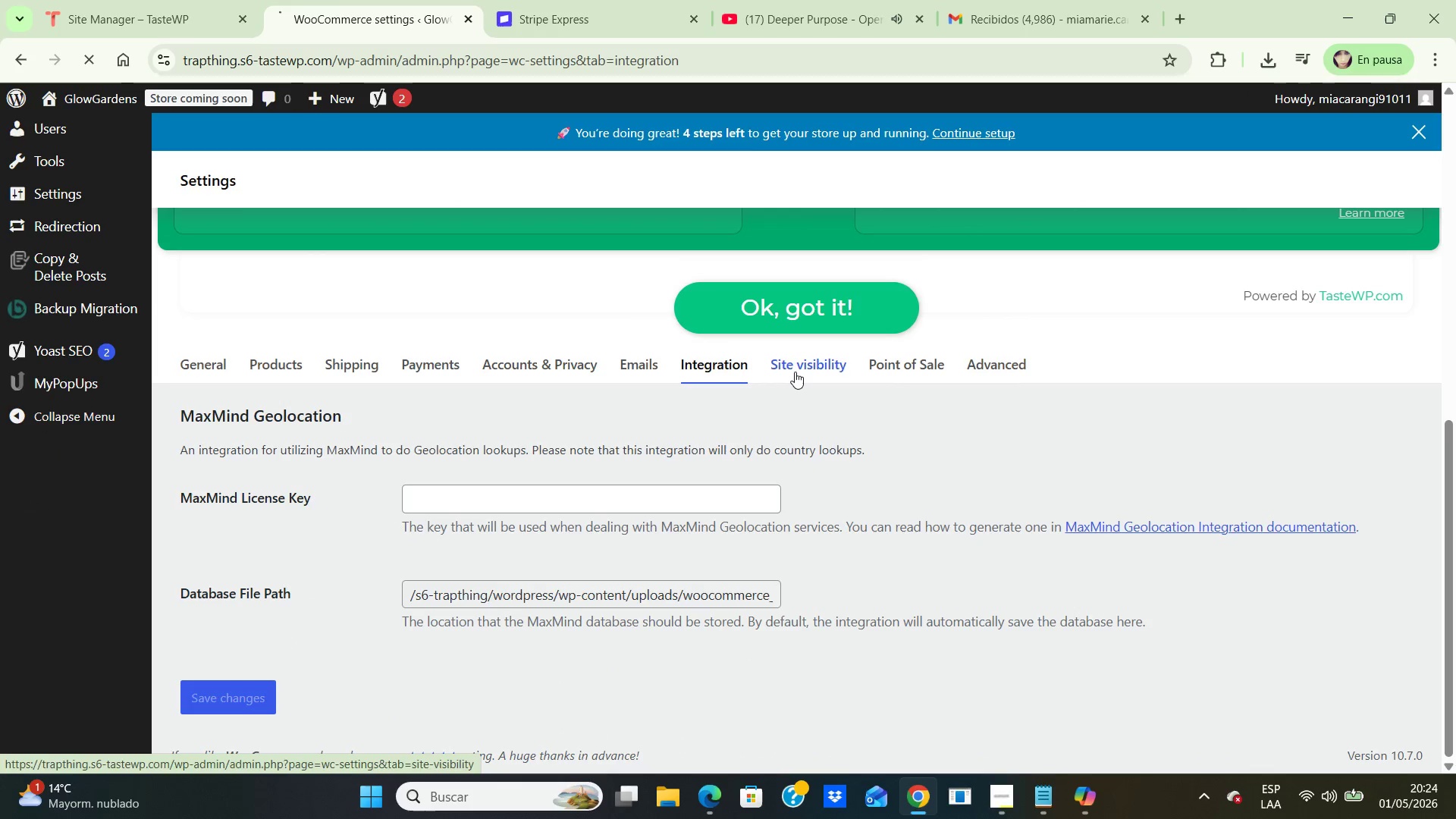 
left_click([795, 372])
 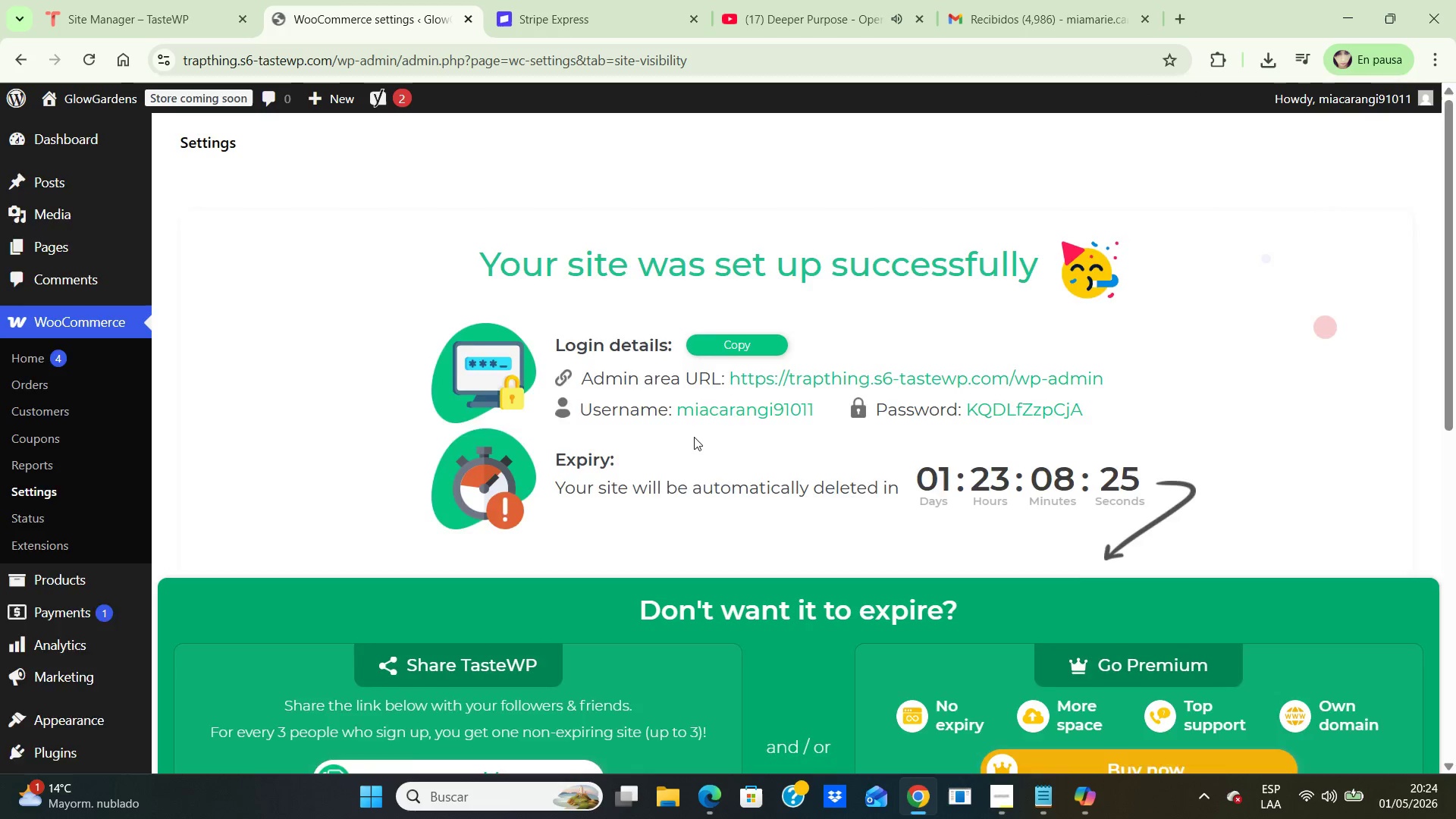 
scroll: coordinate [690, 422], scroll_direction: down, amount: 8.0
 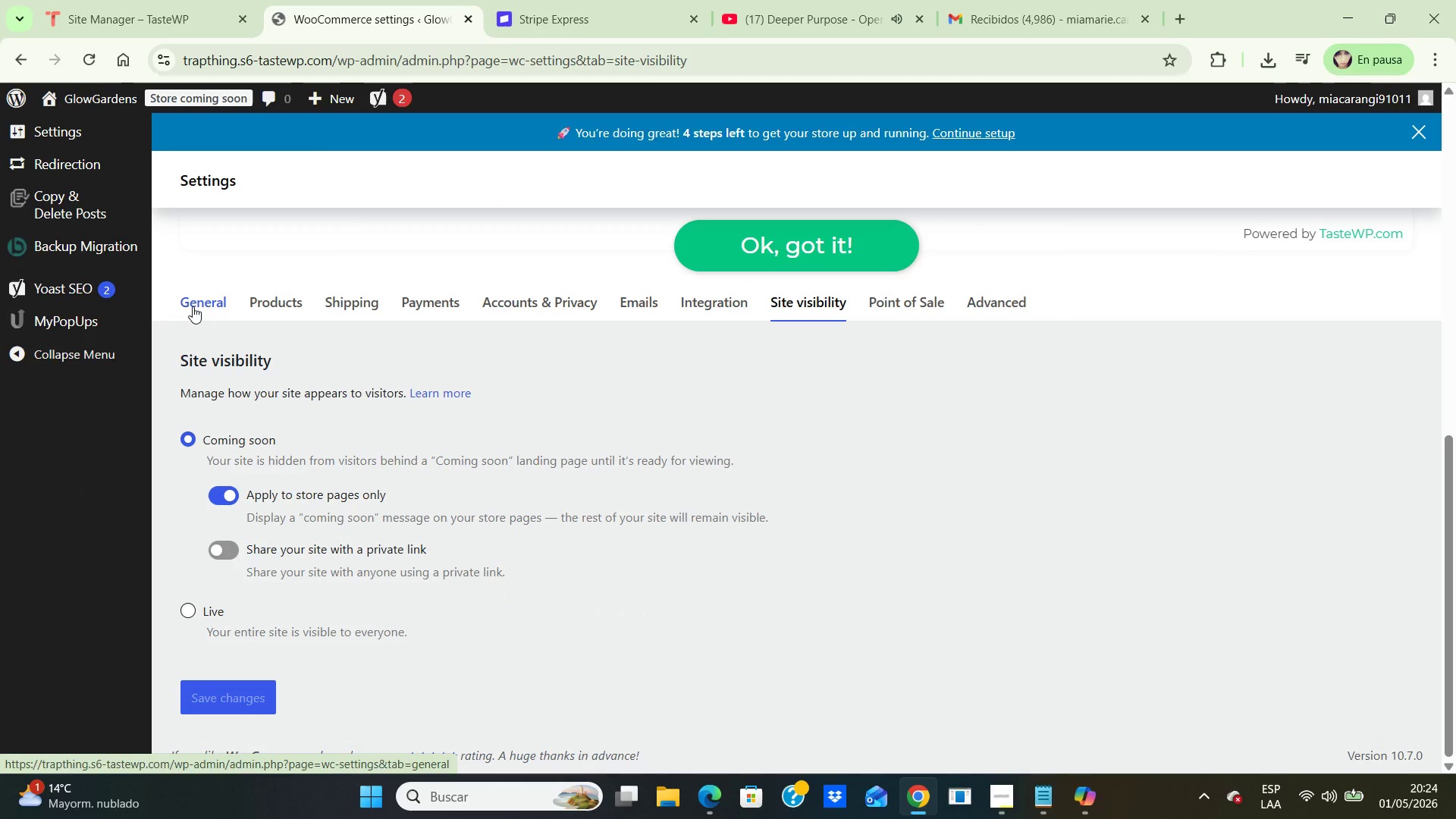 
left_click([193, 306])
 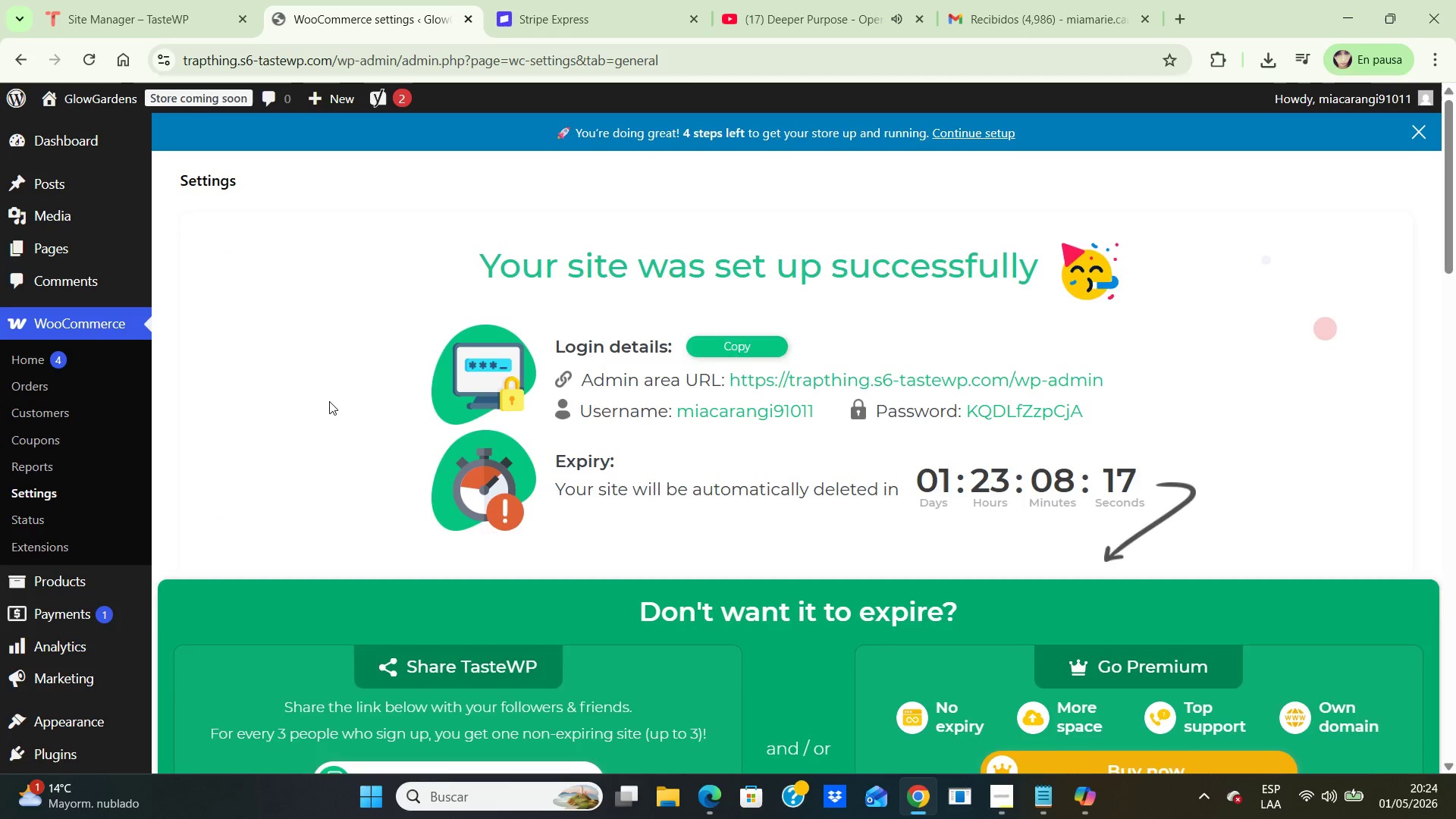 
scroll: coordinate [329, 401], scroll_direction: down, amount: 4.0
 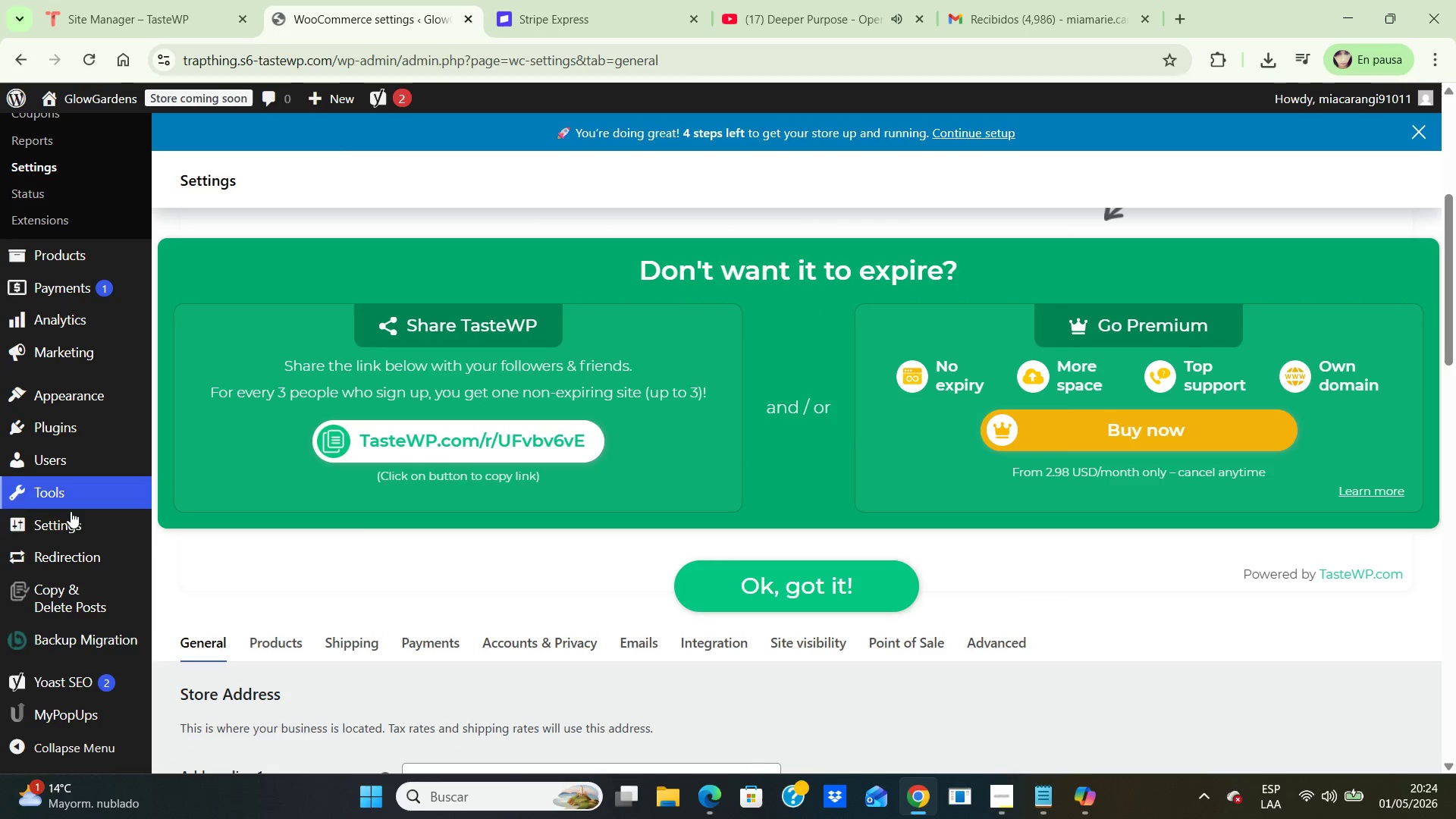 
mouse_move([83, 516])
 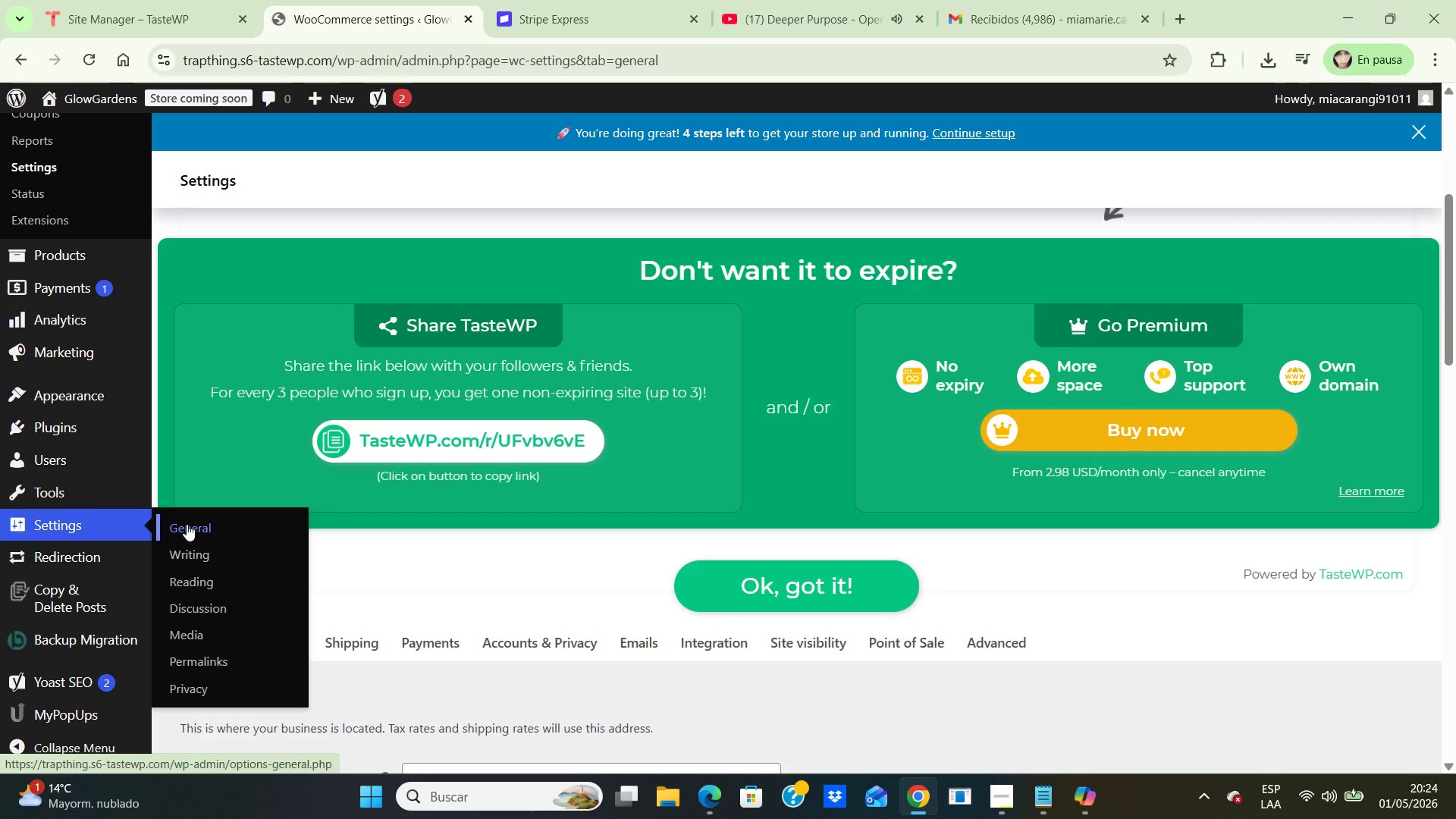 
left_click([187, 524])
 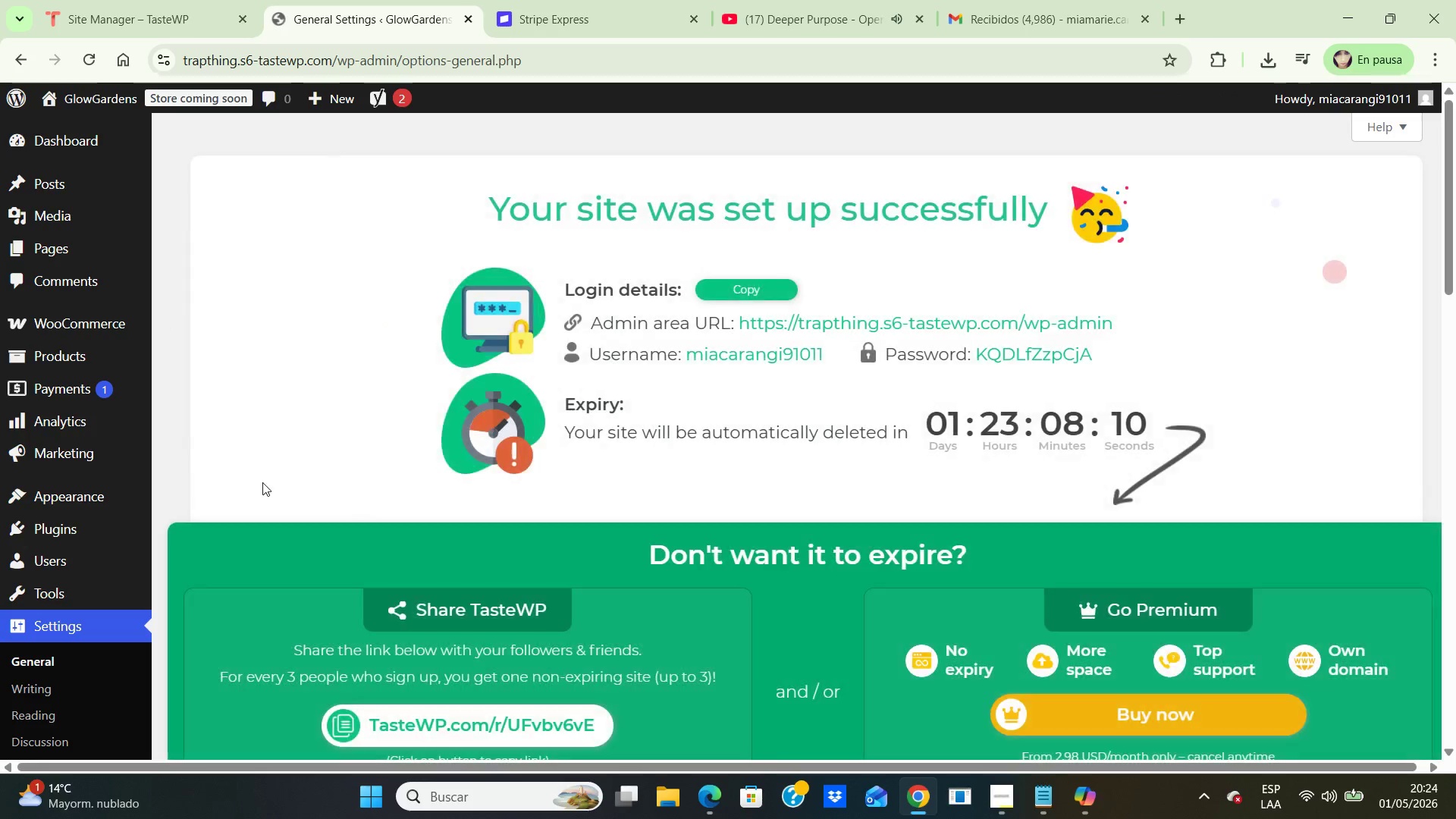 
scroll: coordinate [279, 473], scroll_direction: down, amount: 12.0
 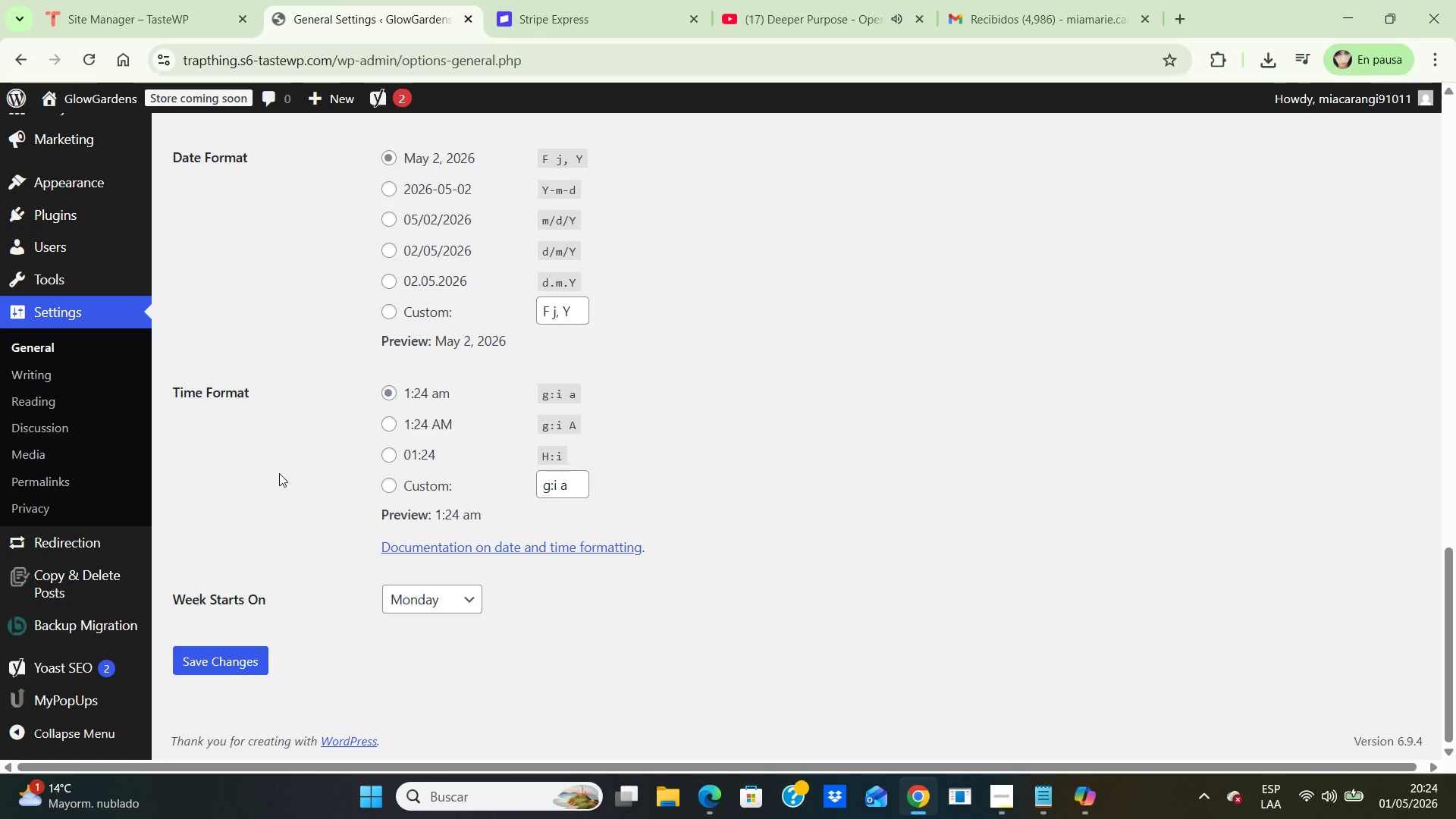 
scroll: coordinate [81, 430], scroll_direction: up, amount: 8.0
 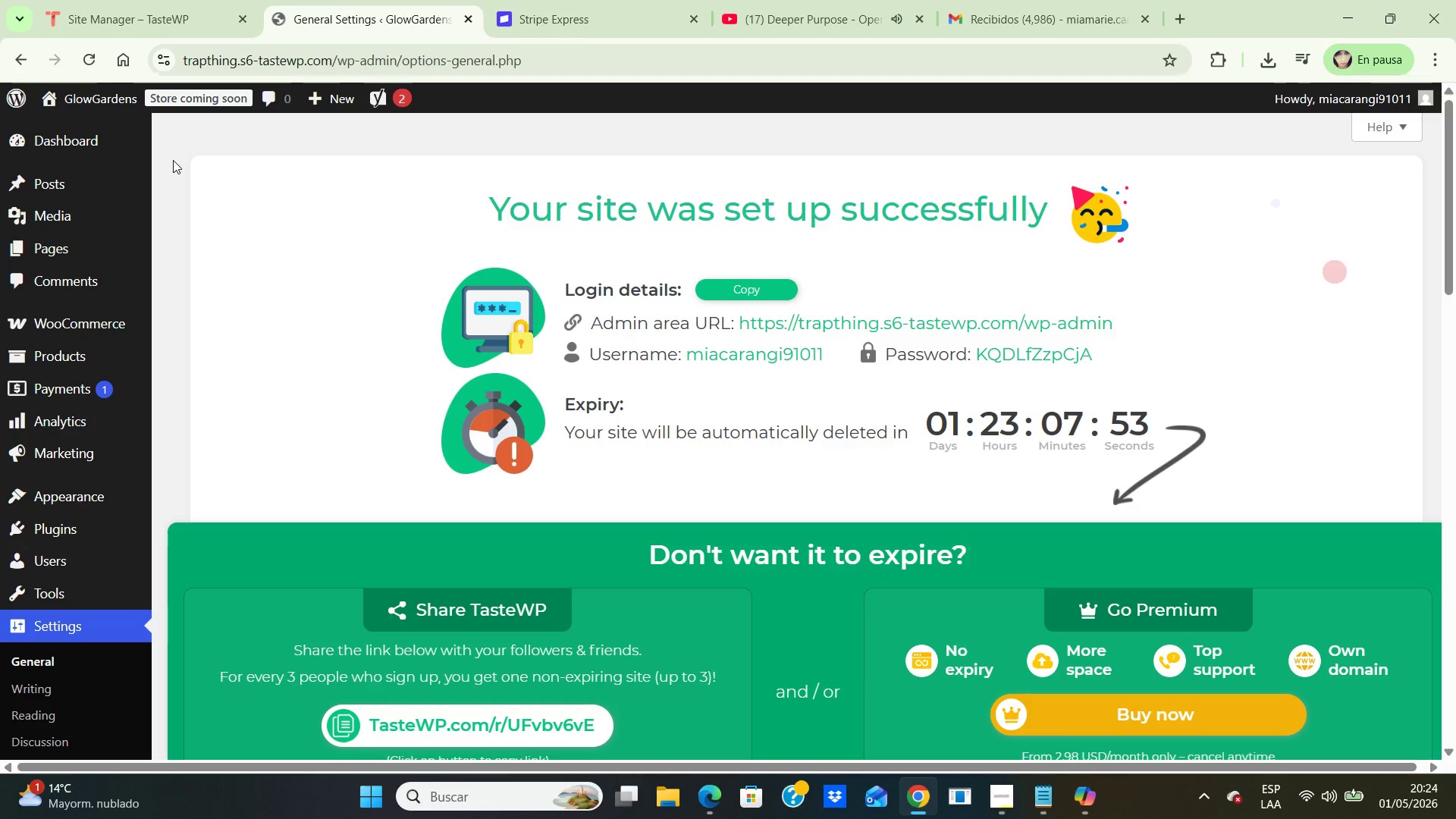 
scroll: coordinate [173, 160], scroll_direction: up, amount: 4.0
 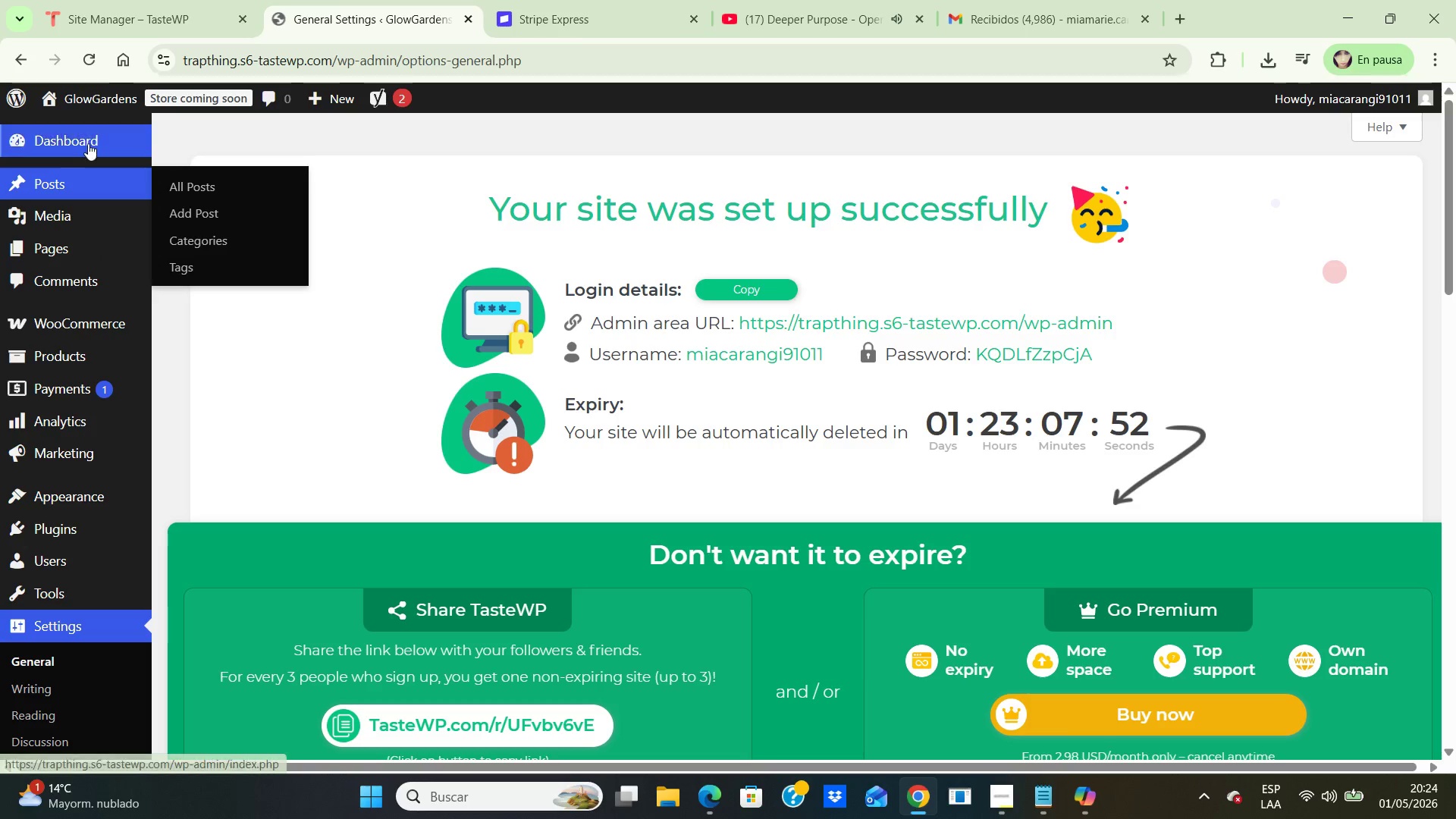 
mouse_move([110, 162])
 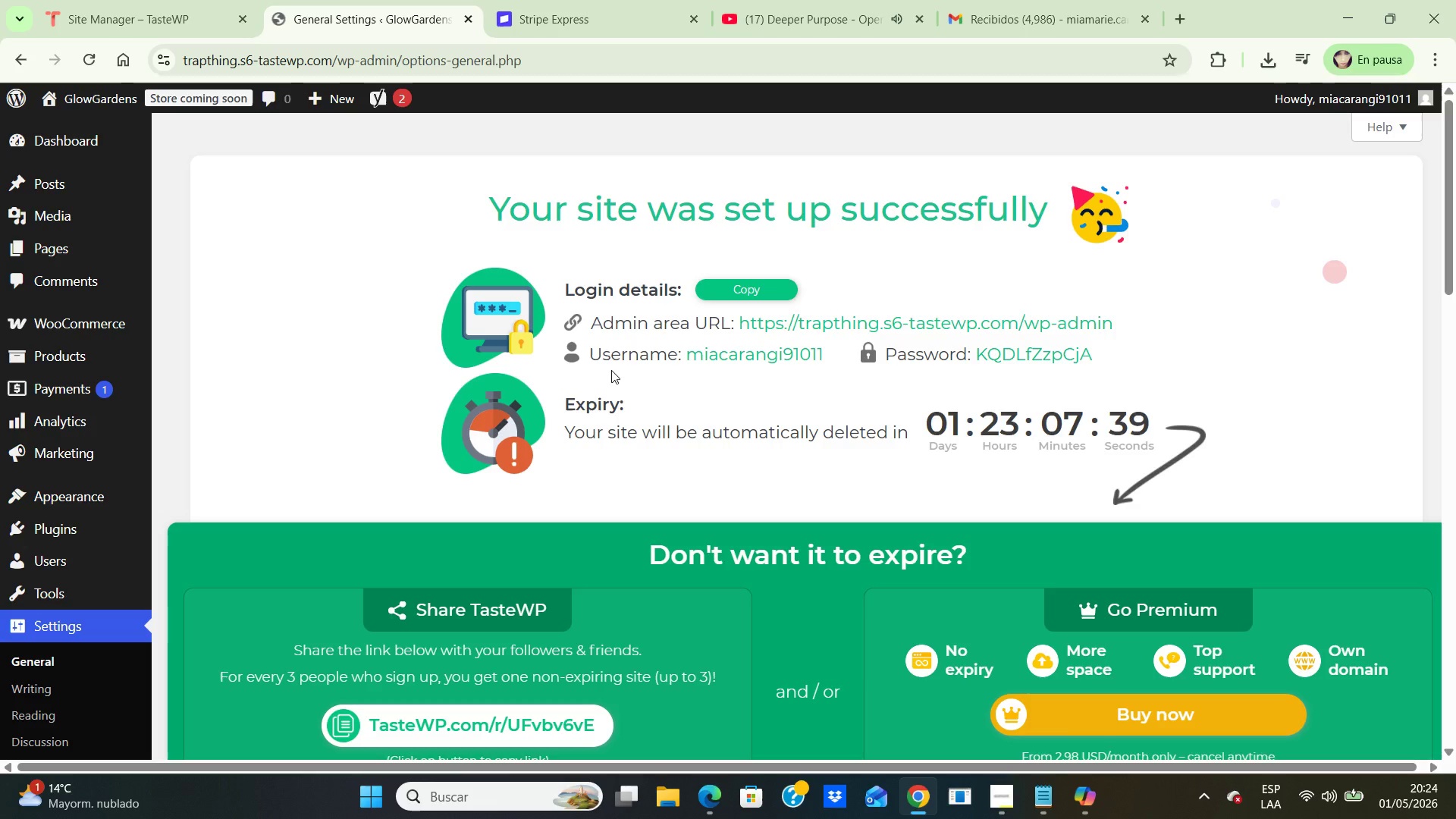 
wait(14.83)
 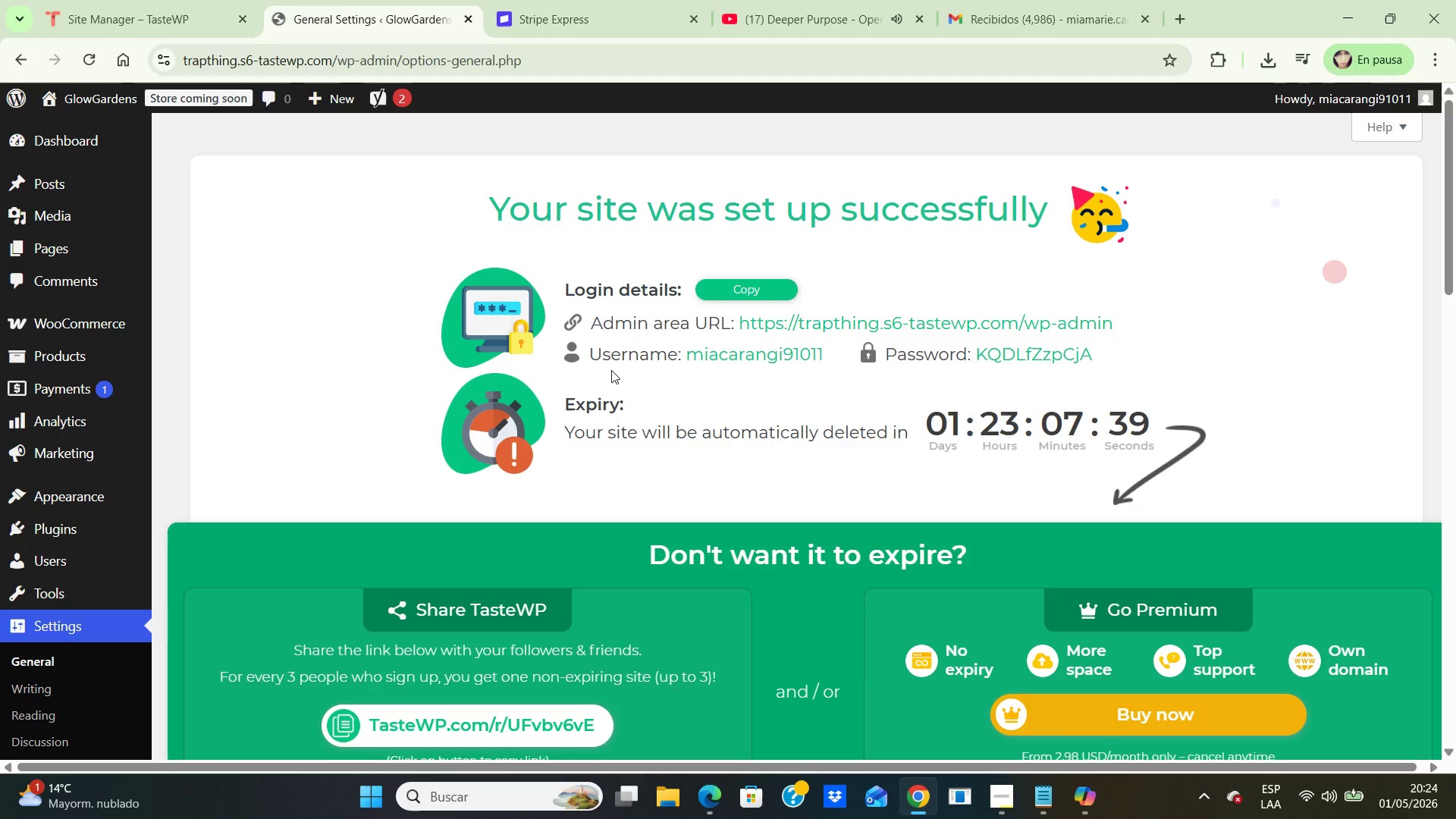 
left_click([69, 322])
 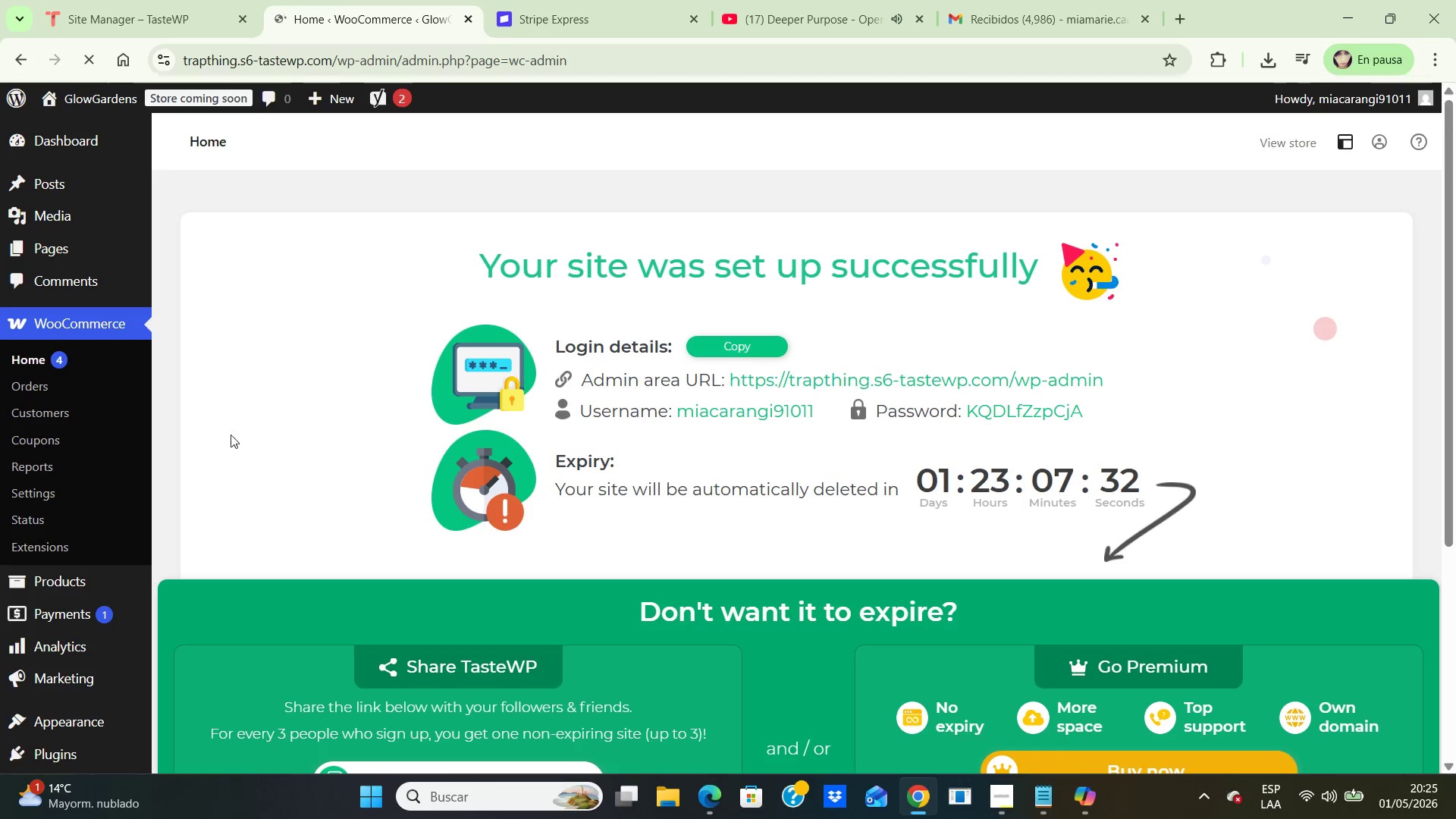 
scroll: coordinate [298, 368], scroll_direction: up, amount: 1.0
 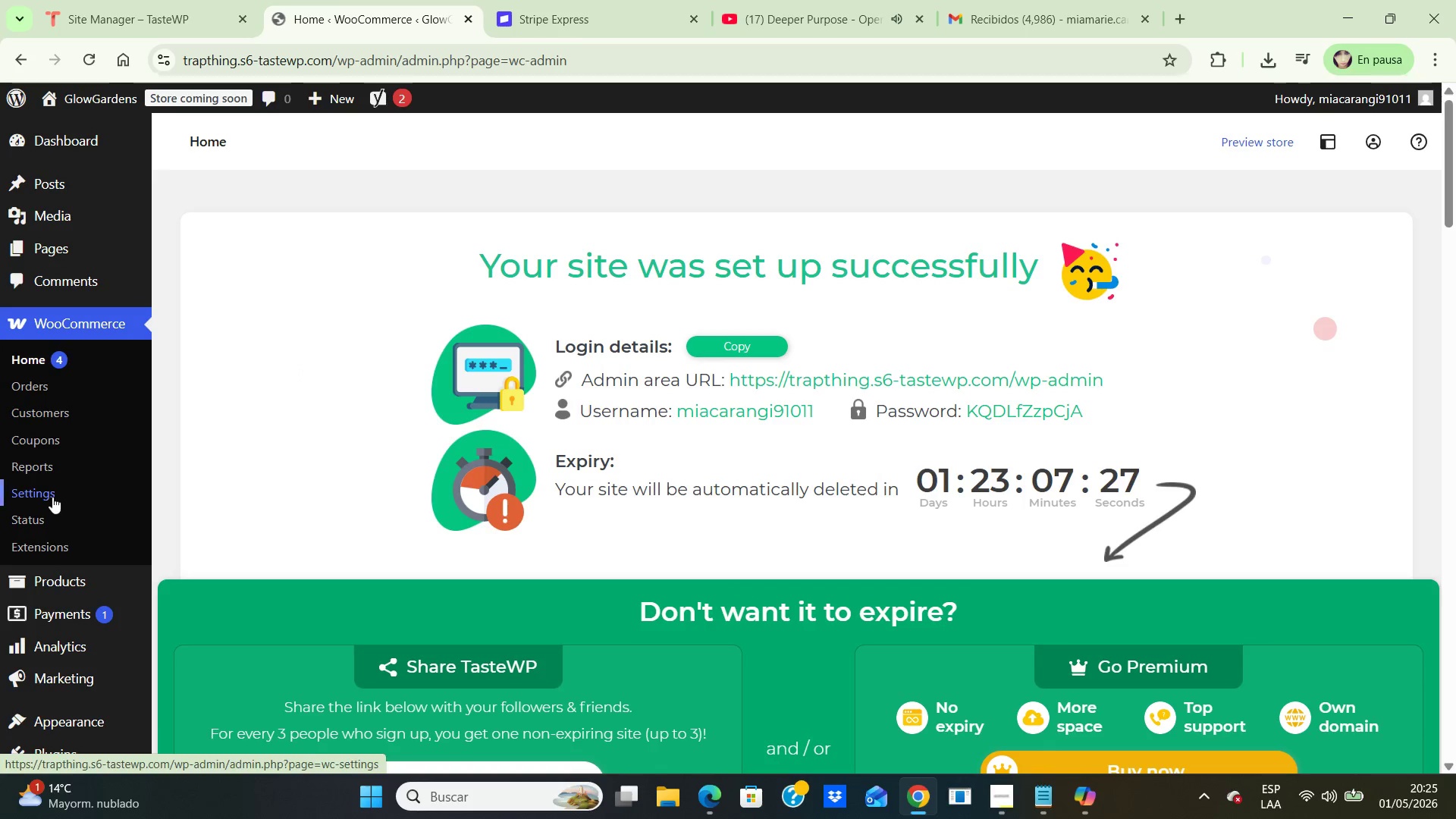 
left_click([33, 493])
 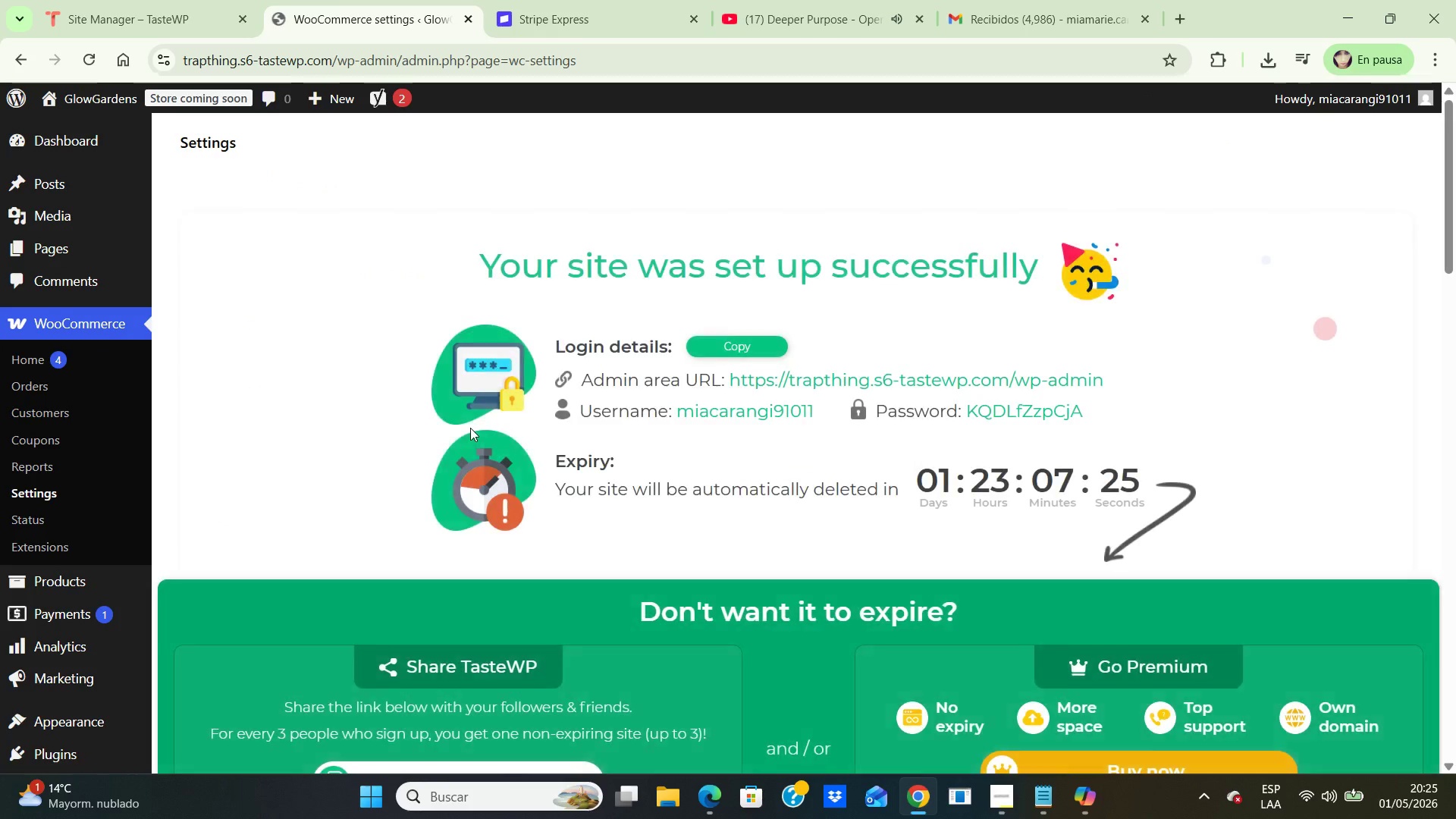 
scroll: coordinate [470, 428], scroll_direction: down, amount: 5.0
 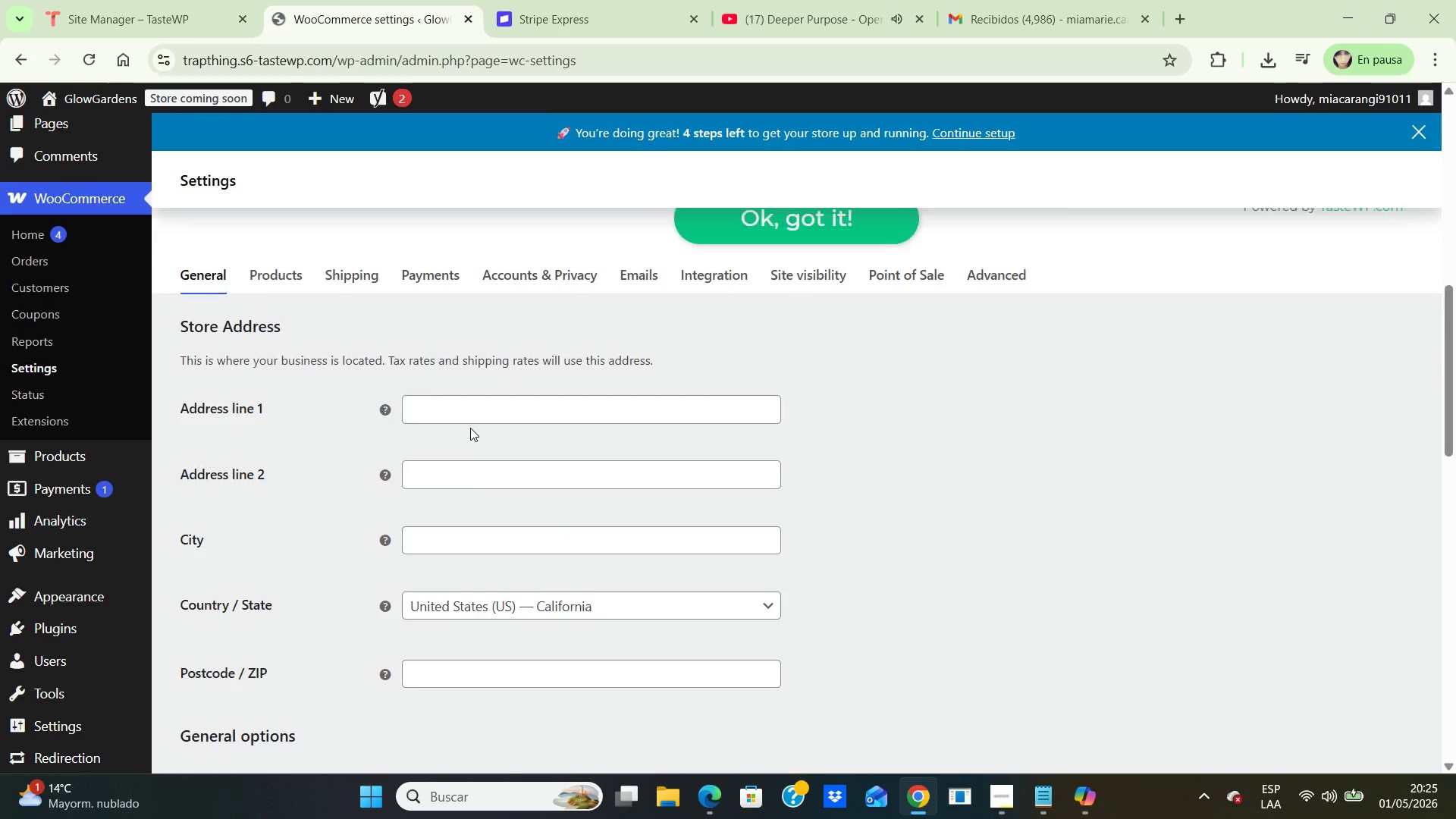 
scroll: coordinate [470, 428], scroll_direction: up, amount: 3.0
 